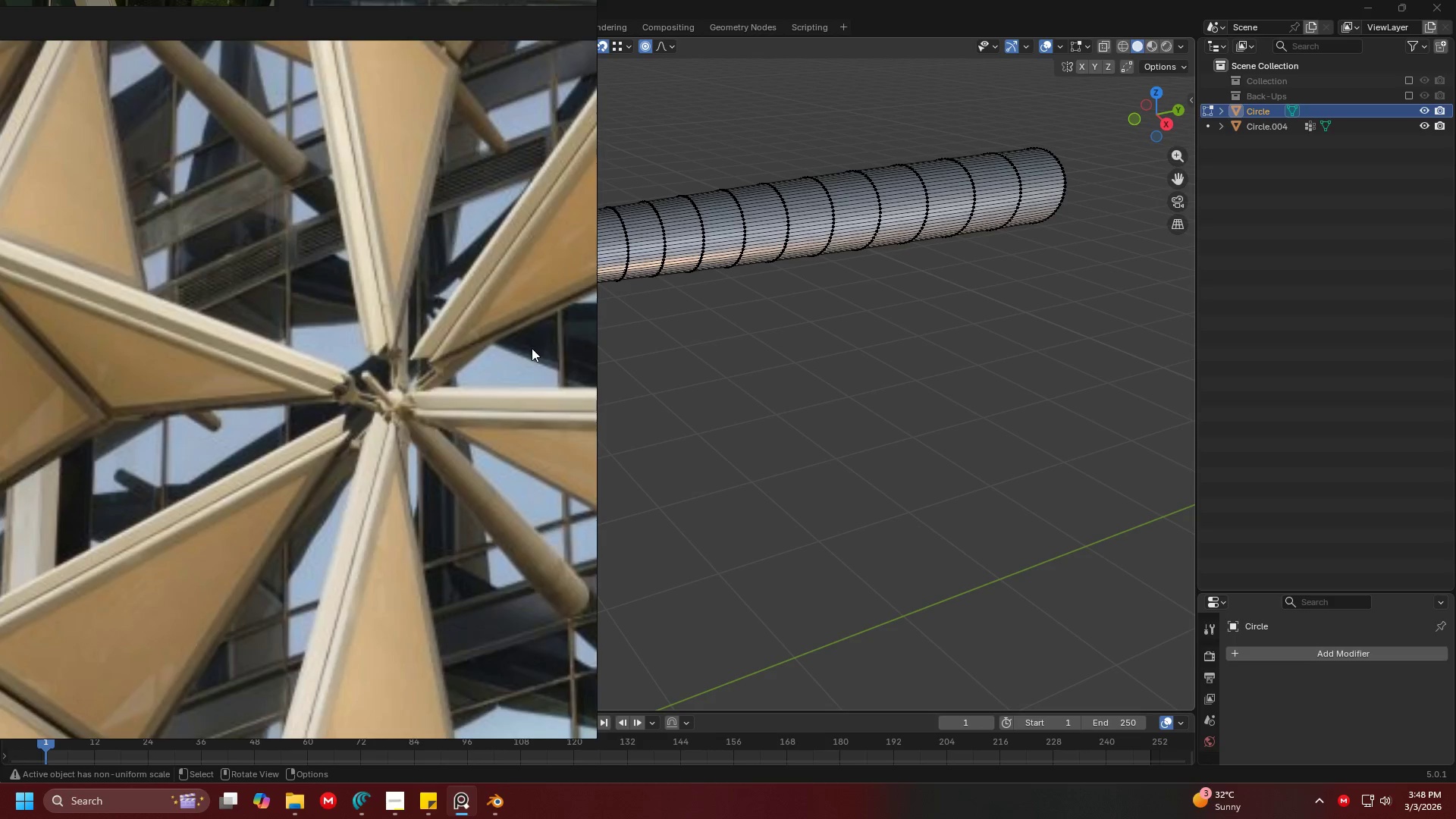 
key(Alt+Tab)
 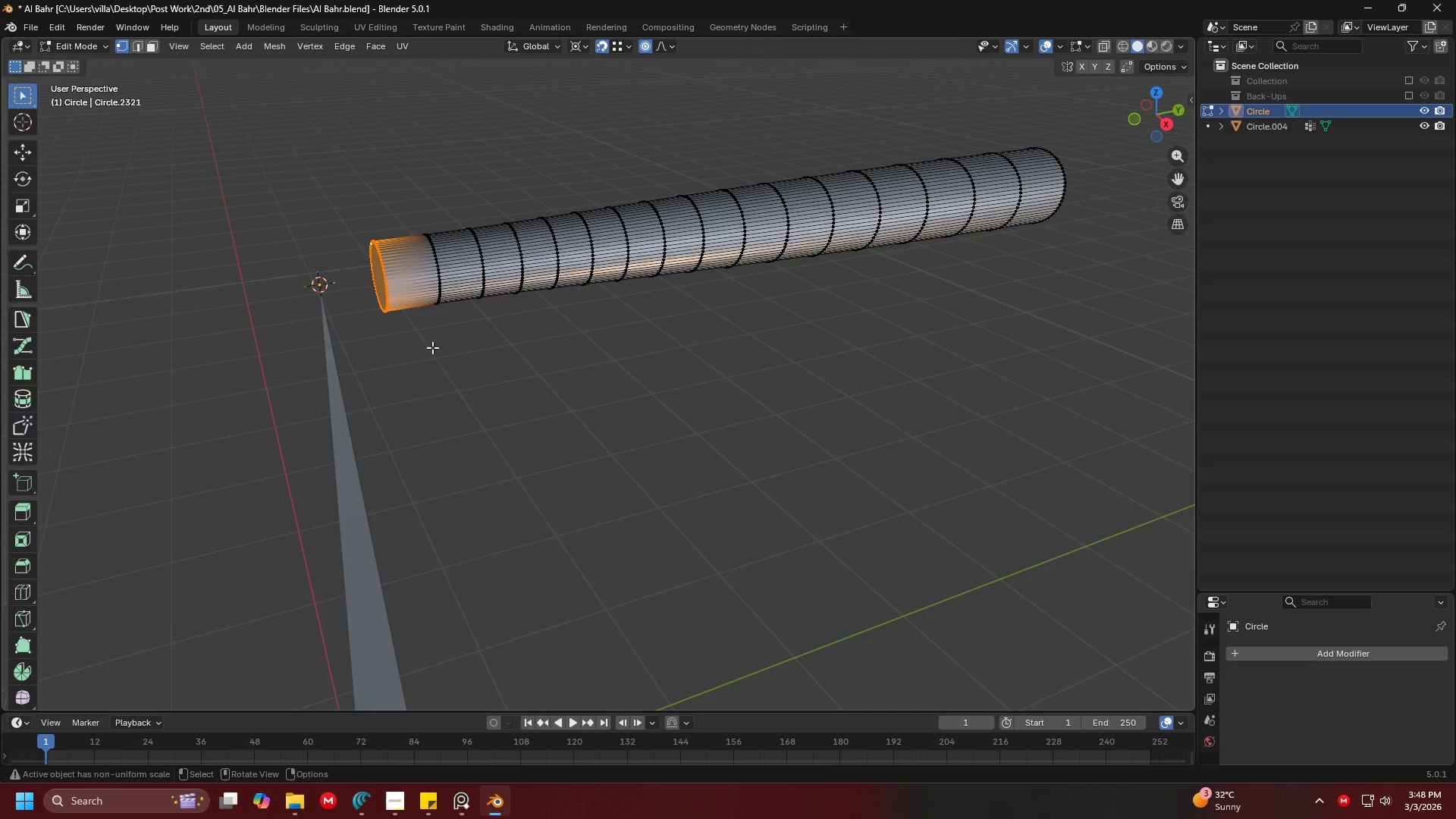 
key(Shift+ShiftLeft)
 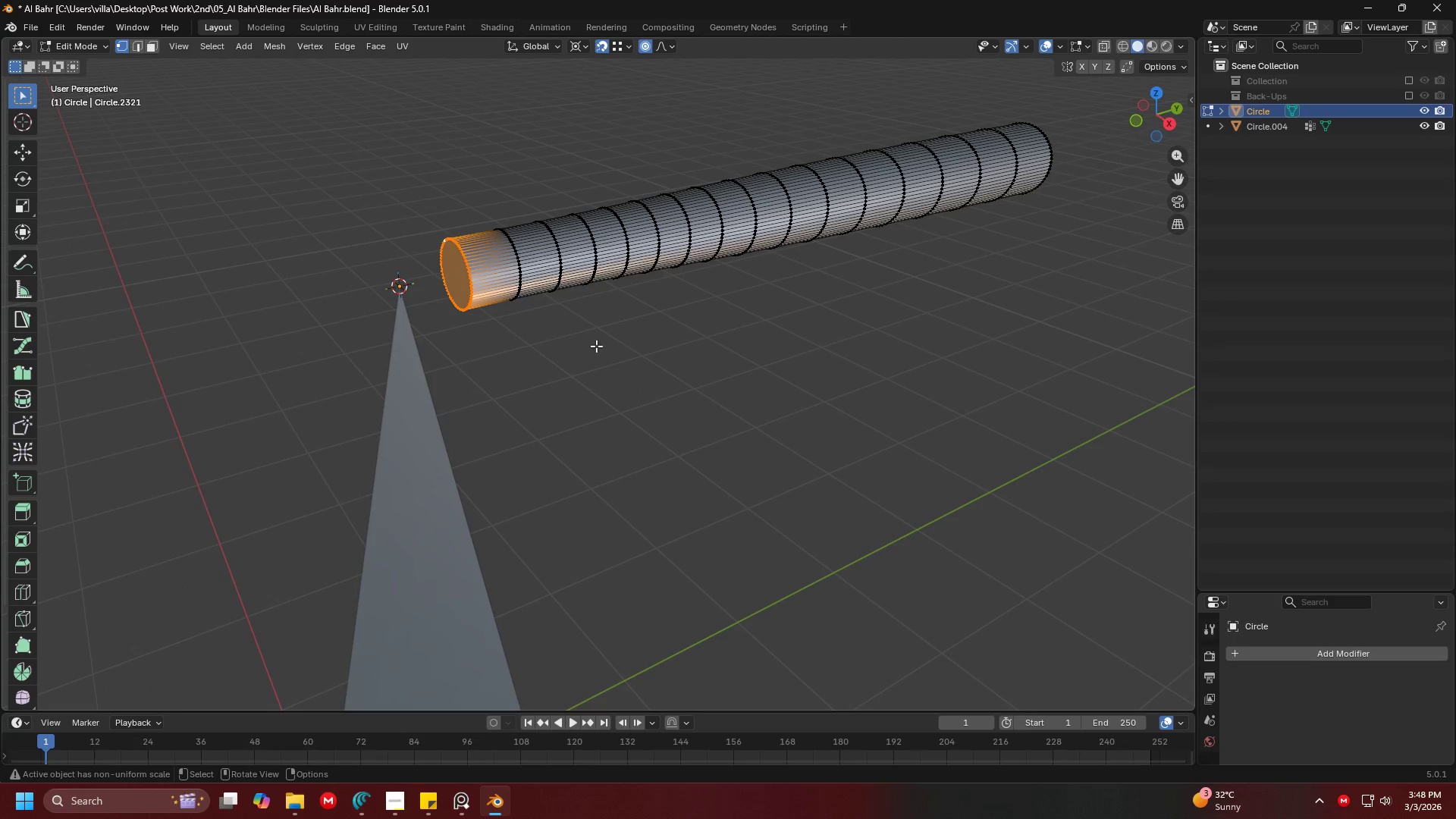 
key(G)
 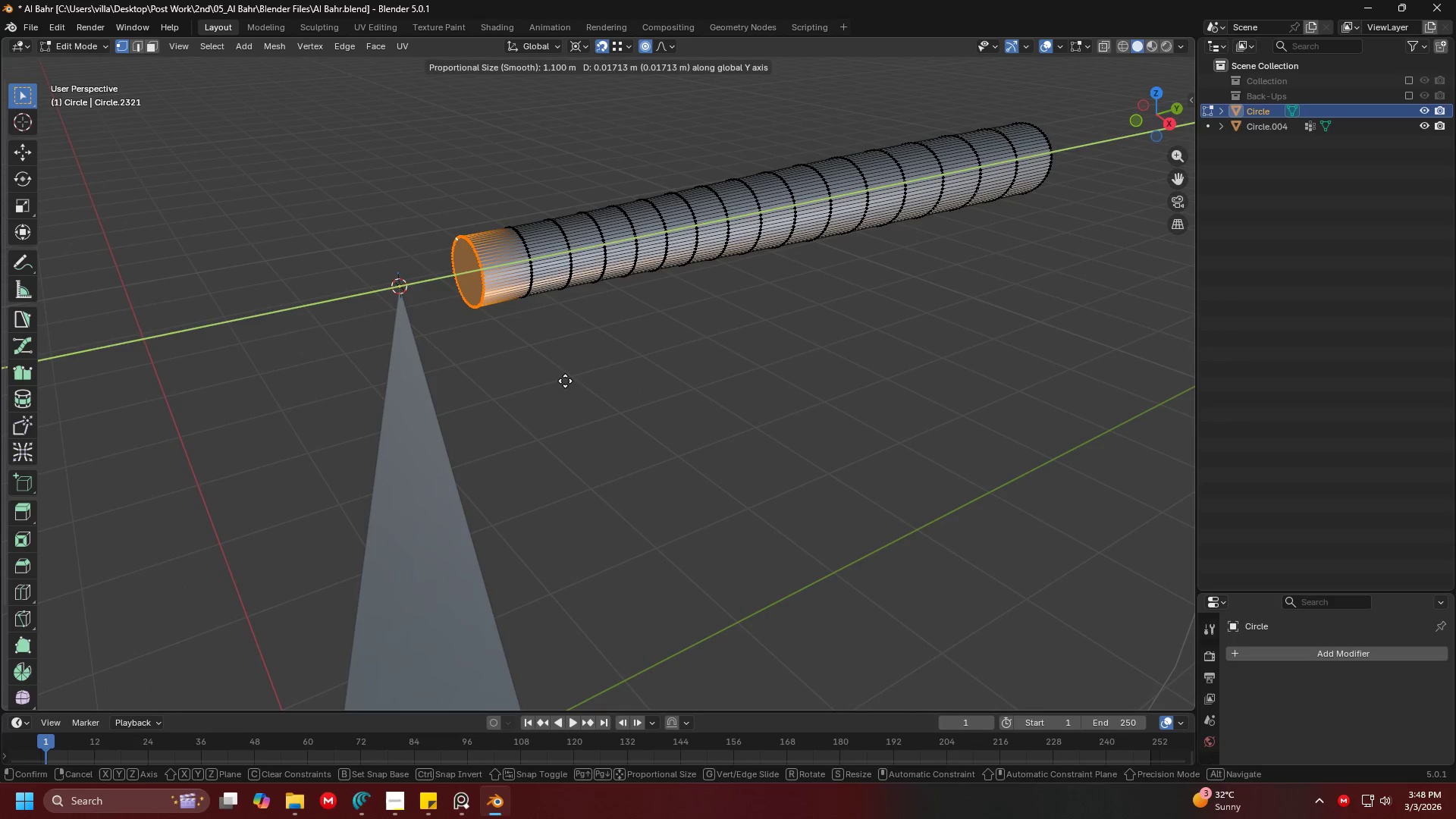 
key(Escape)
 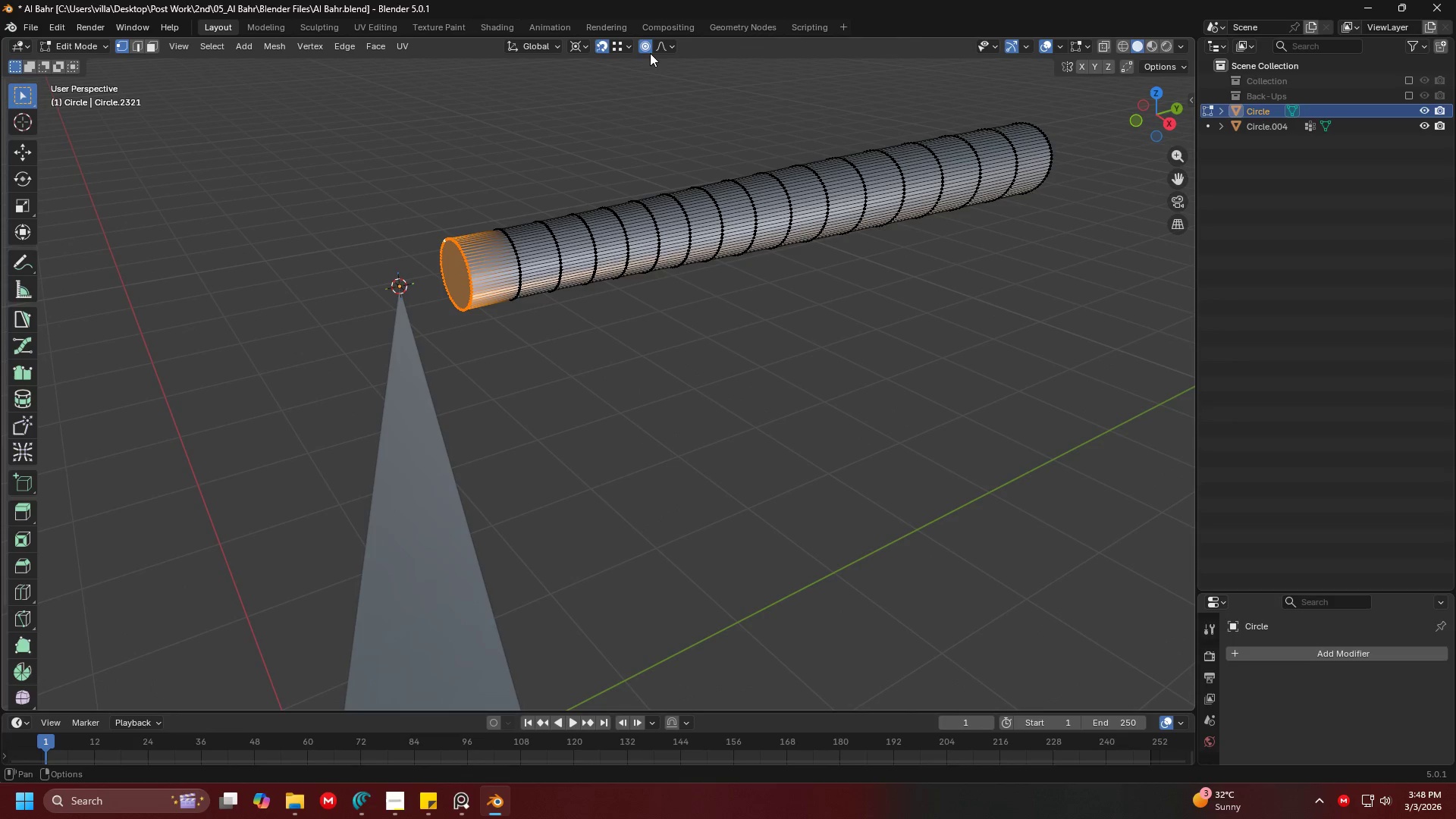 
double_click([650, 51])
 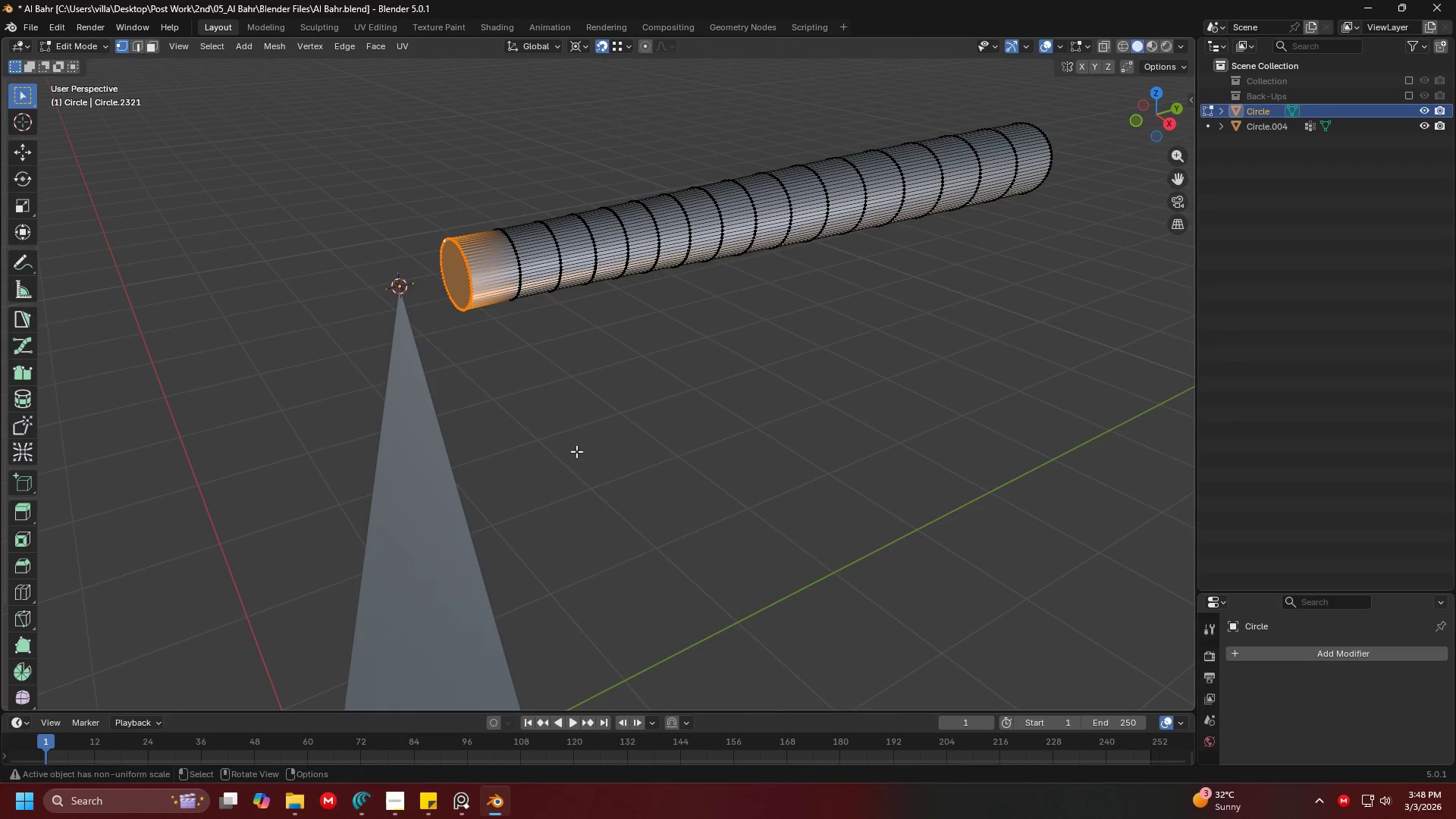 
key(G)
 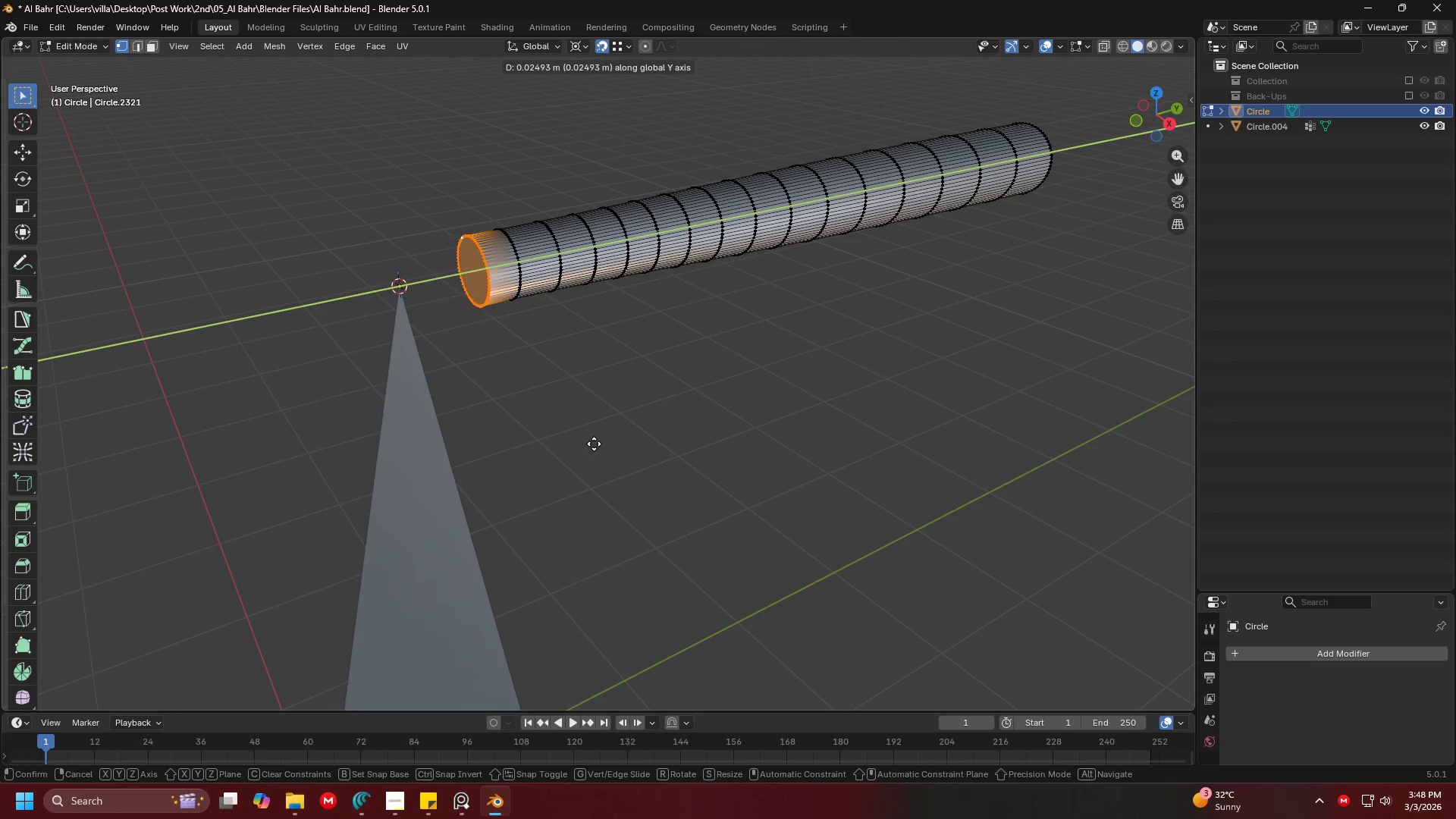 
left_click([594, 444])
 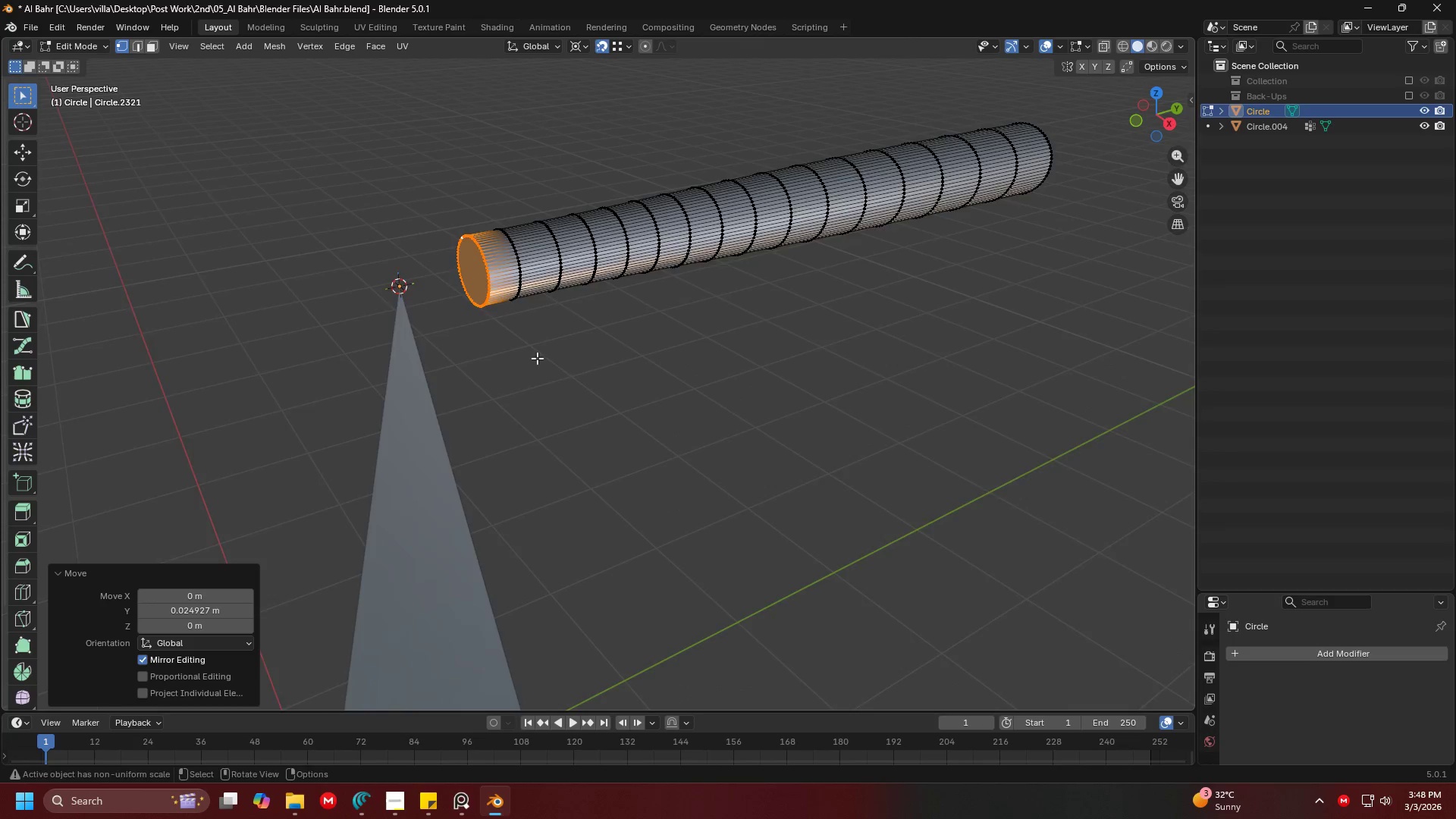 
key(Shift+ShiftLeft)
 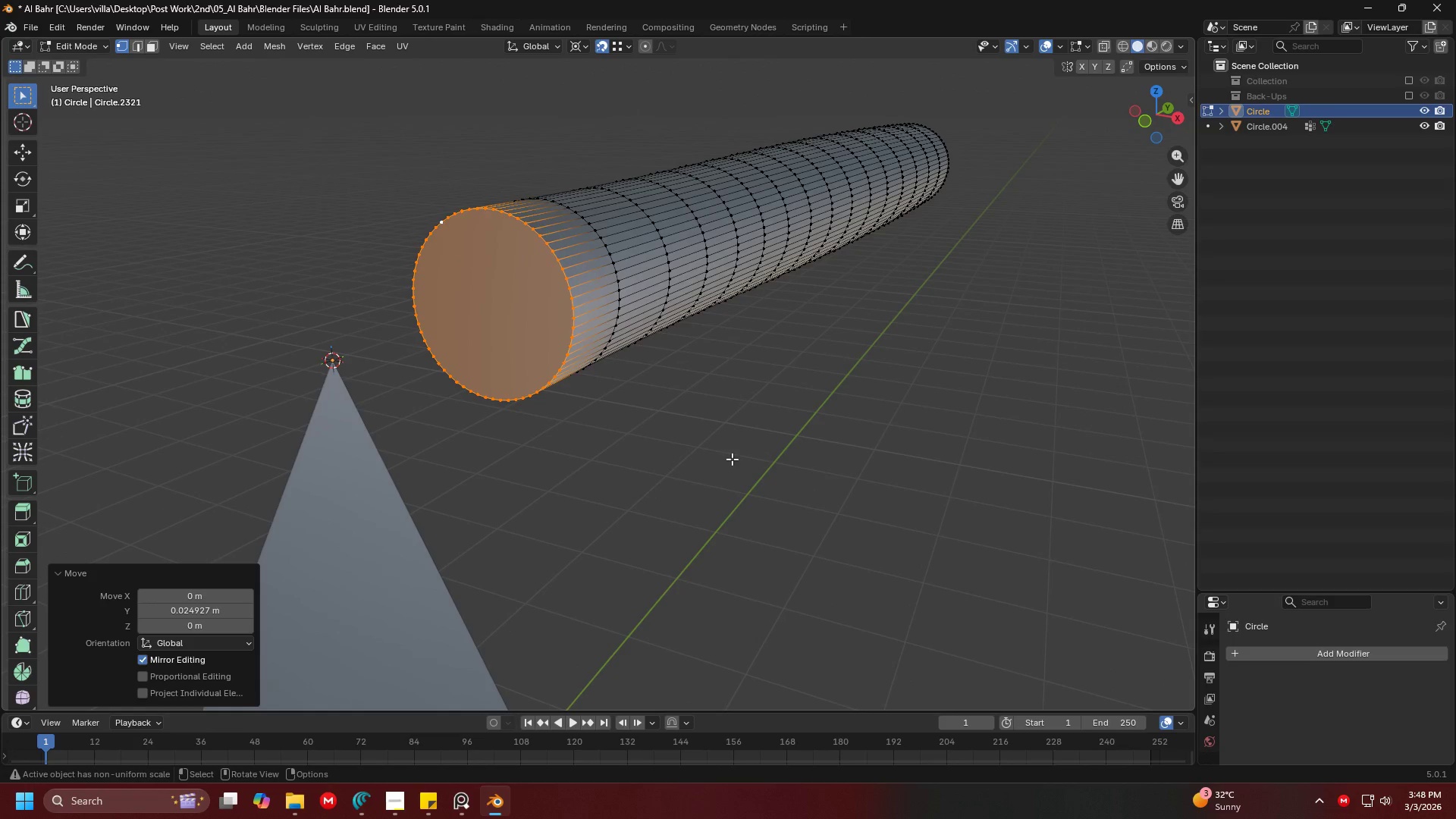 
scroll: coordinate [598, 330], scroll_direction: up, amount: 4.0
 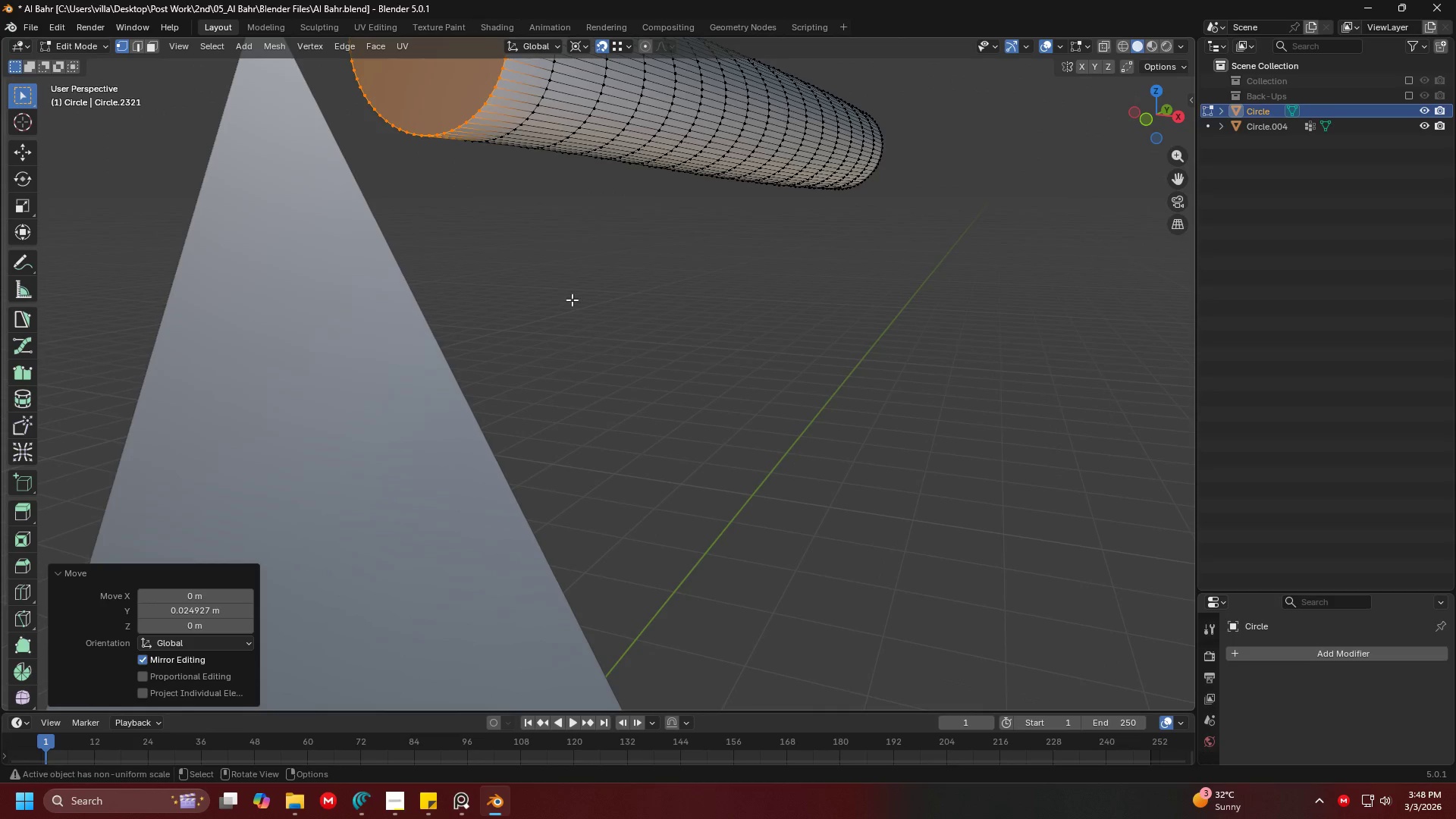 
key(I)
 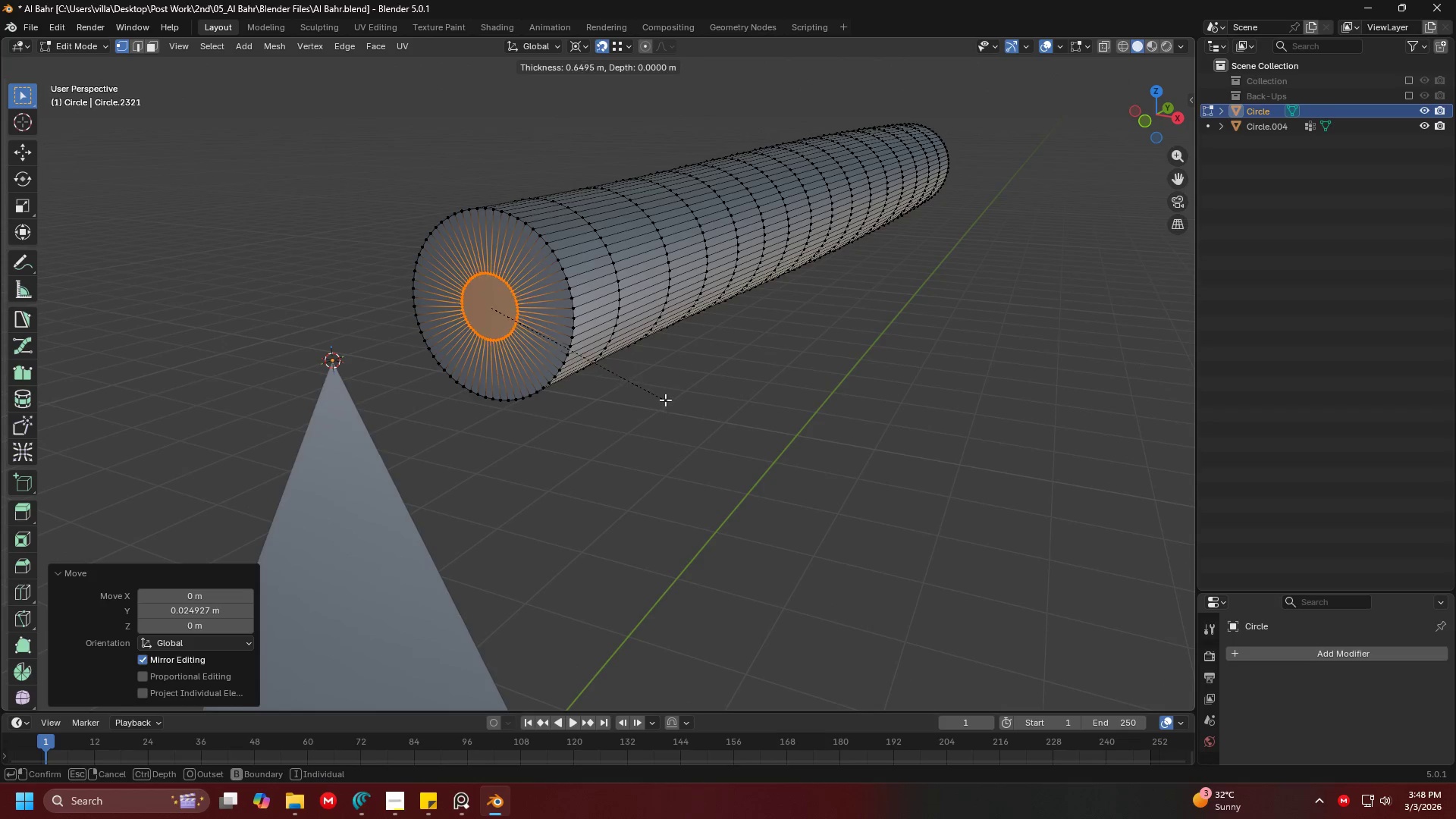 
left_click([656, 393])
 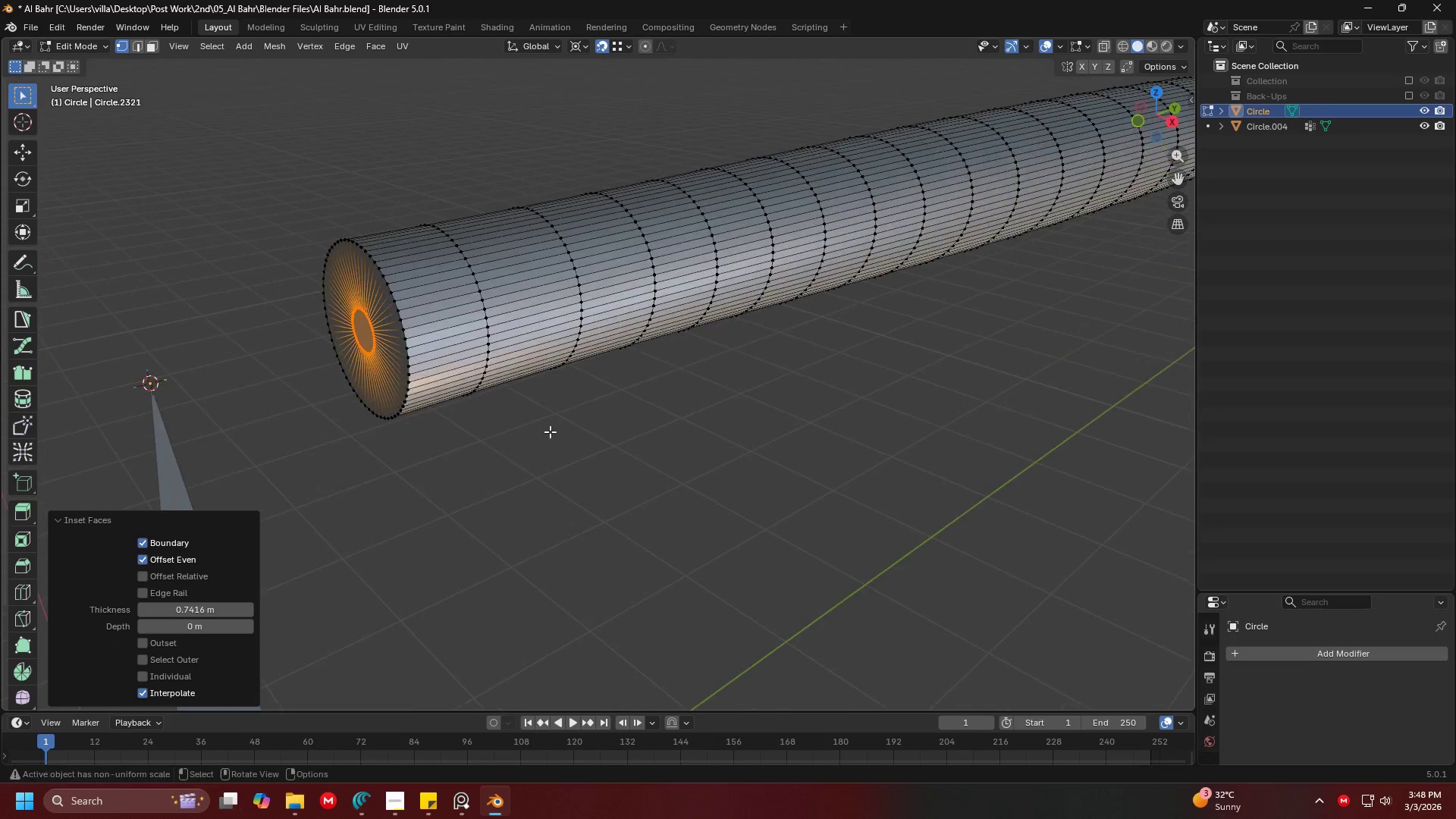 
key(E)
 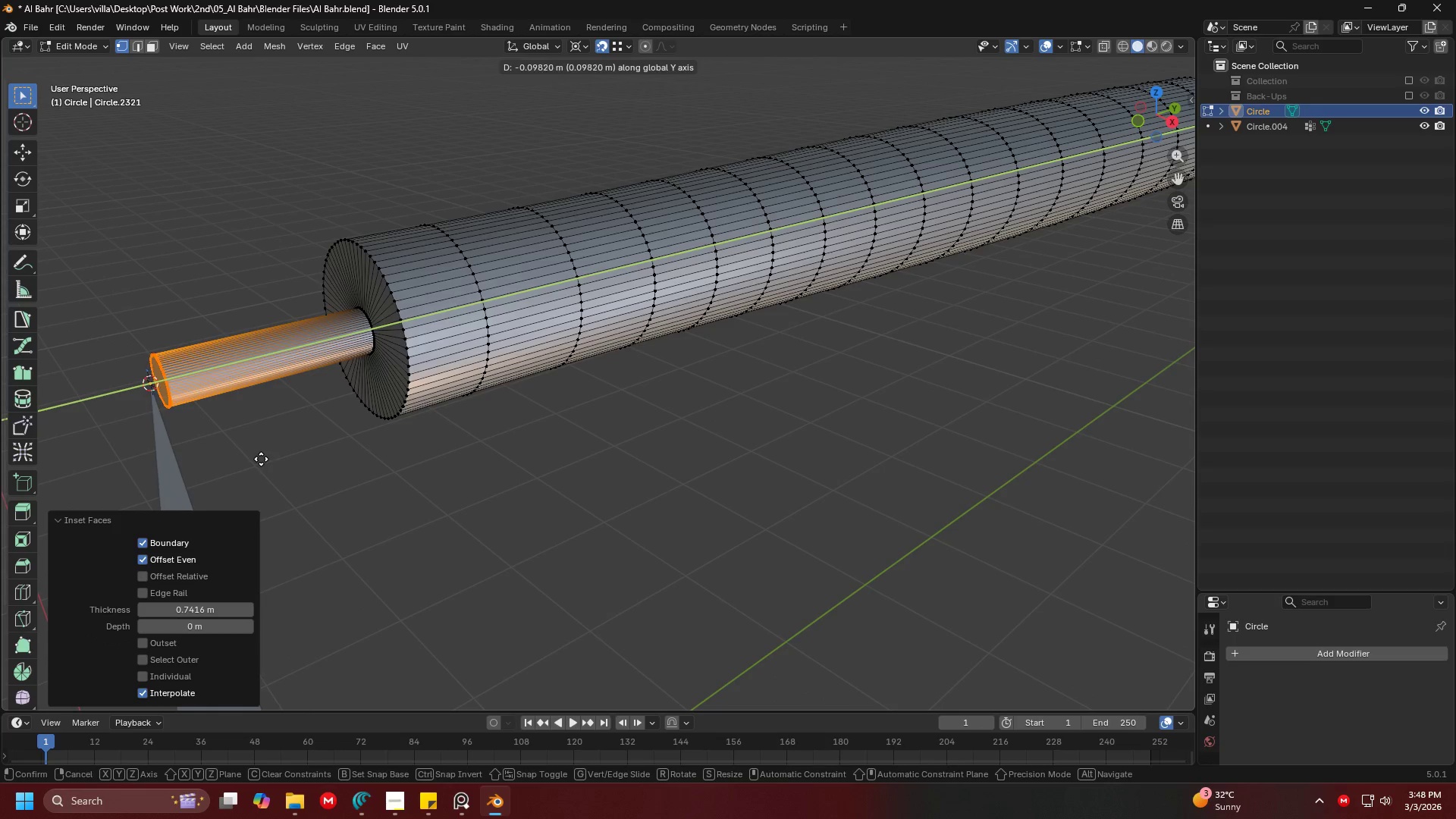 
left_click([256, 458])
 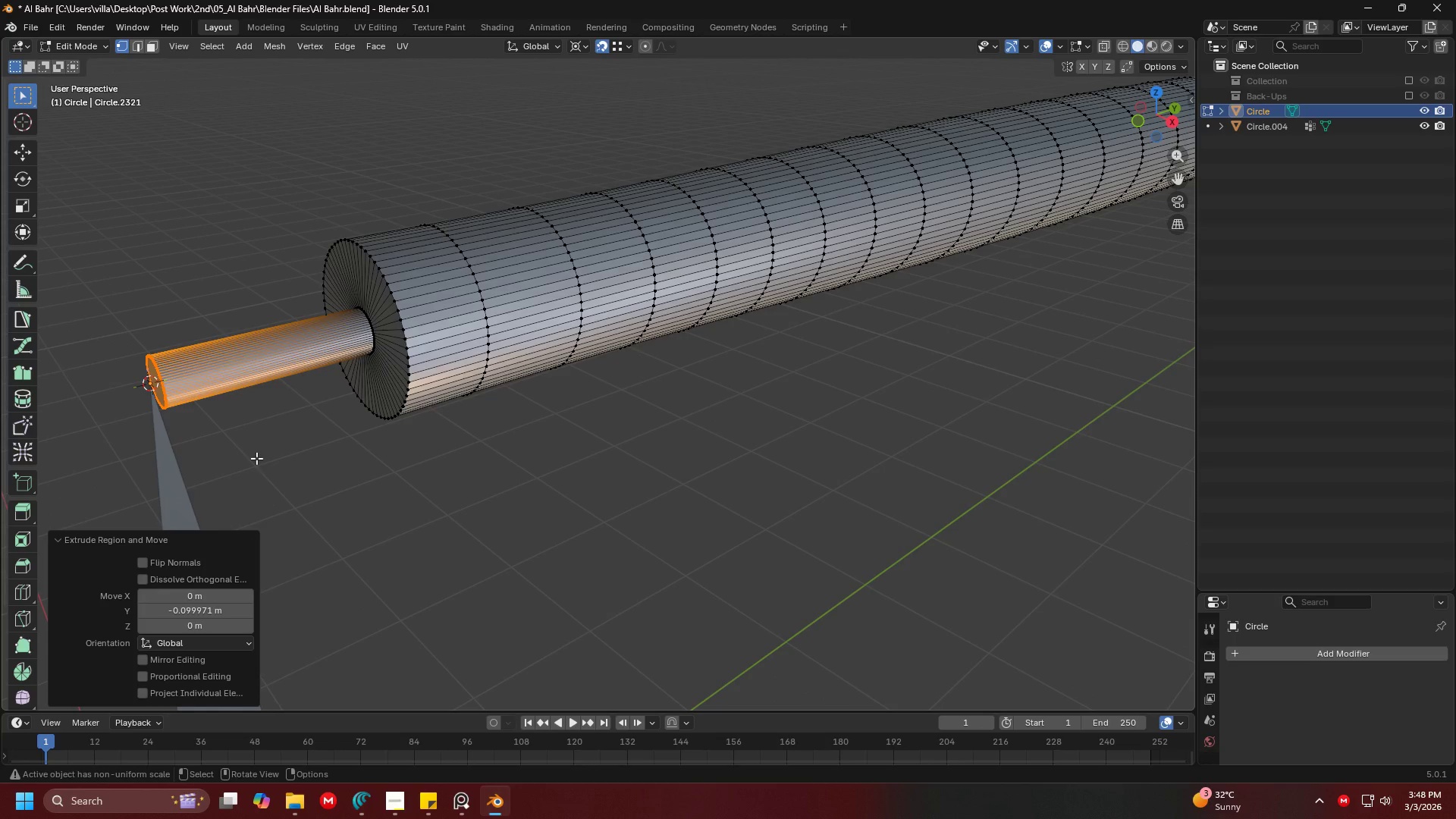 
key(Alt+AltLeft)
 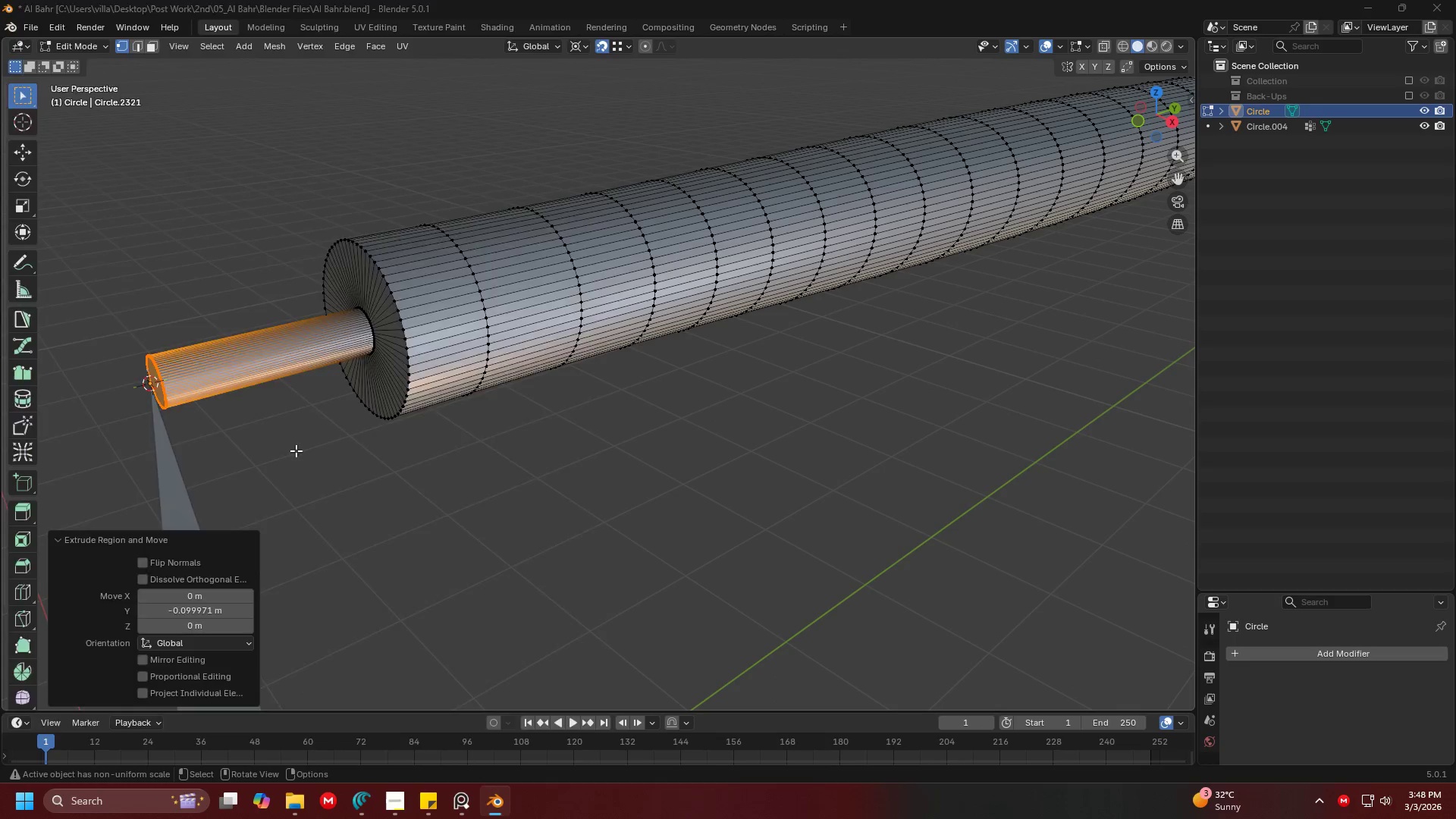 
key(Alt+Tab)
 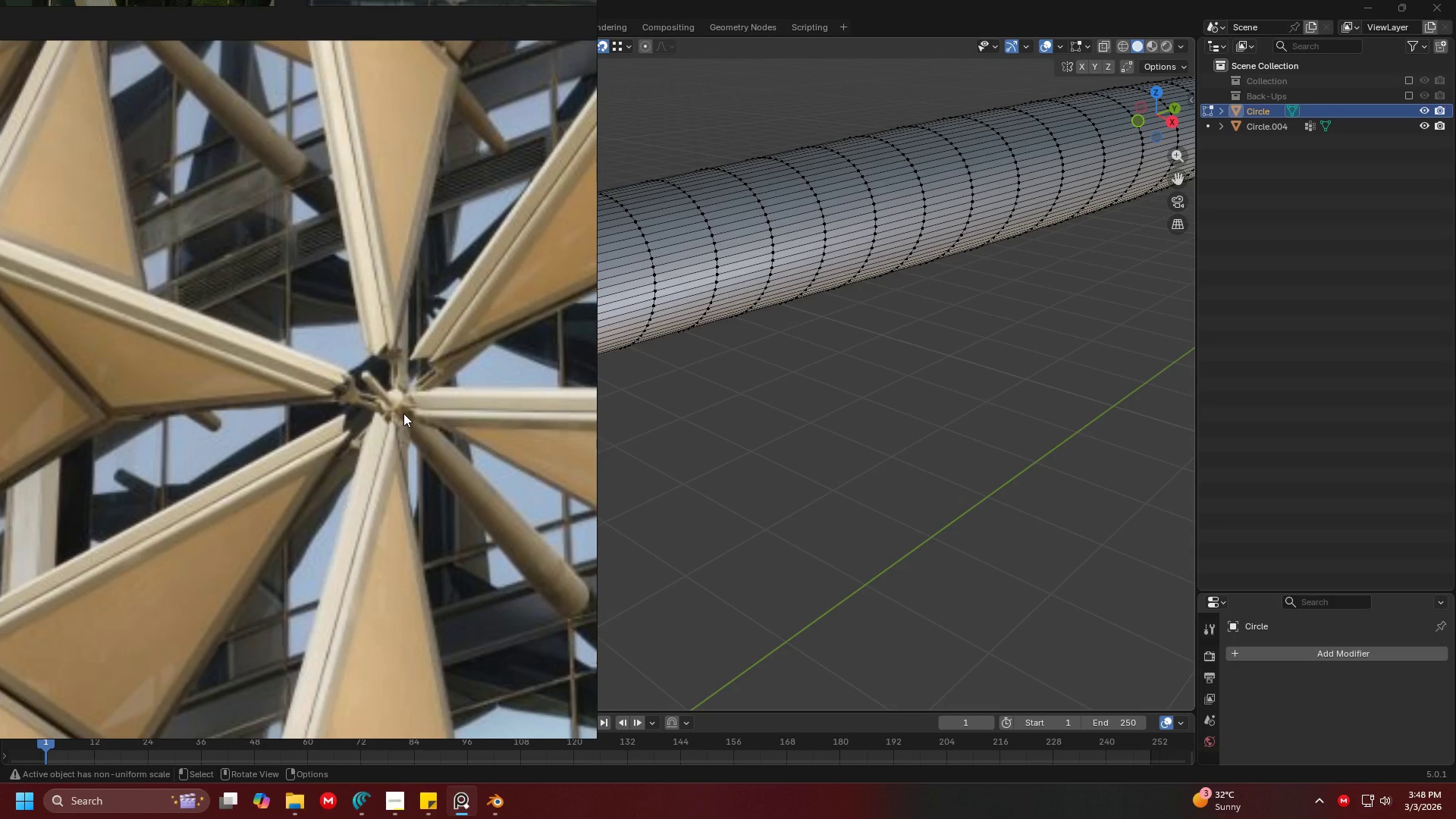 
key(Alt+AltLeft)
 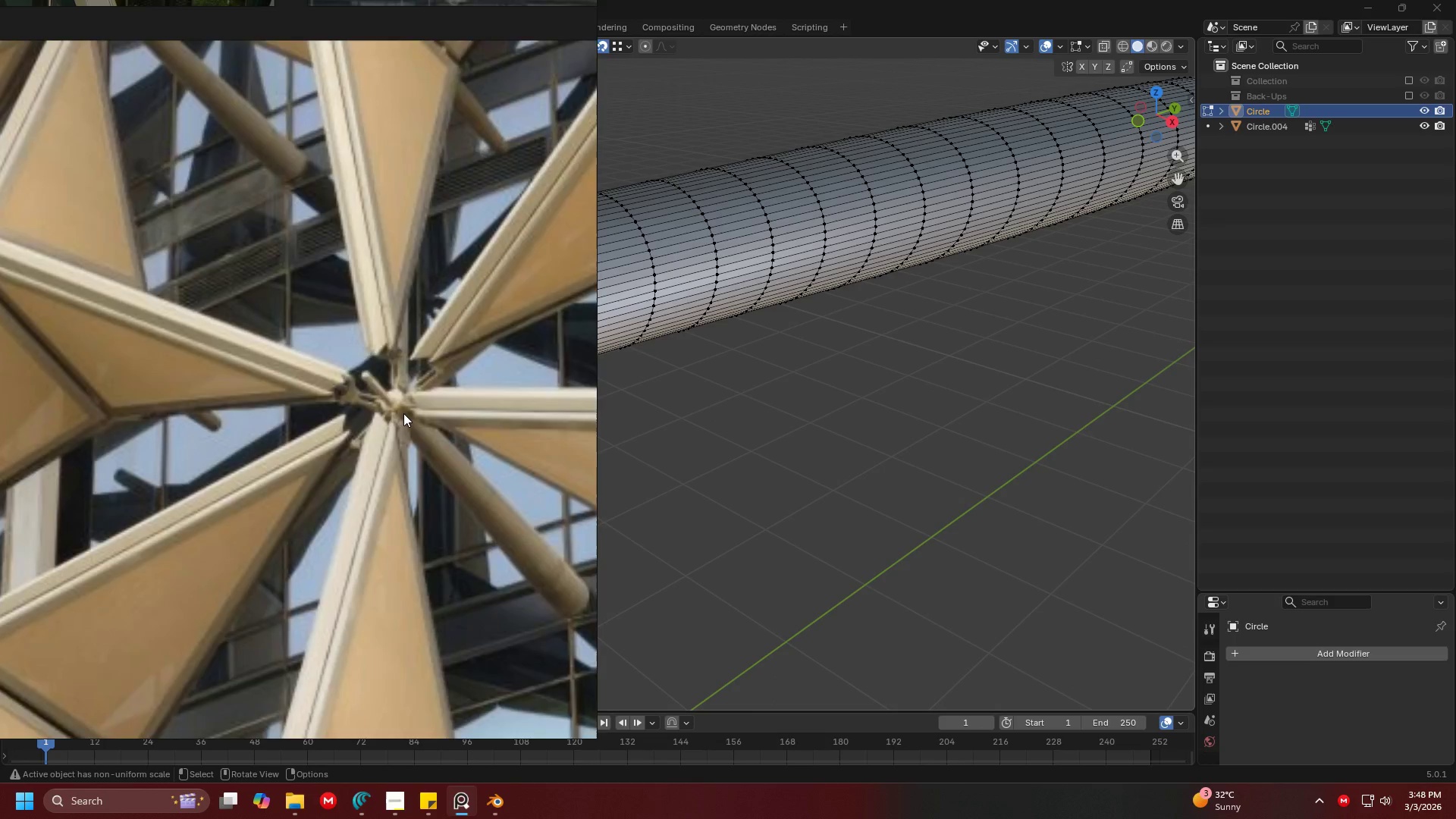 
key(Alt+Tab)
 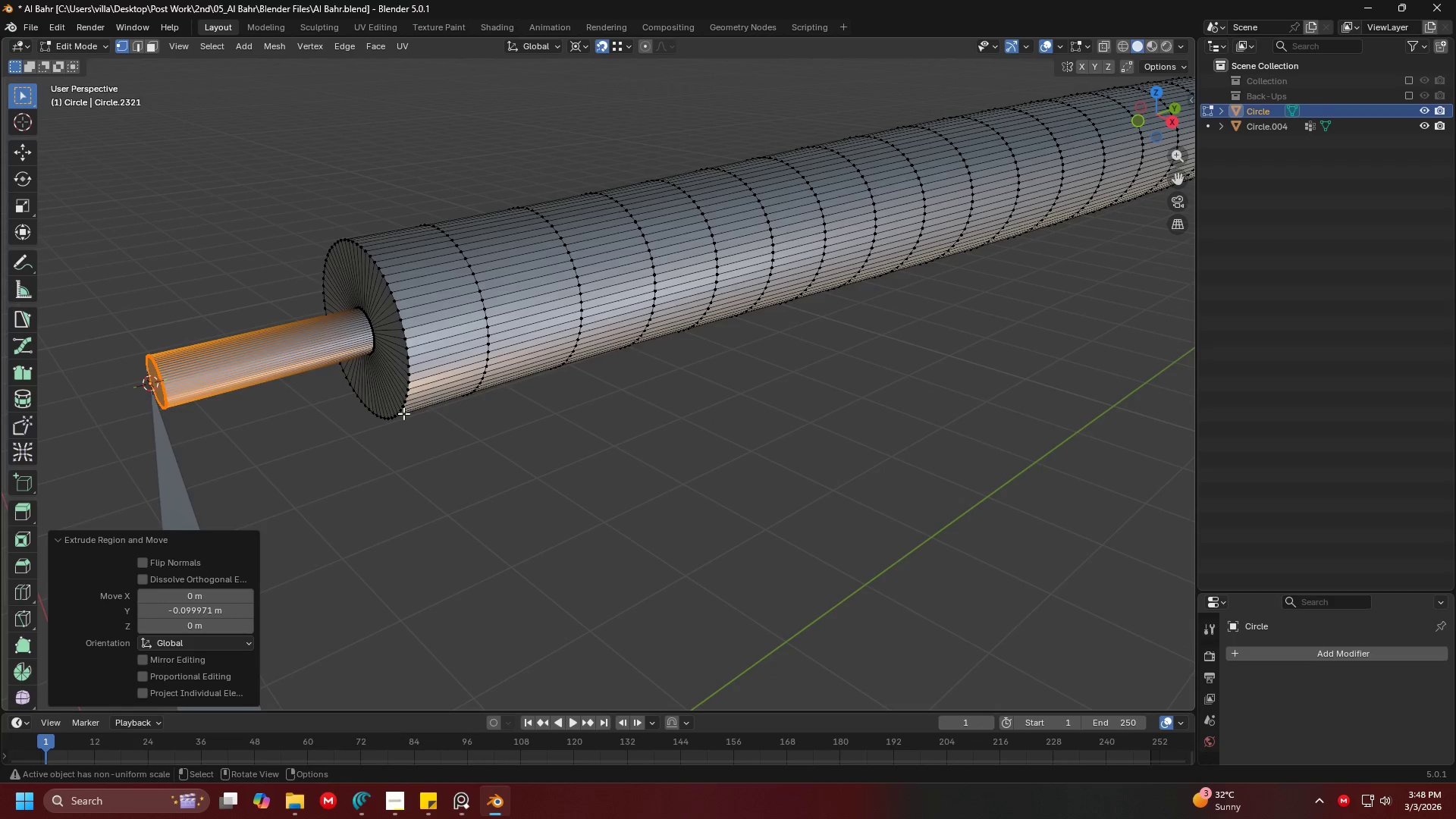 
hold_key(key=ShiftLeft, duration=0.58)
scroll: coordinate [595, 375], scroll_direction: down, amount: 5.0
 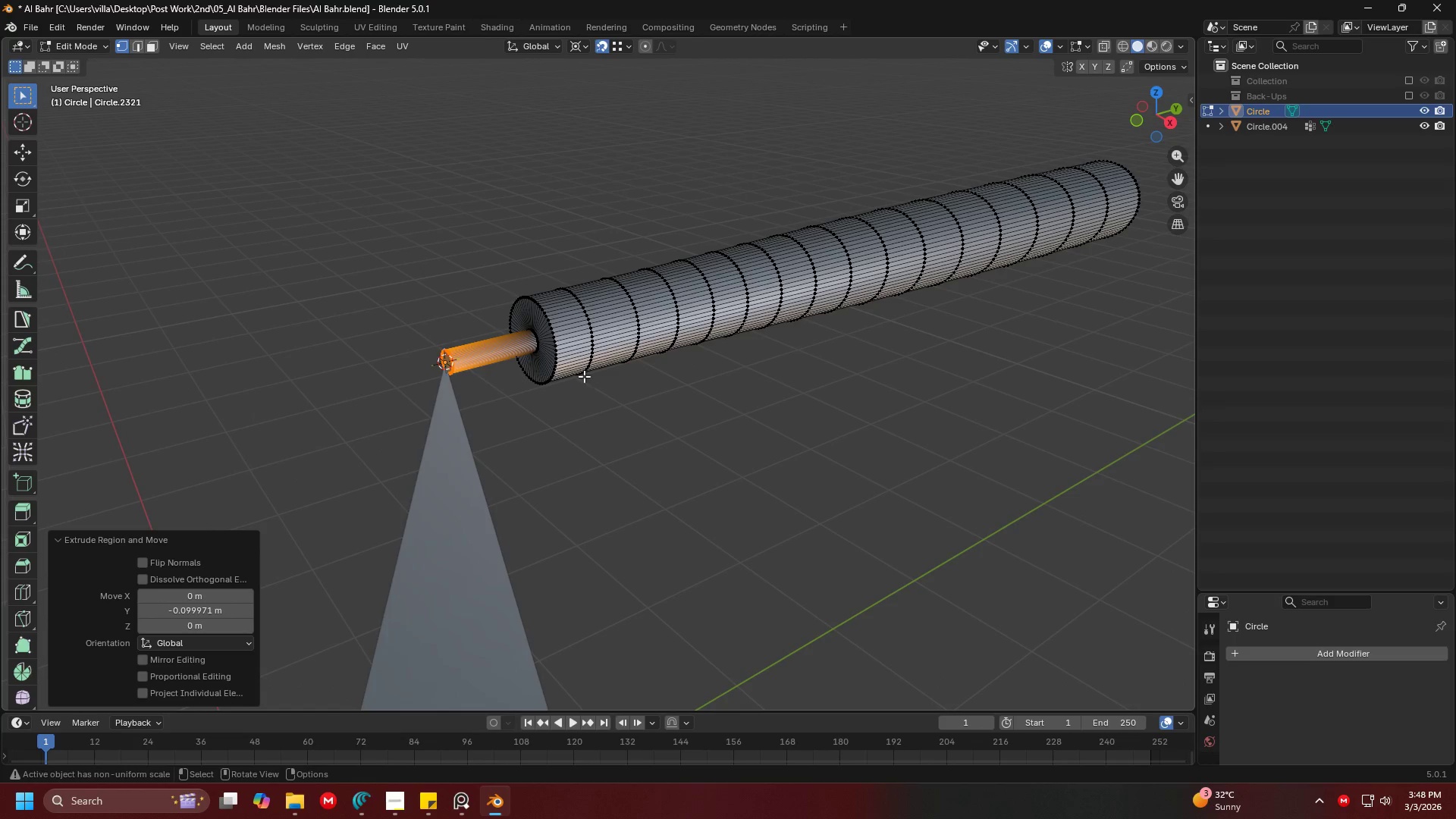 
hold_key(key=AltLeft, duration=0.67)
 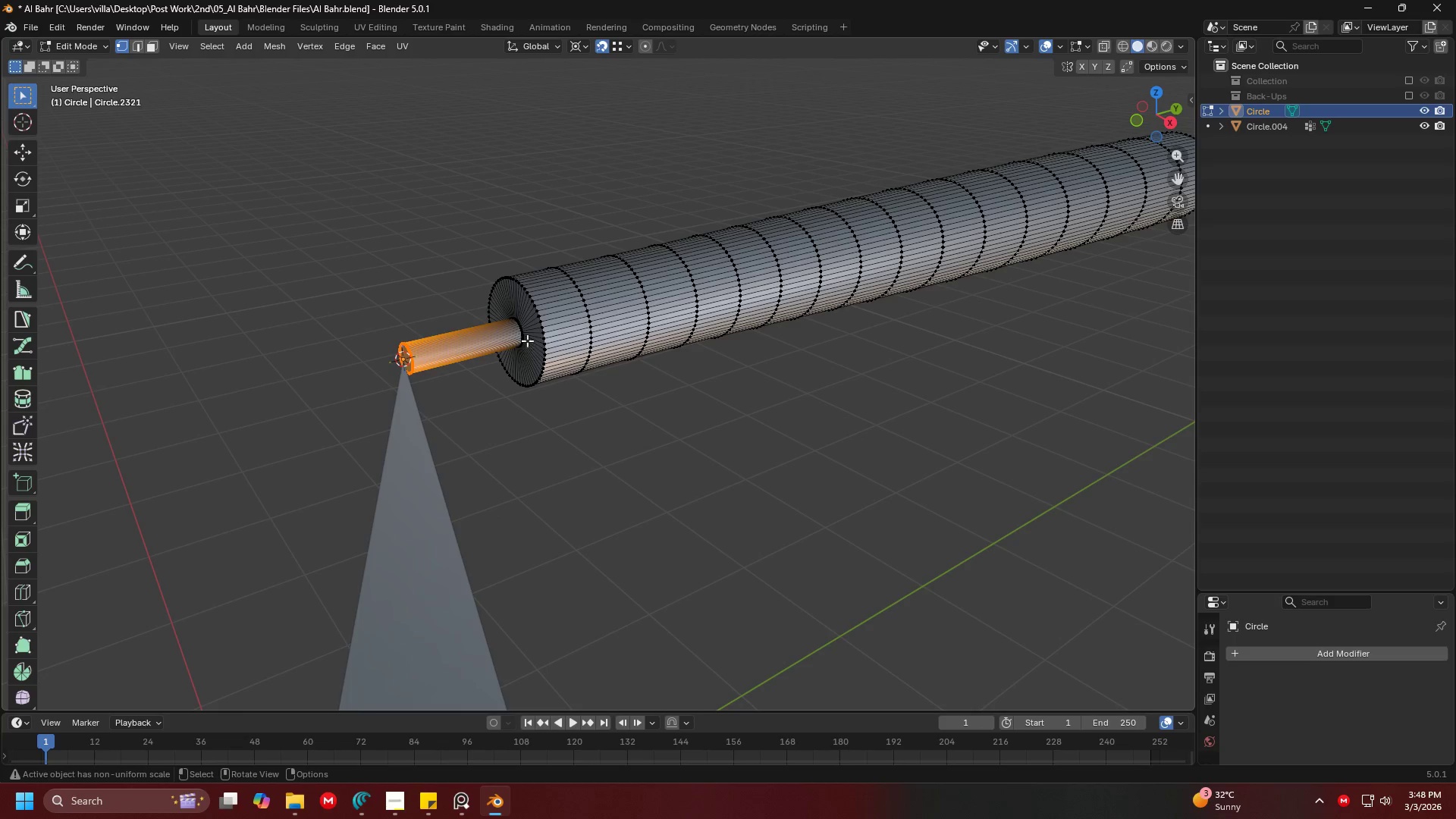 
hold_key(key=ShiftLeft, duration=0.67)
 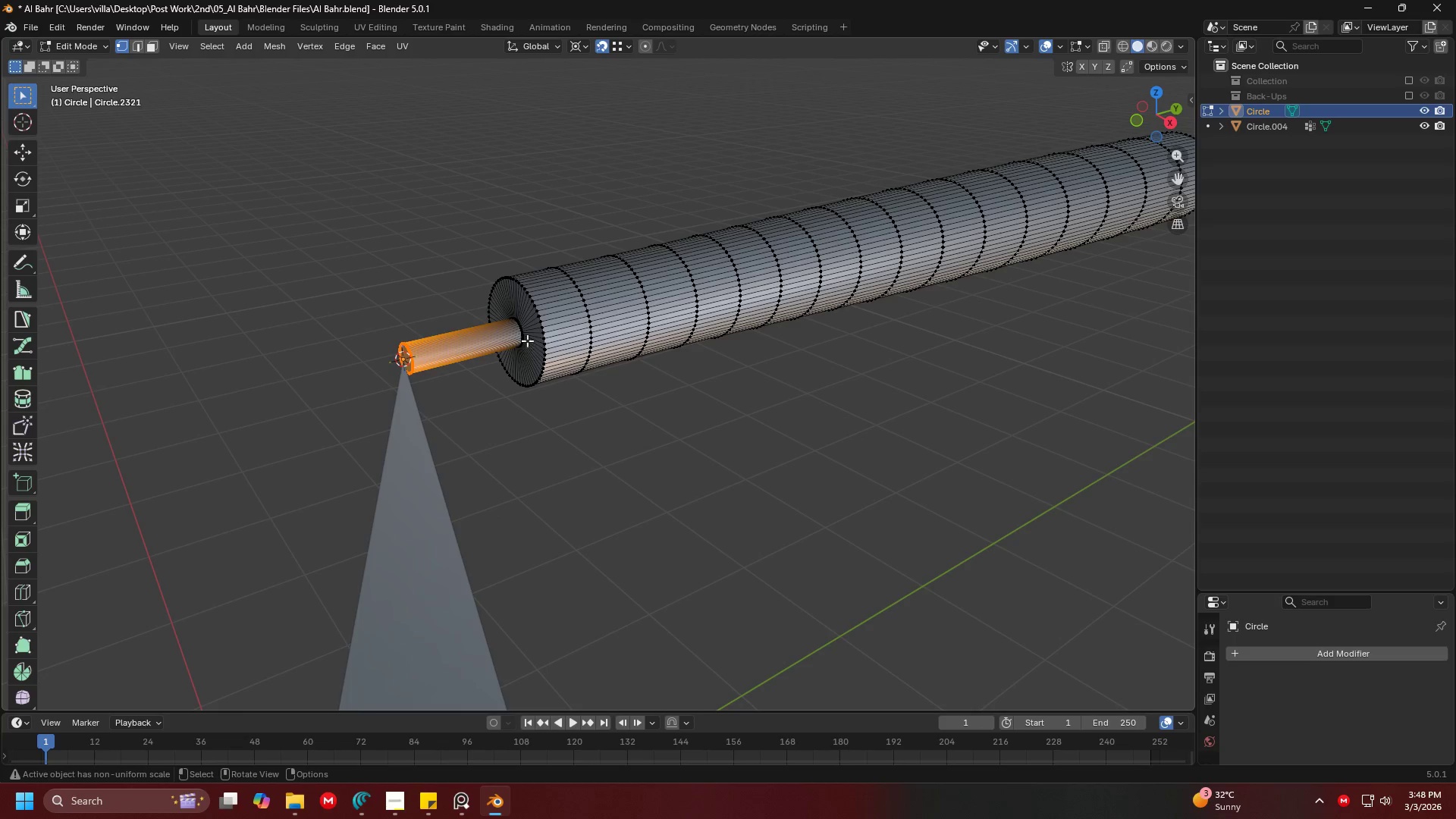 
scroll: coordinate [571, 372], scroll_direction: up, amount: 1.0
 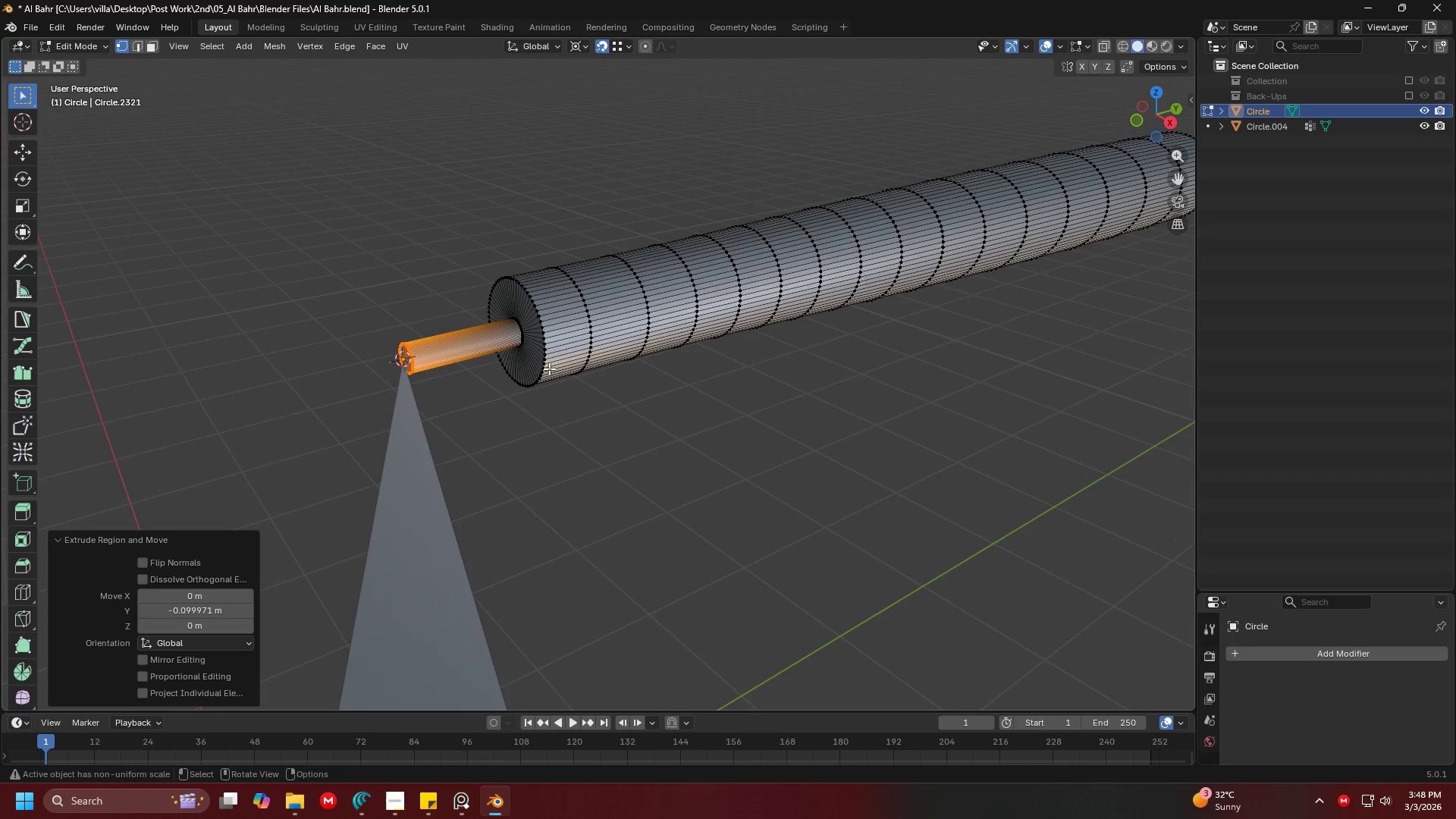 
left_click([540, 368])
 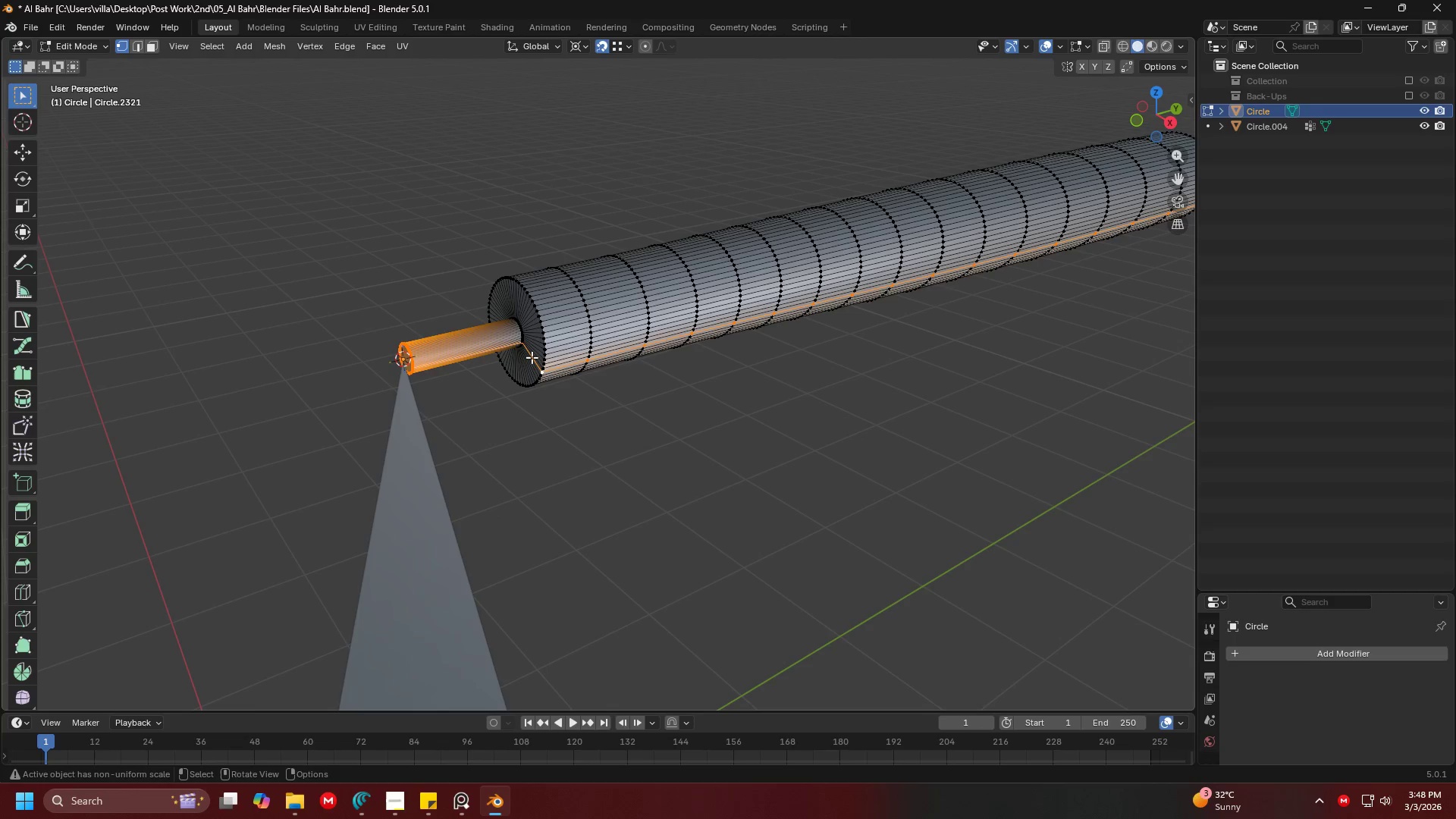 
key(Control+ControlLeft)
 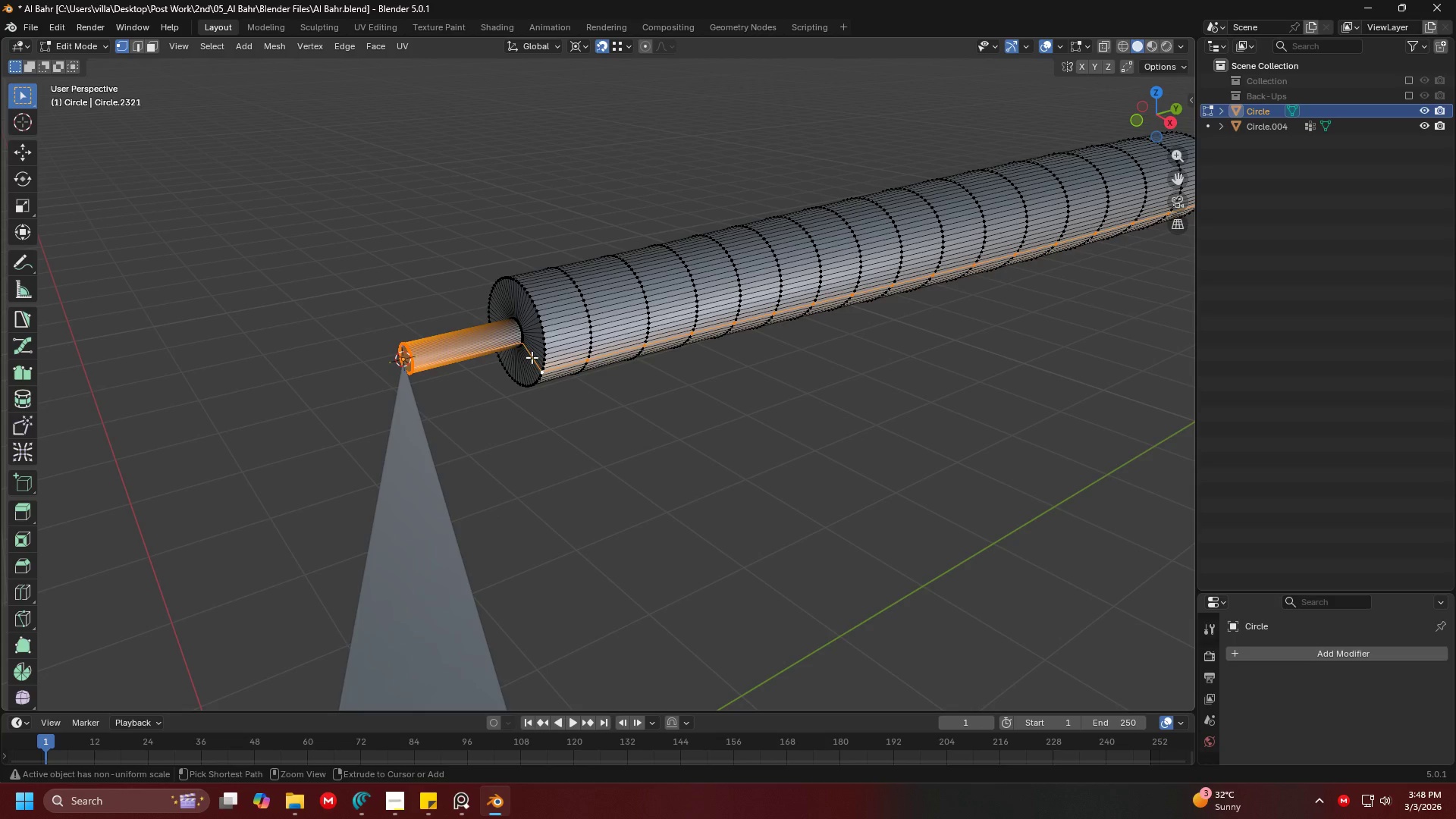 
key(Control+Z)
 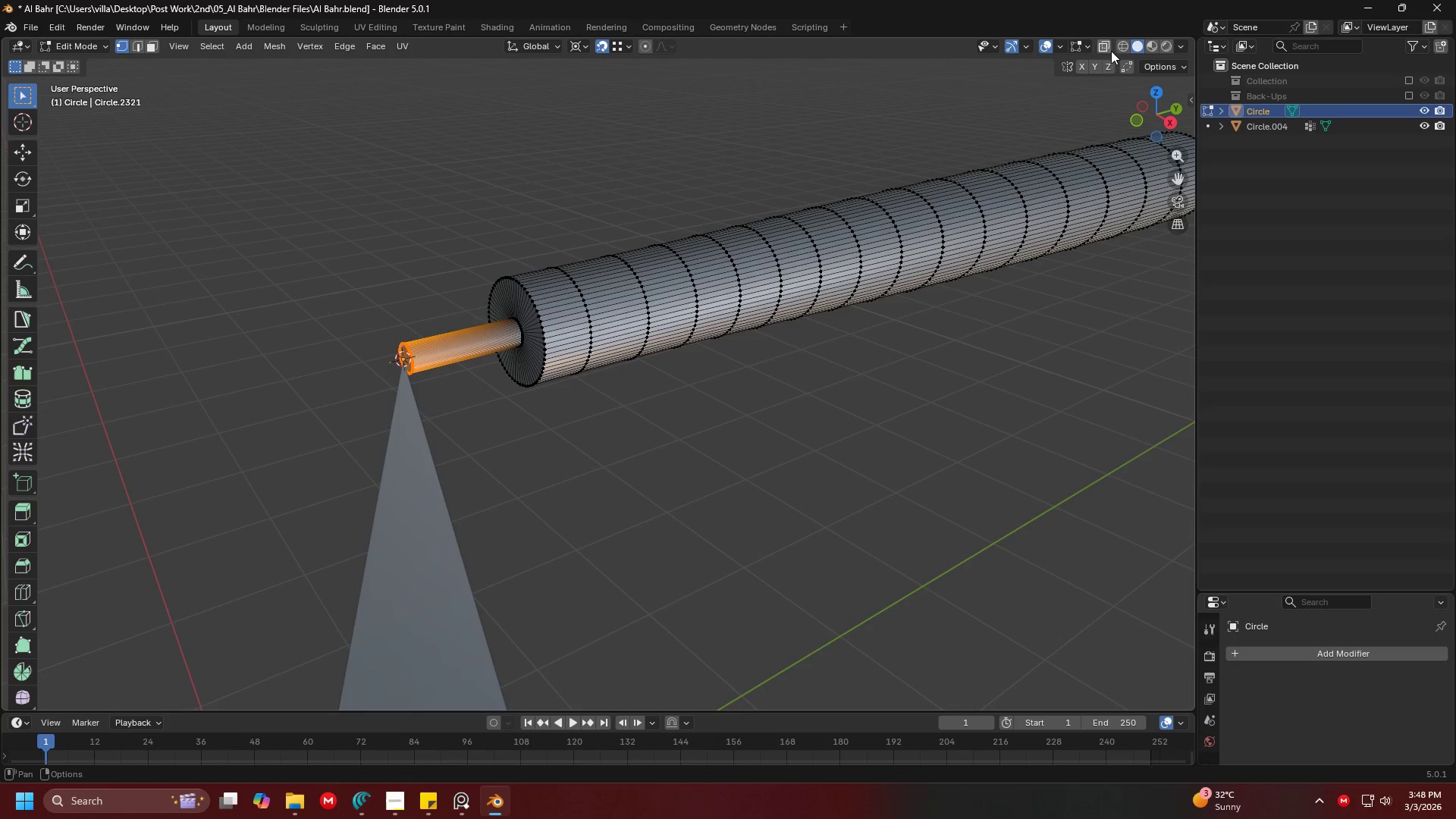 
left_click([1124, 48])
 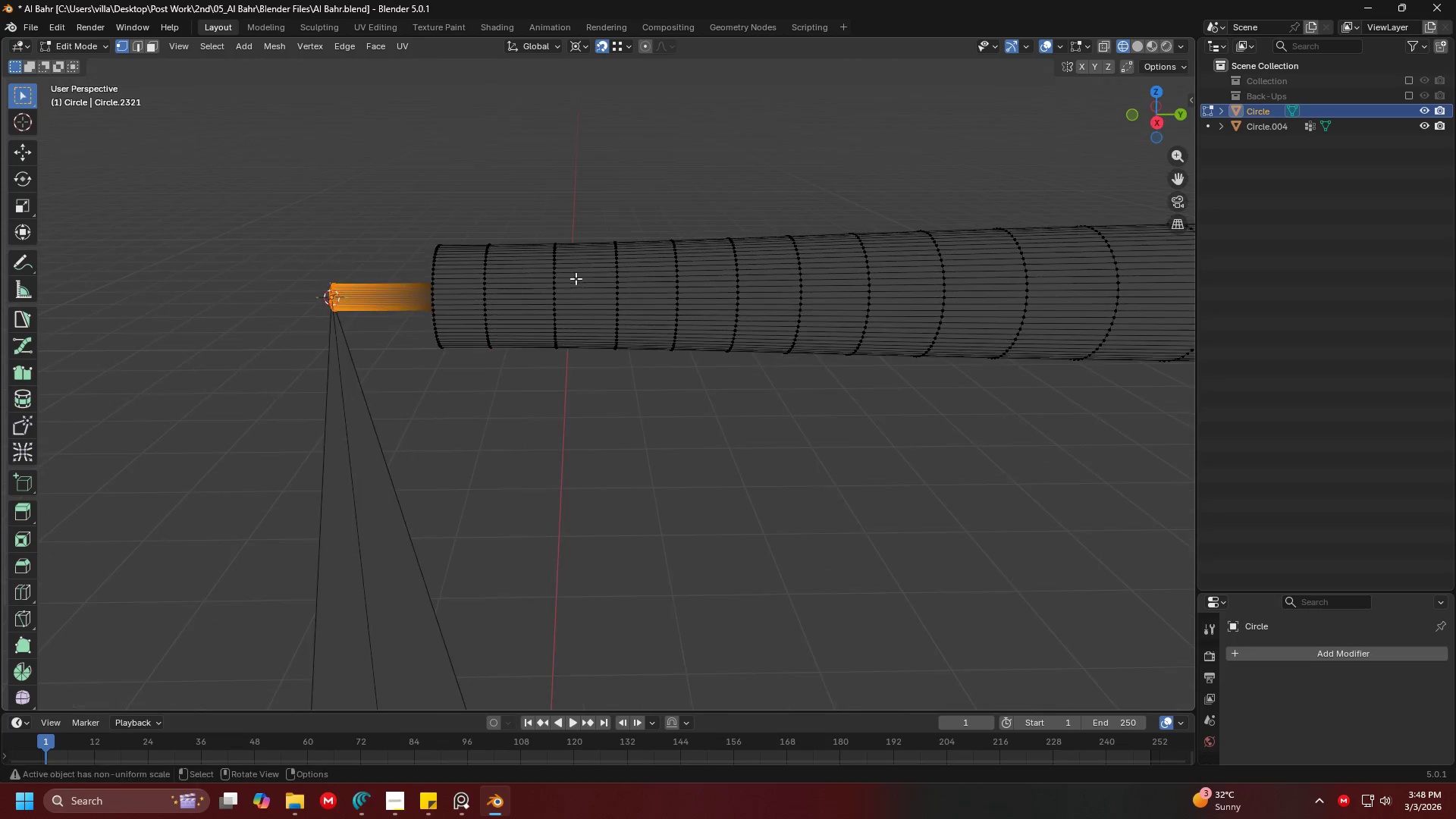 
left_click_drag(start_coordinate=[352, 193], to_coordinate=[466, 383])
 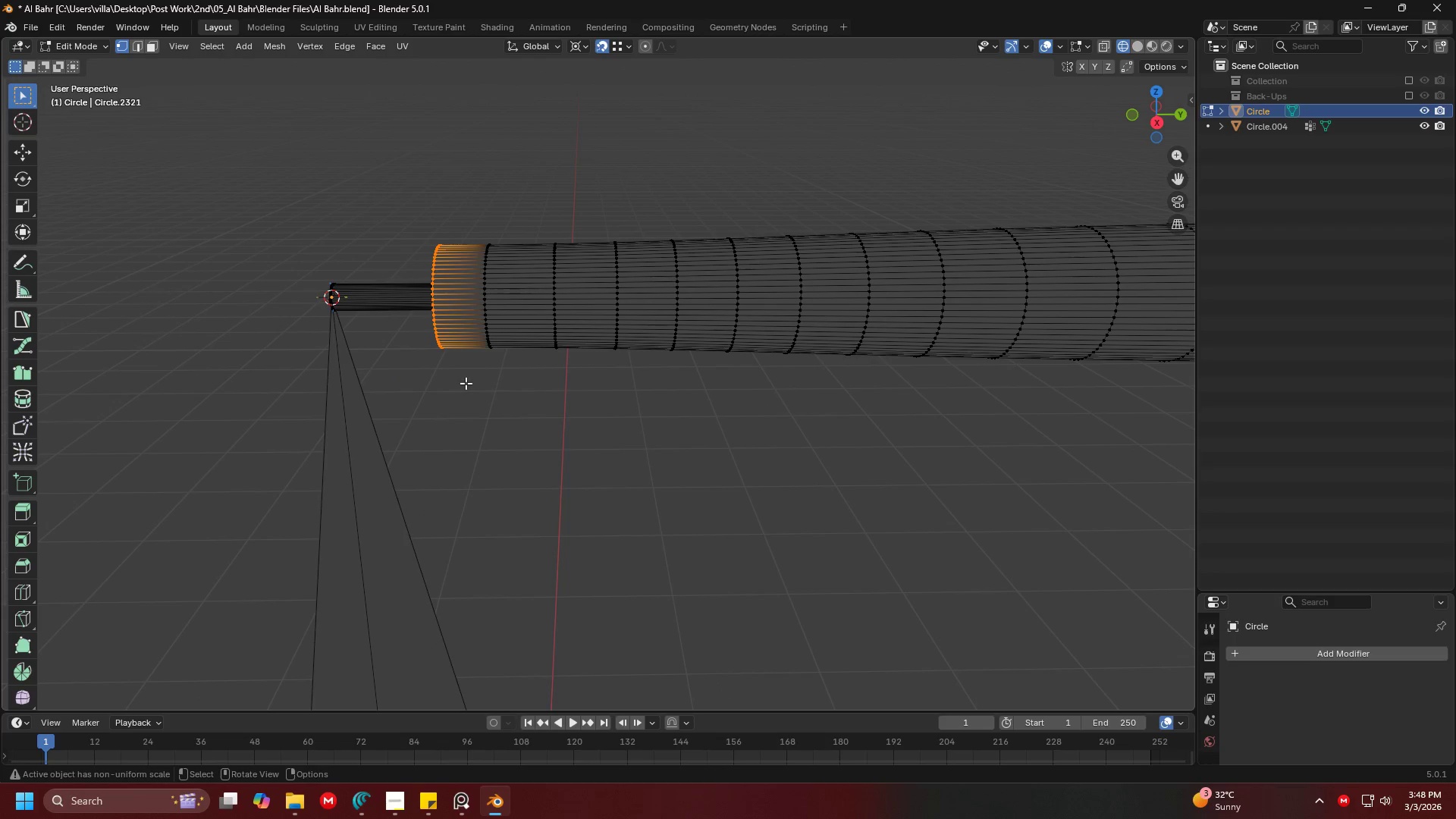 
key(Control+ControlLeft)
 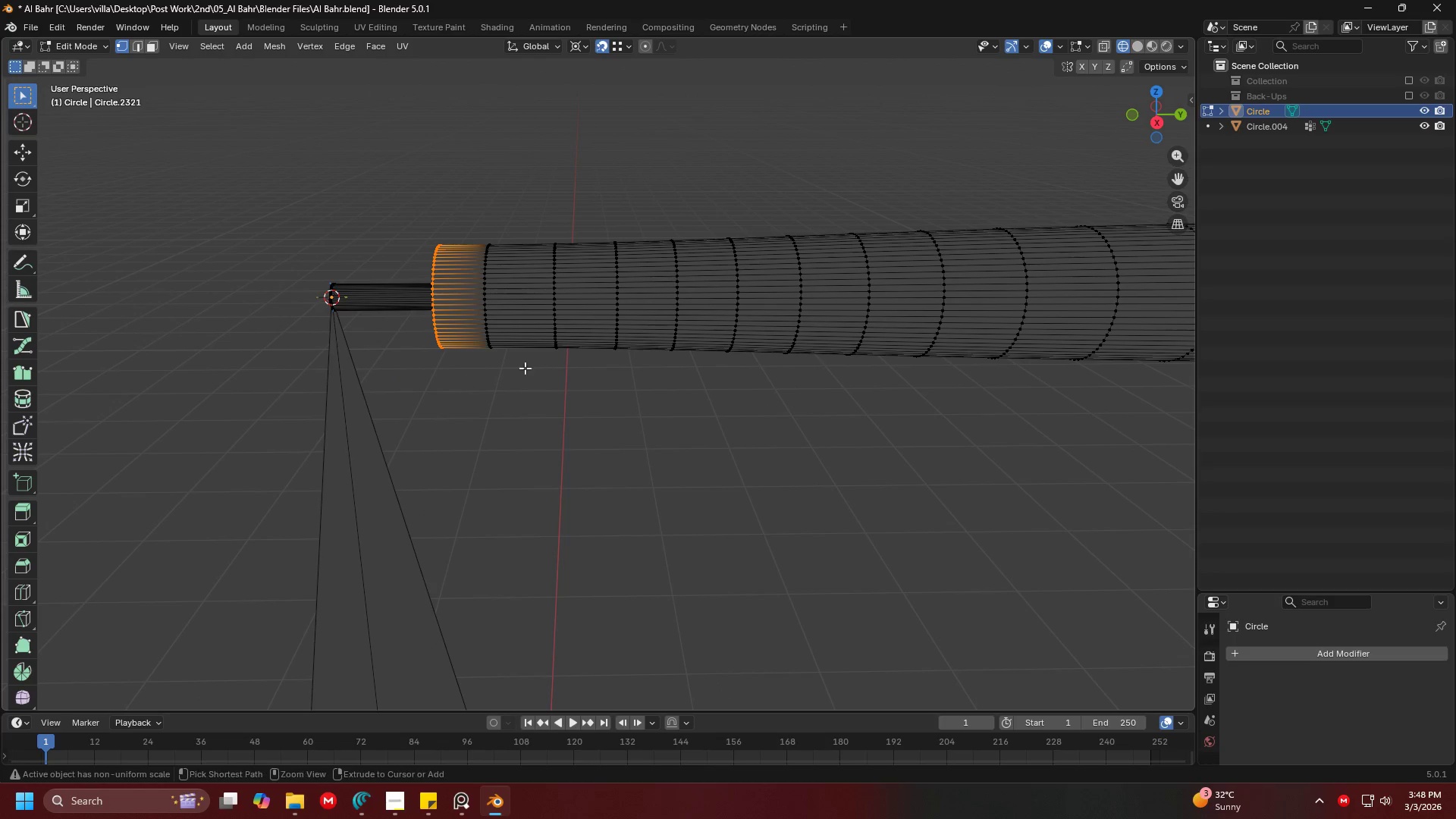 
key(Control+Z)
 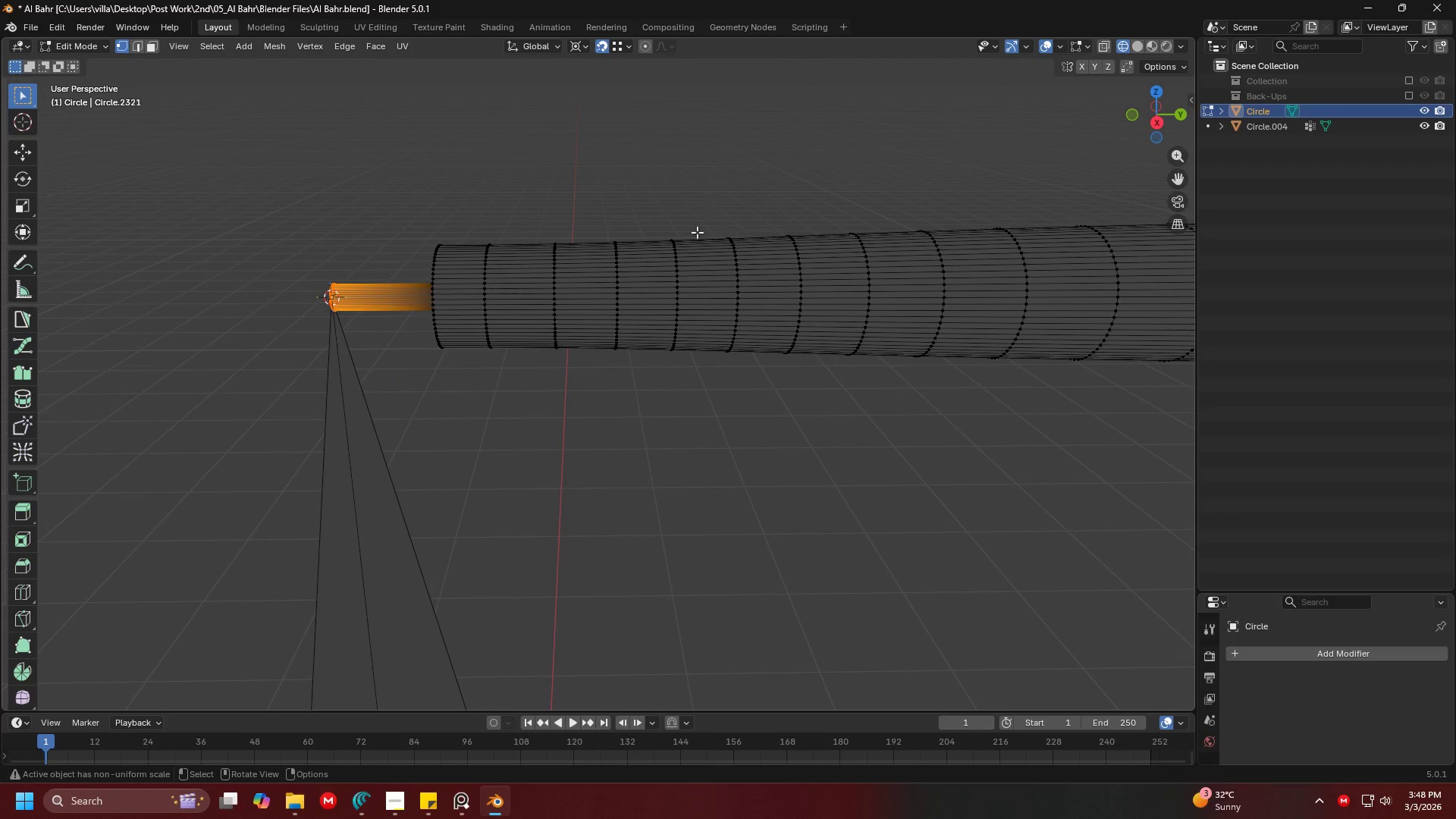 
key(Shift+ShiftLeft)
 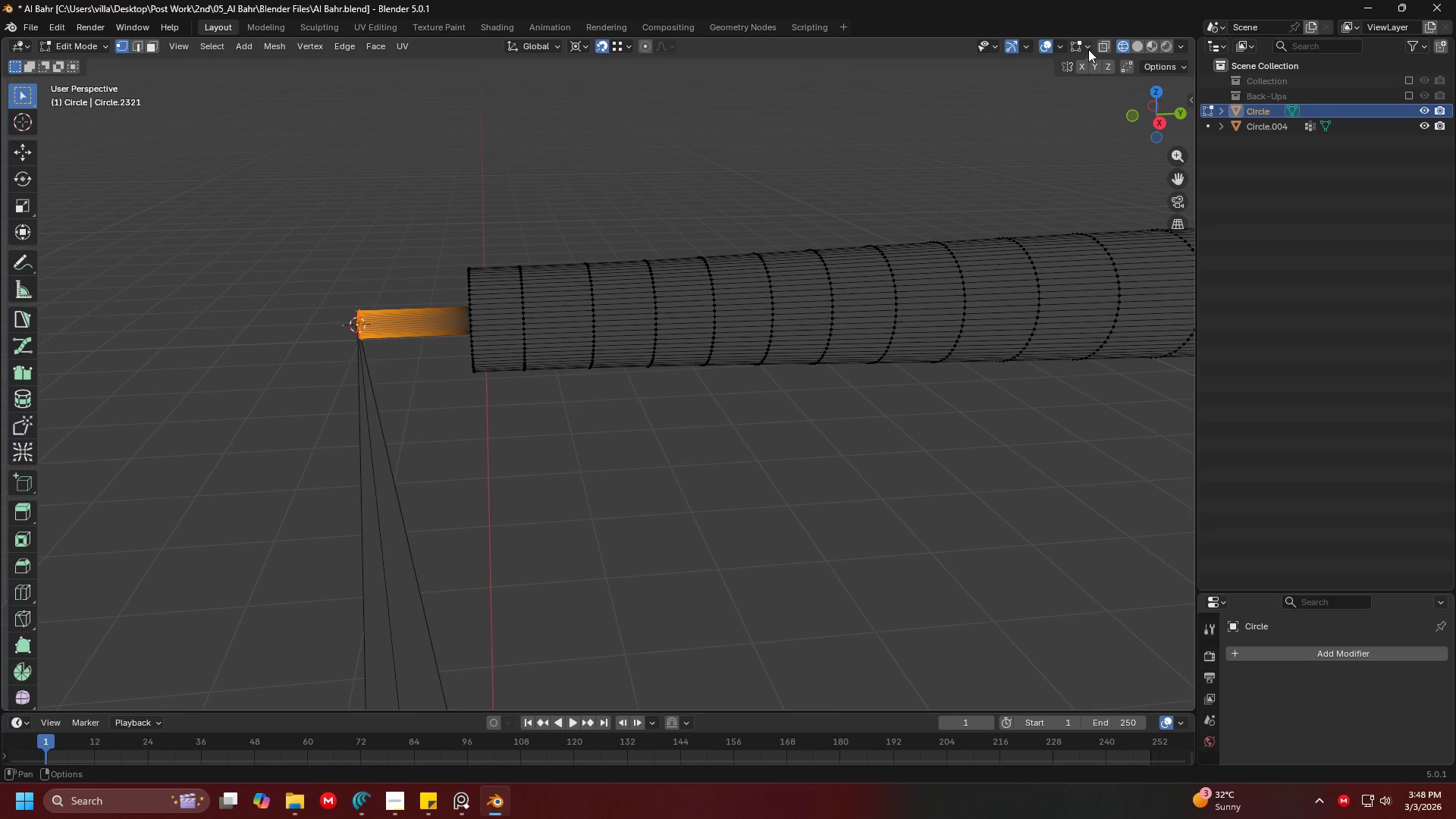 
left_click([1097, 46])
 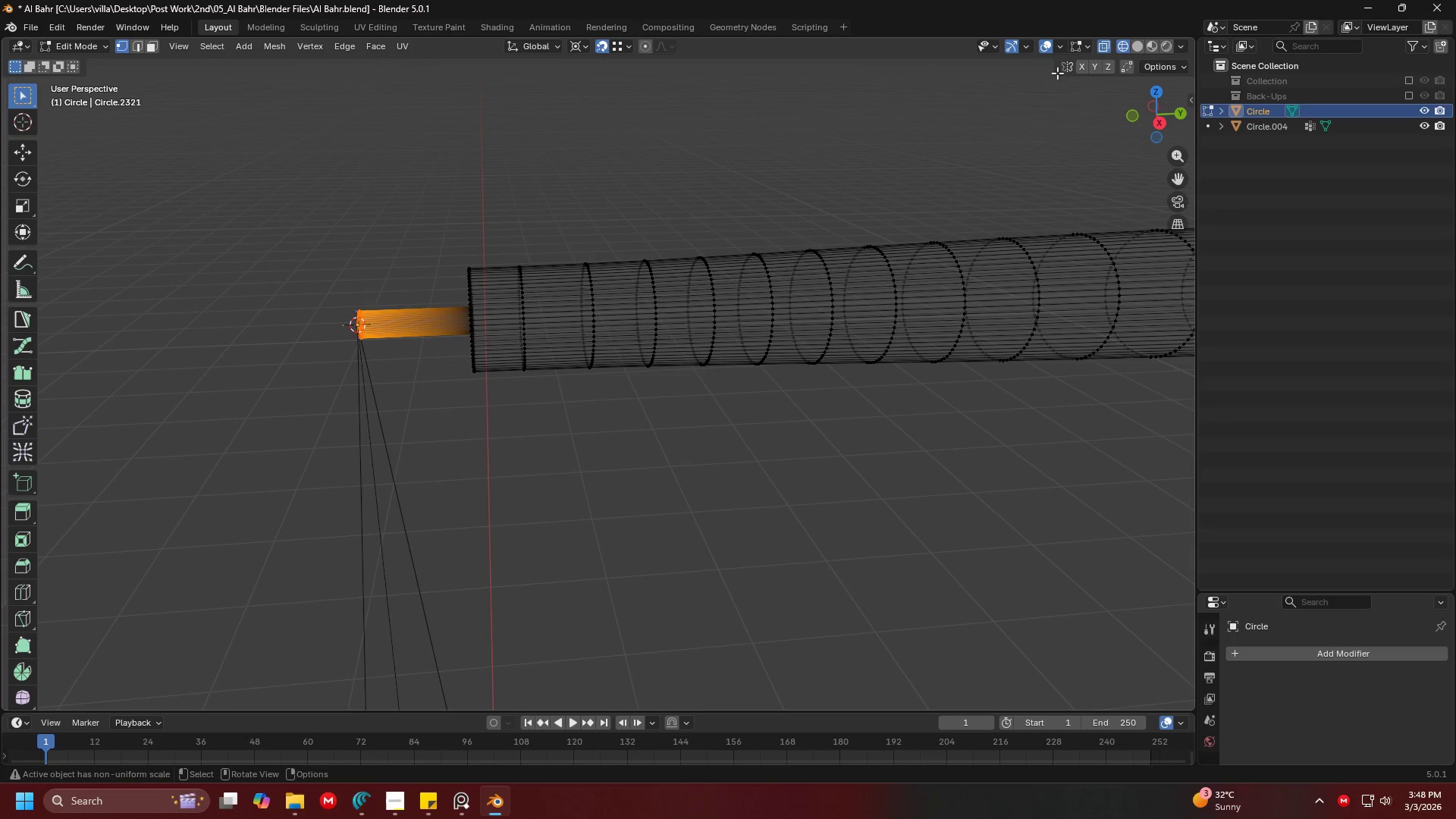 
hold_key(key=ShiftLeft, duration=1.39)
left_click_drag(start_coordinate=[416, 231], to_coordinate=[497, 432])
 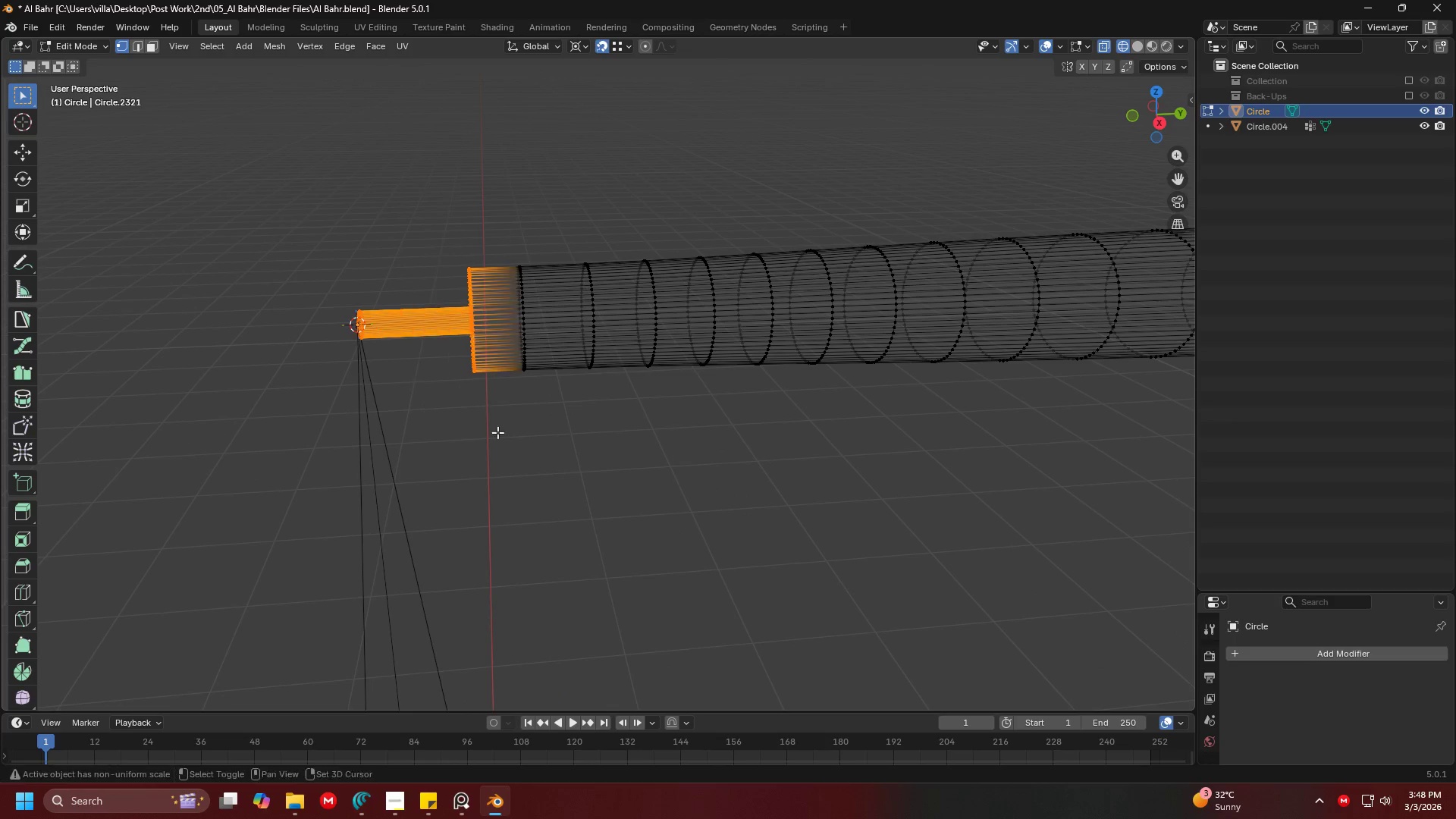 
hold_key(key=ShiftLeft, duration=2.77)
left_click([1095, 41])
 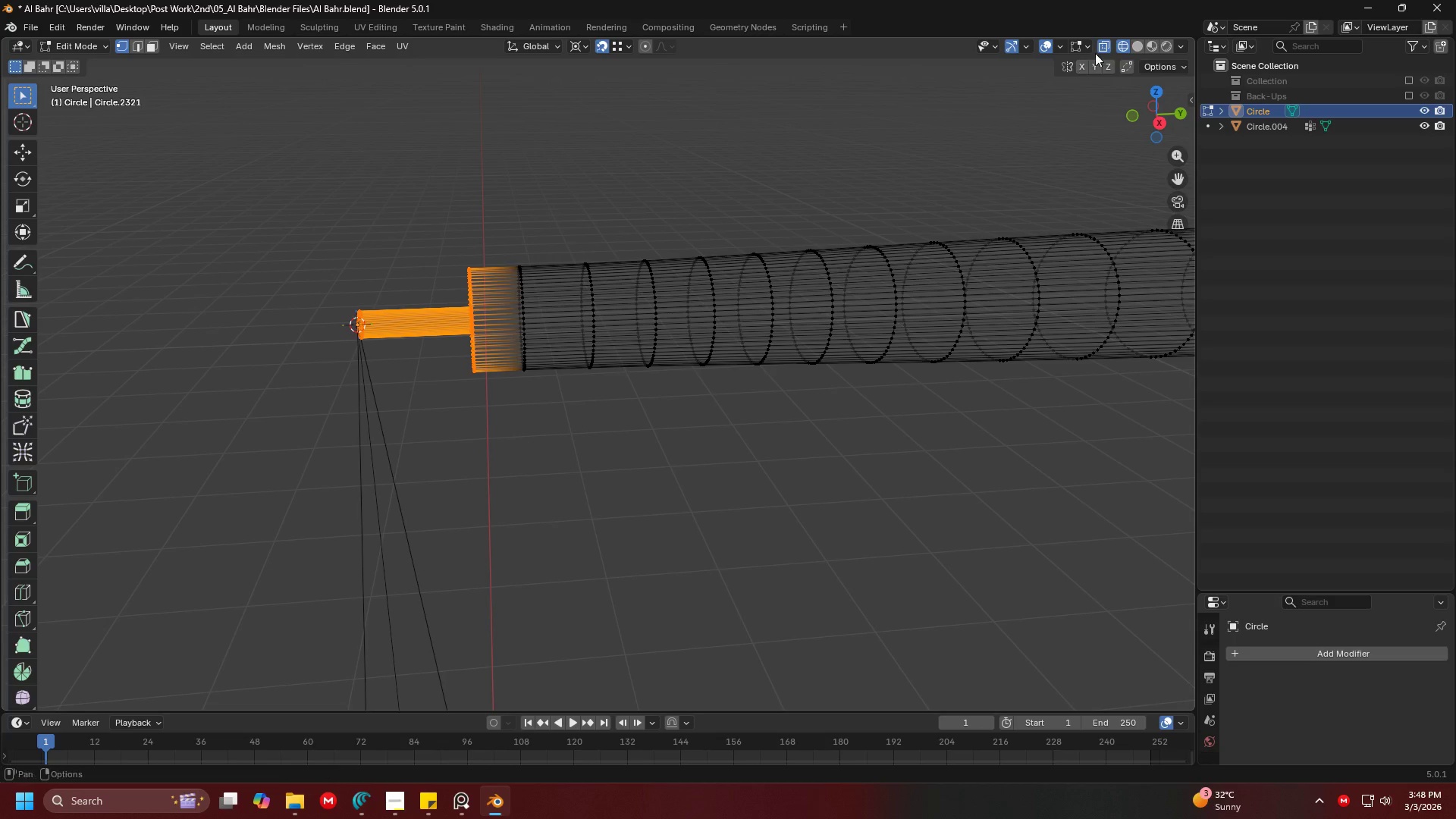 
left_click([1104, 46])
 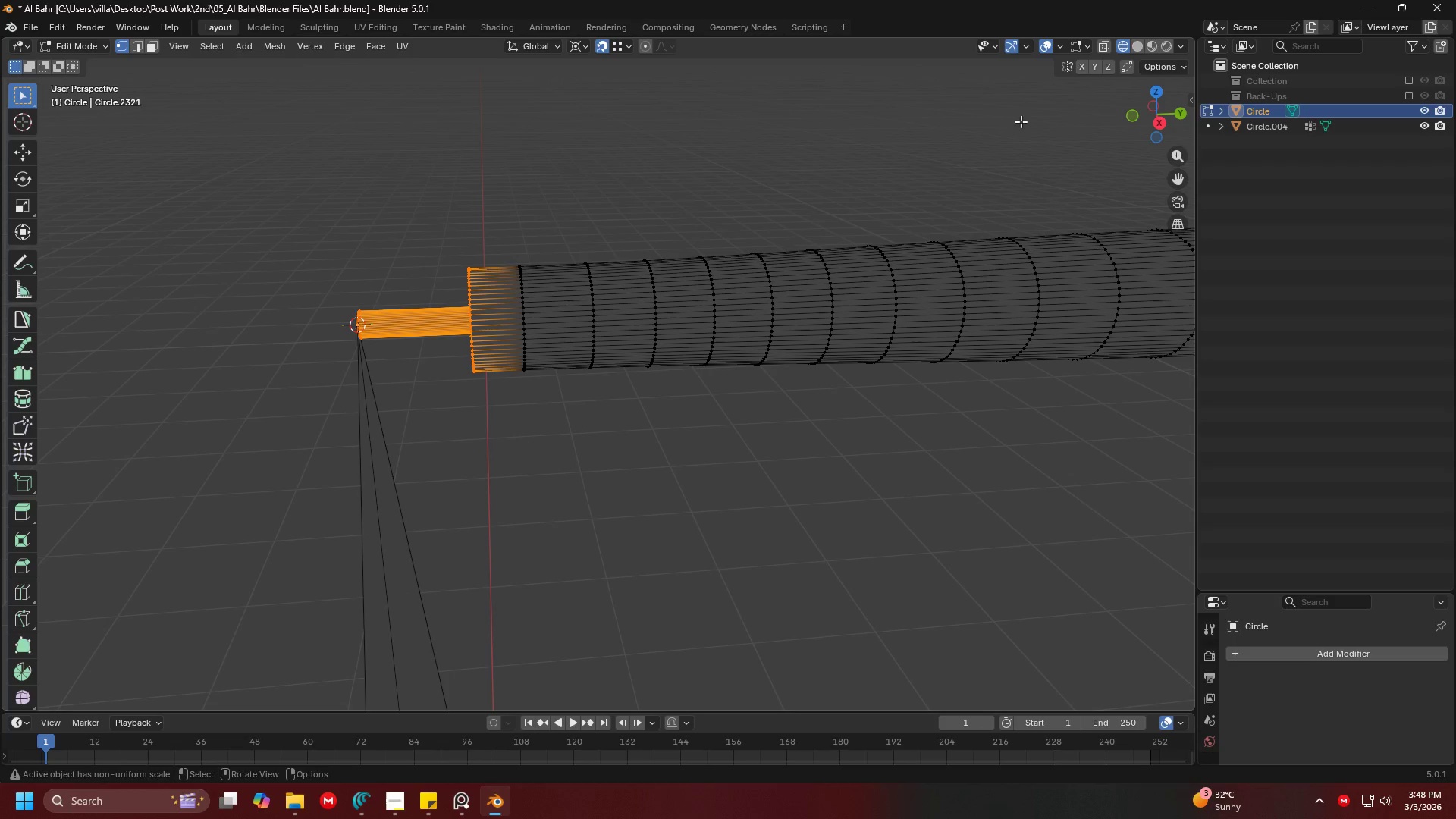 
hold_key(key=ShiftLeft, duration=0.33)
 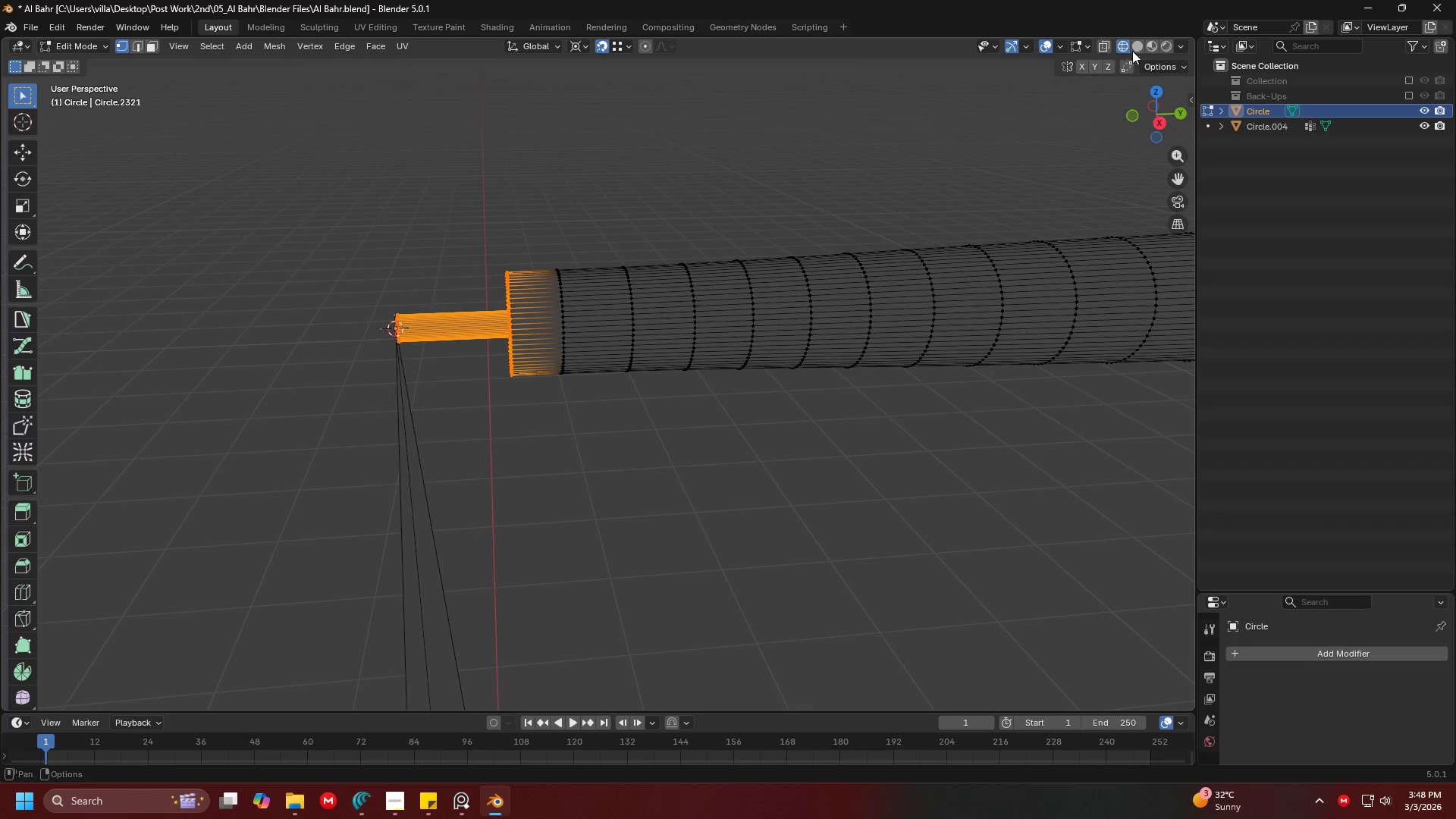 
left_click([1140, 45])
 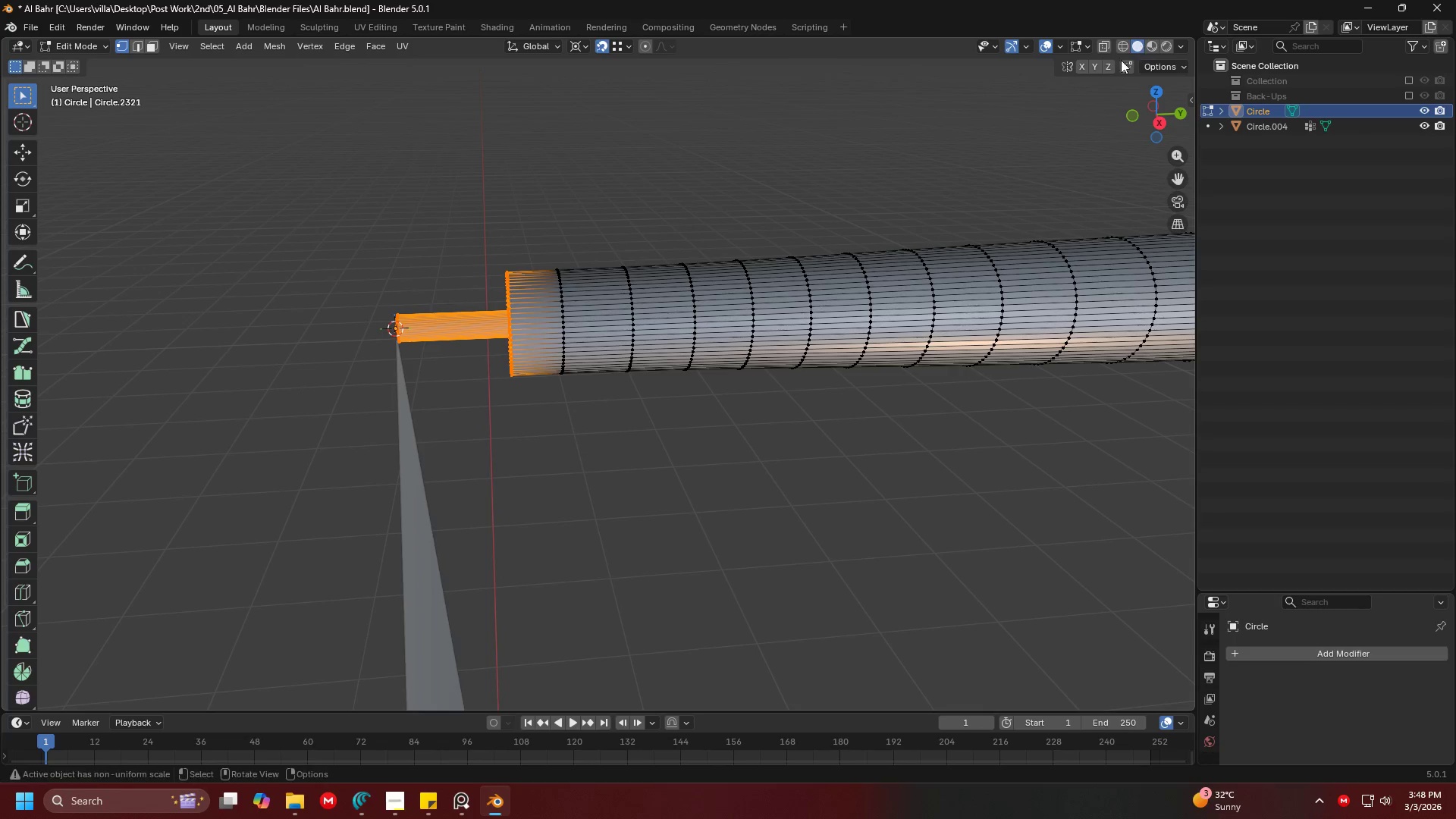 
key(Shift+ShiftLeft)
 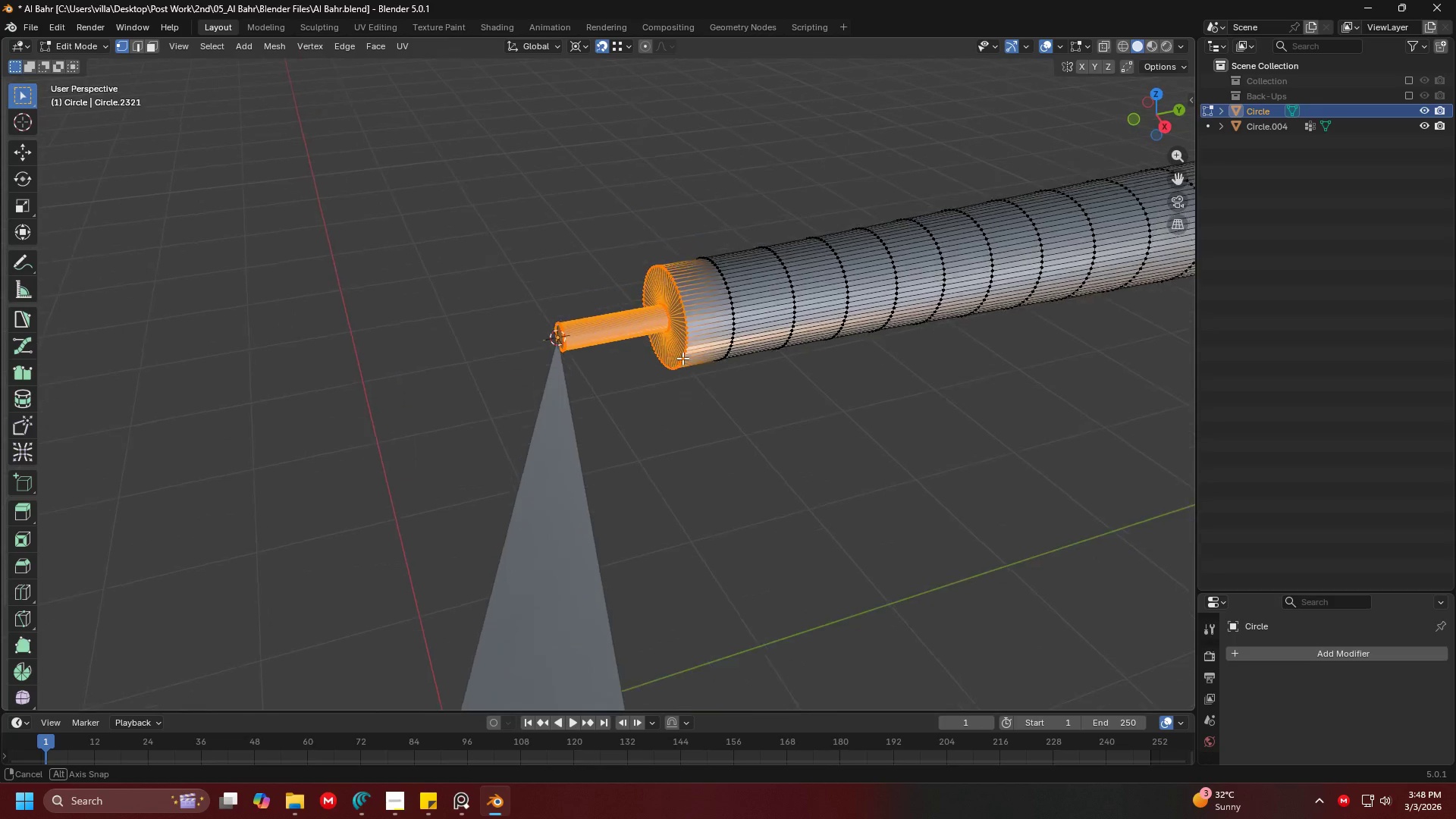 
scroll: coordinate [661, 366], scroll_direction: up, amount: 1.0
 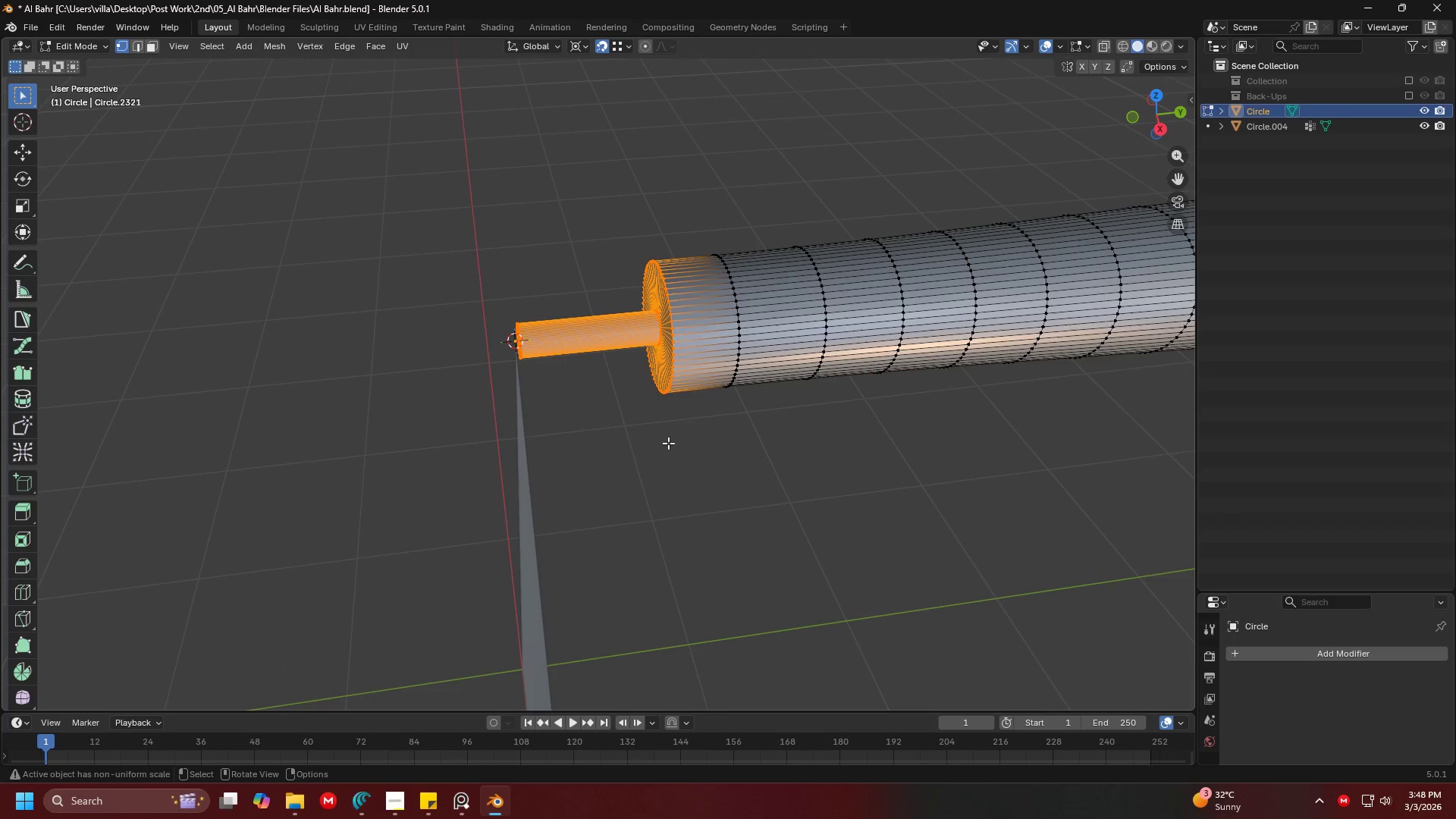 
key(G)
 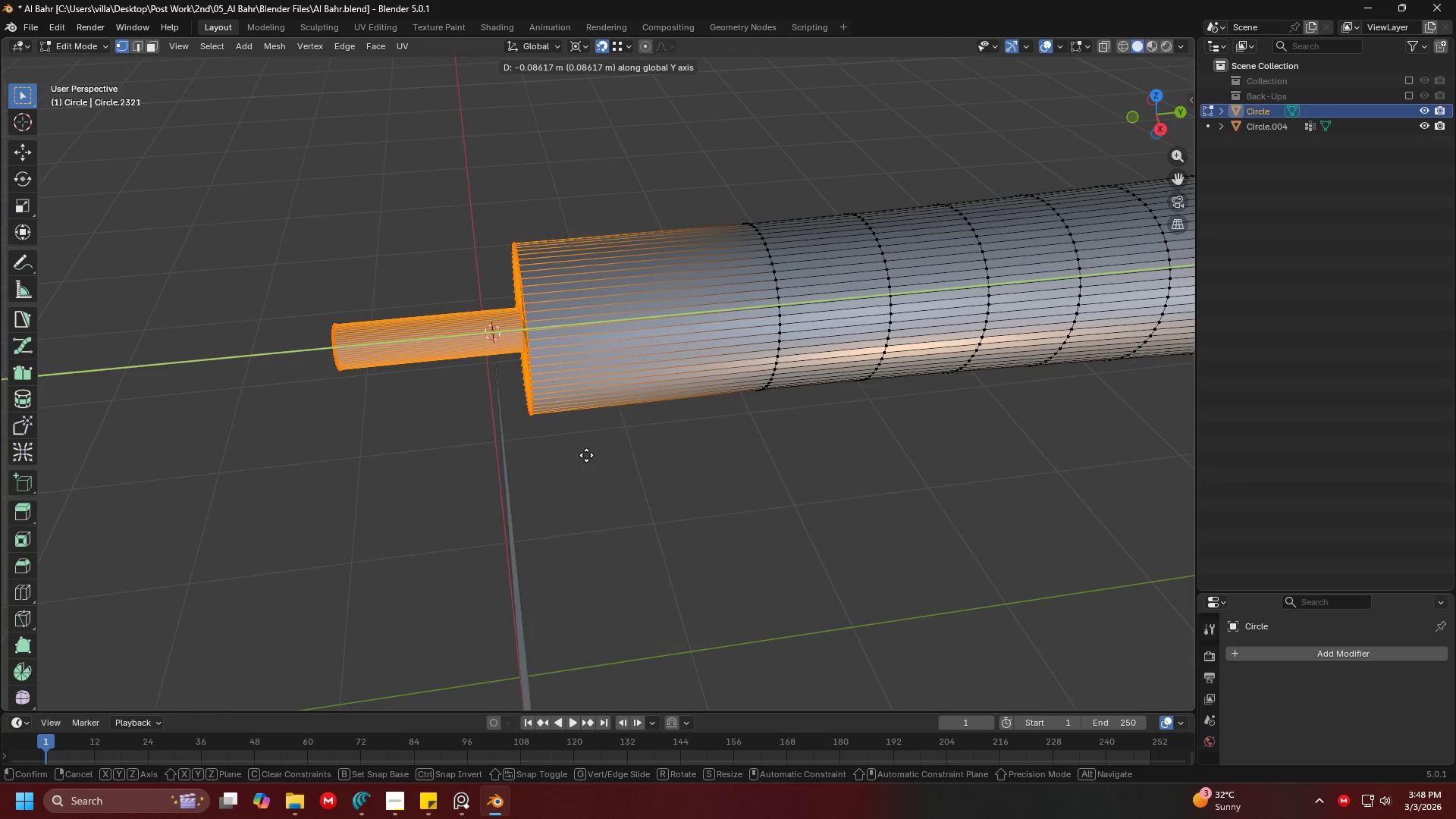 
scroll: coordinate [744, 454], scroll_direction: up, amount: 1.0
 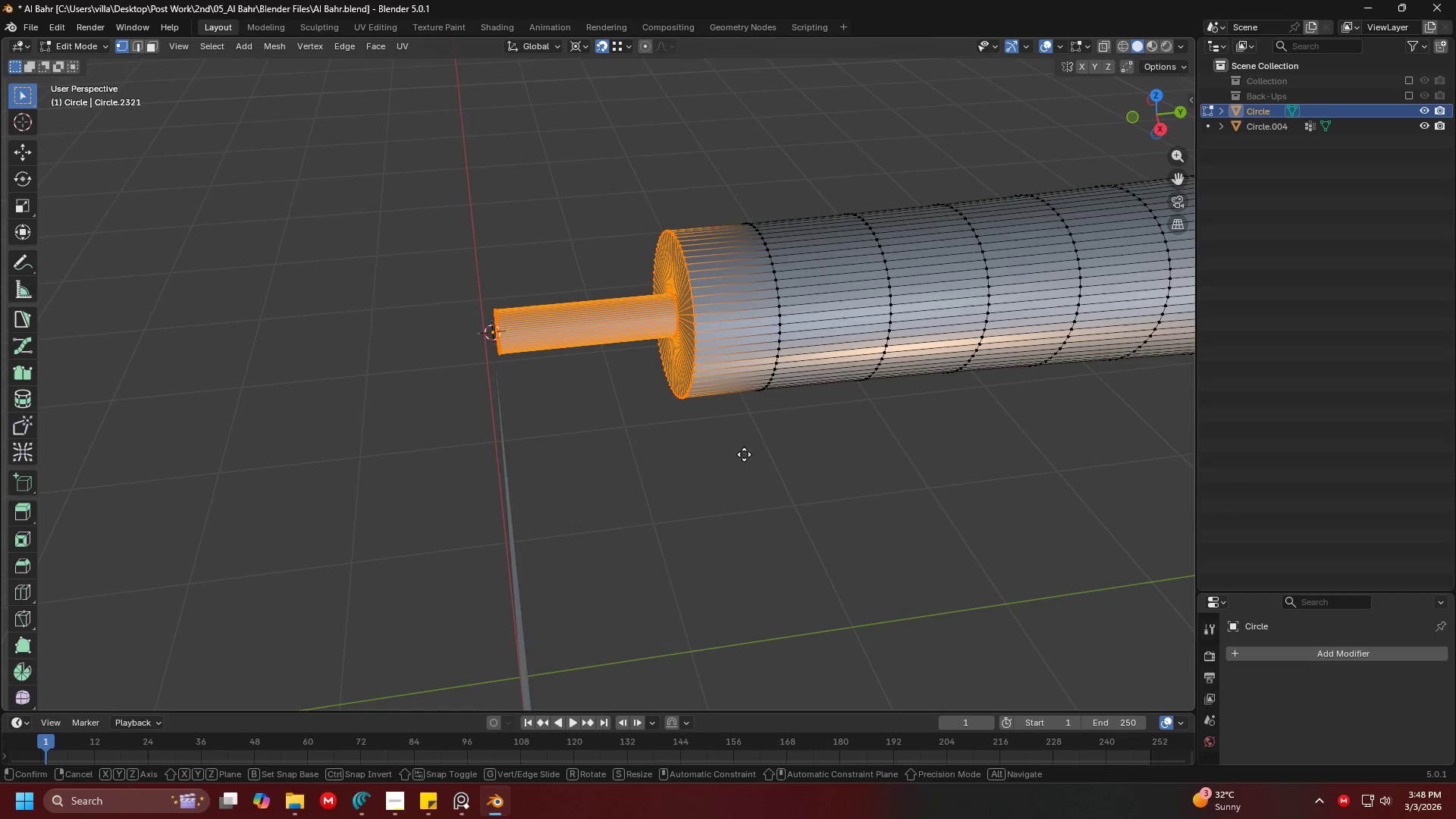 
left_click([573, 458])
 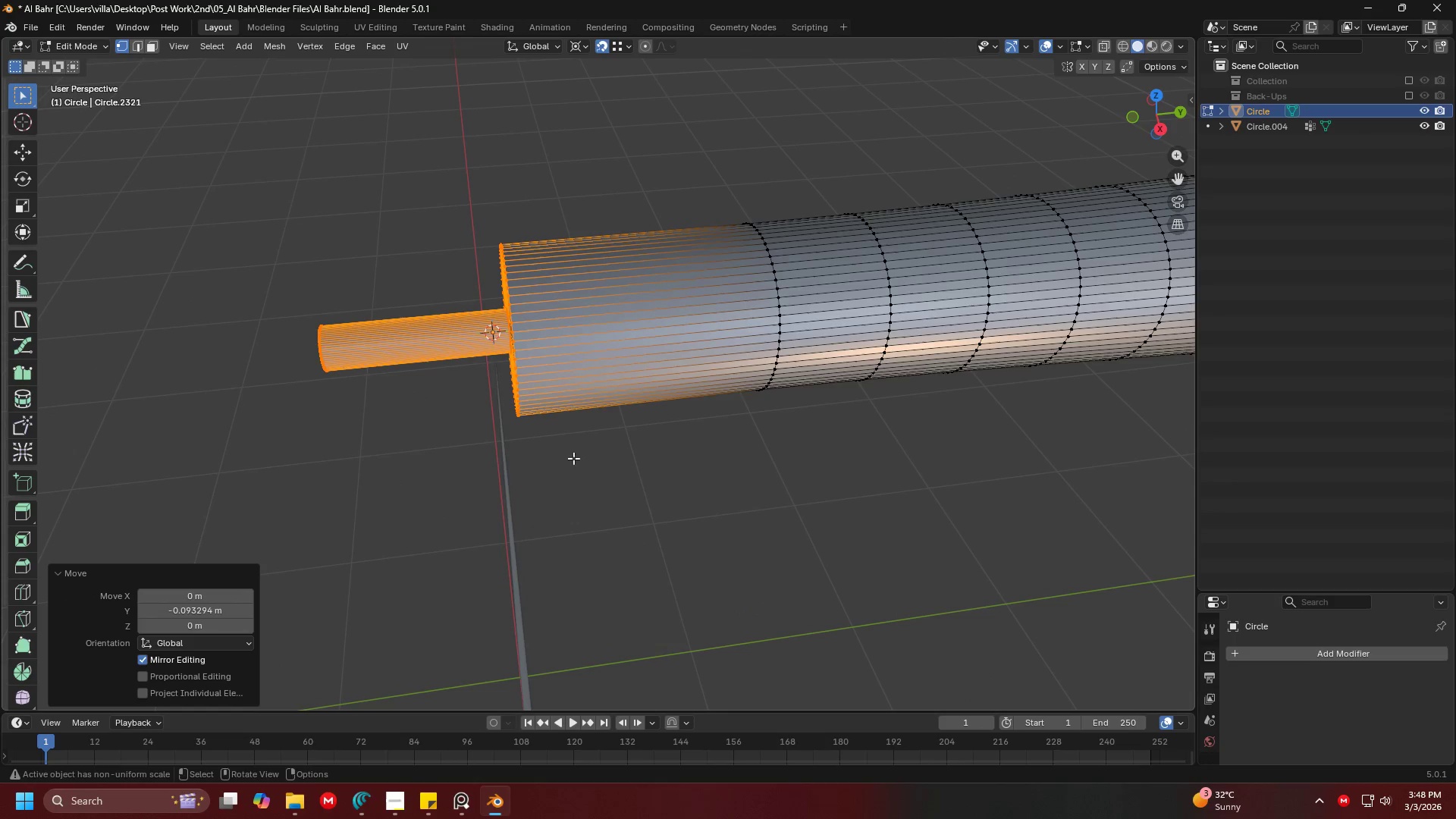 
key(Alt+AltLeft)
 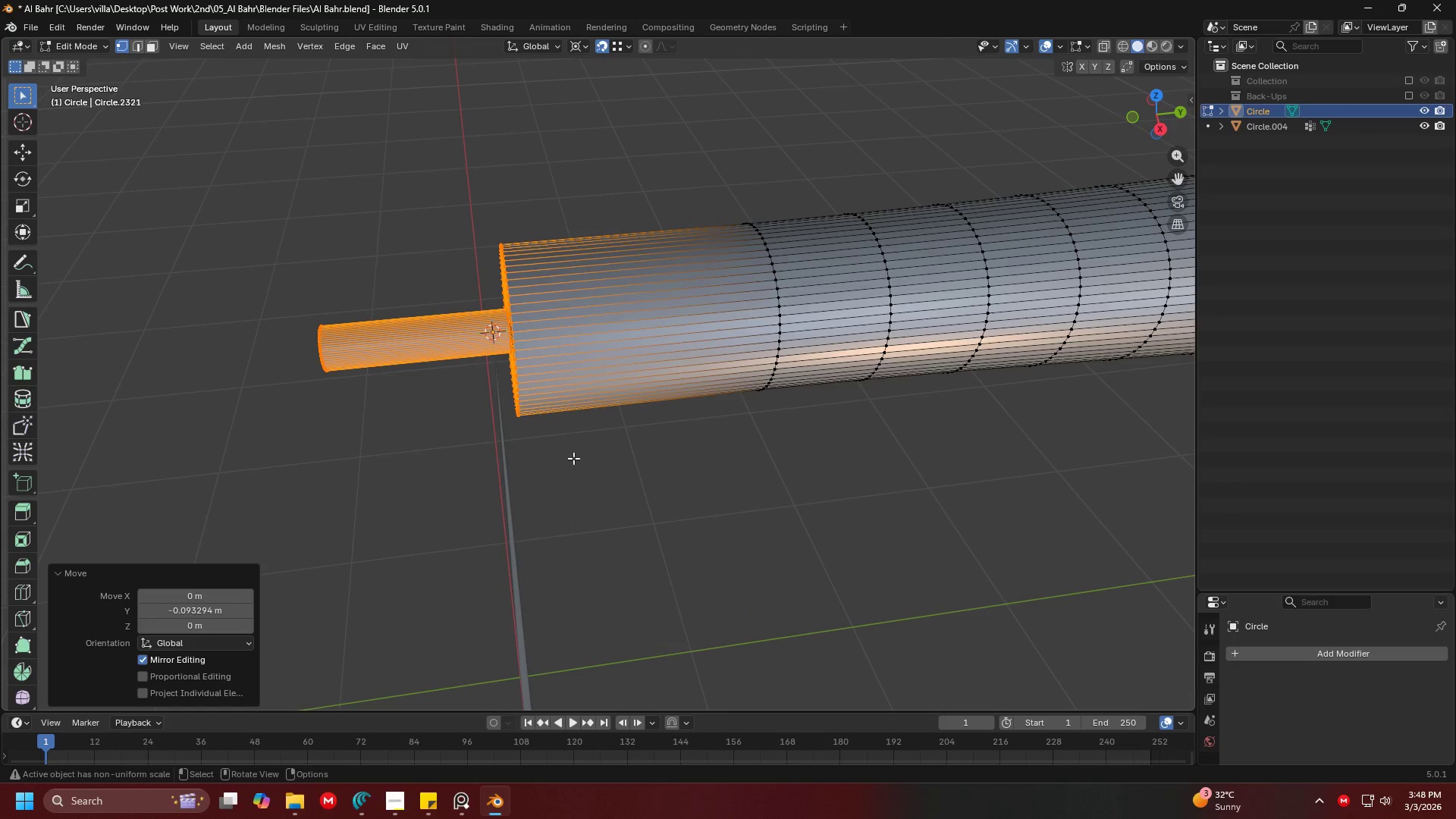 
key(Alt+Tab)
 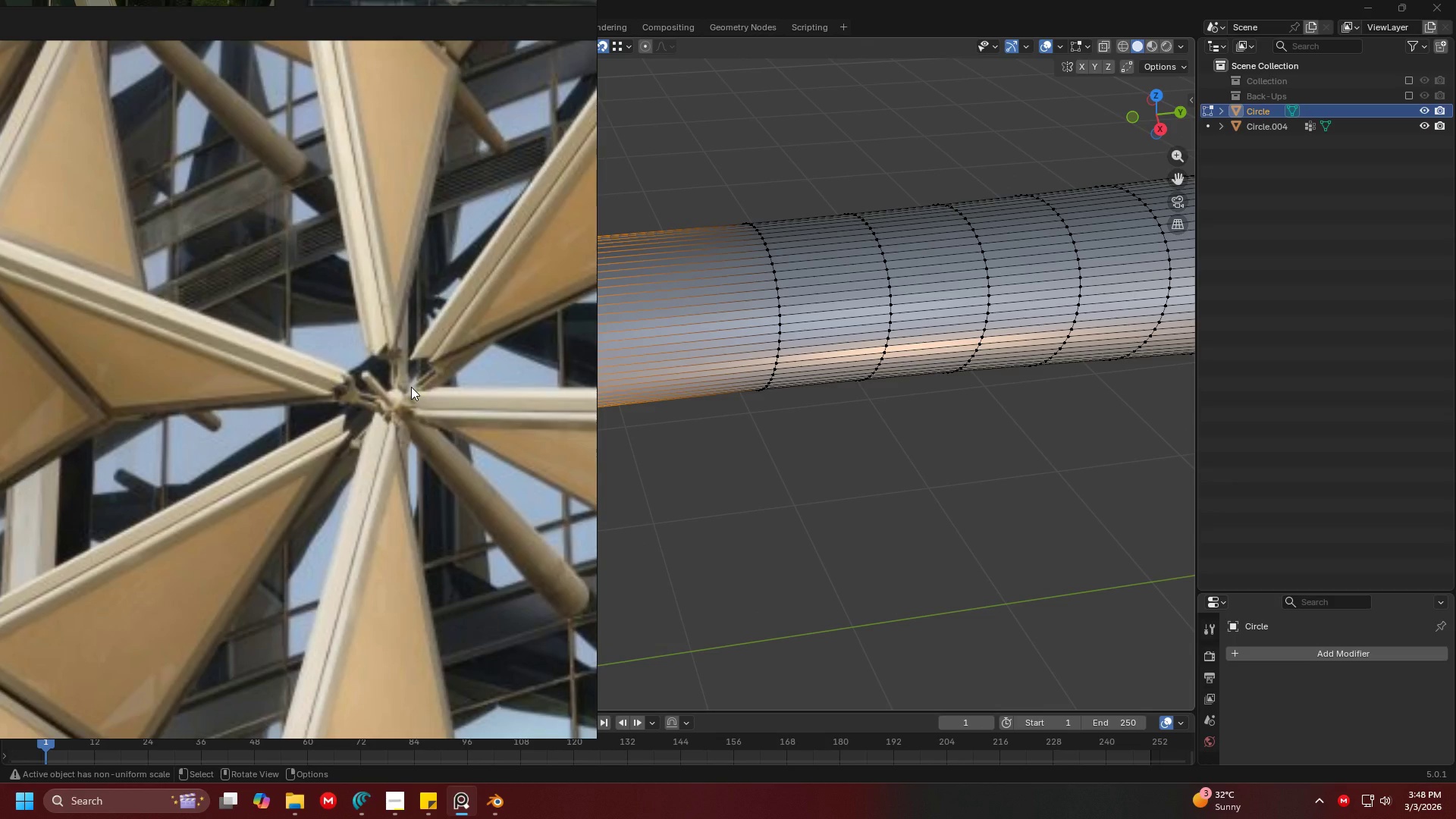 
key(Alt+AltLeft)
 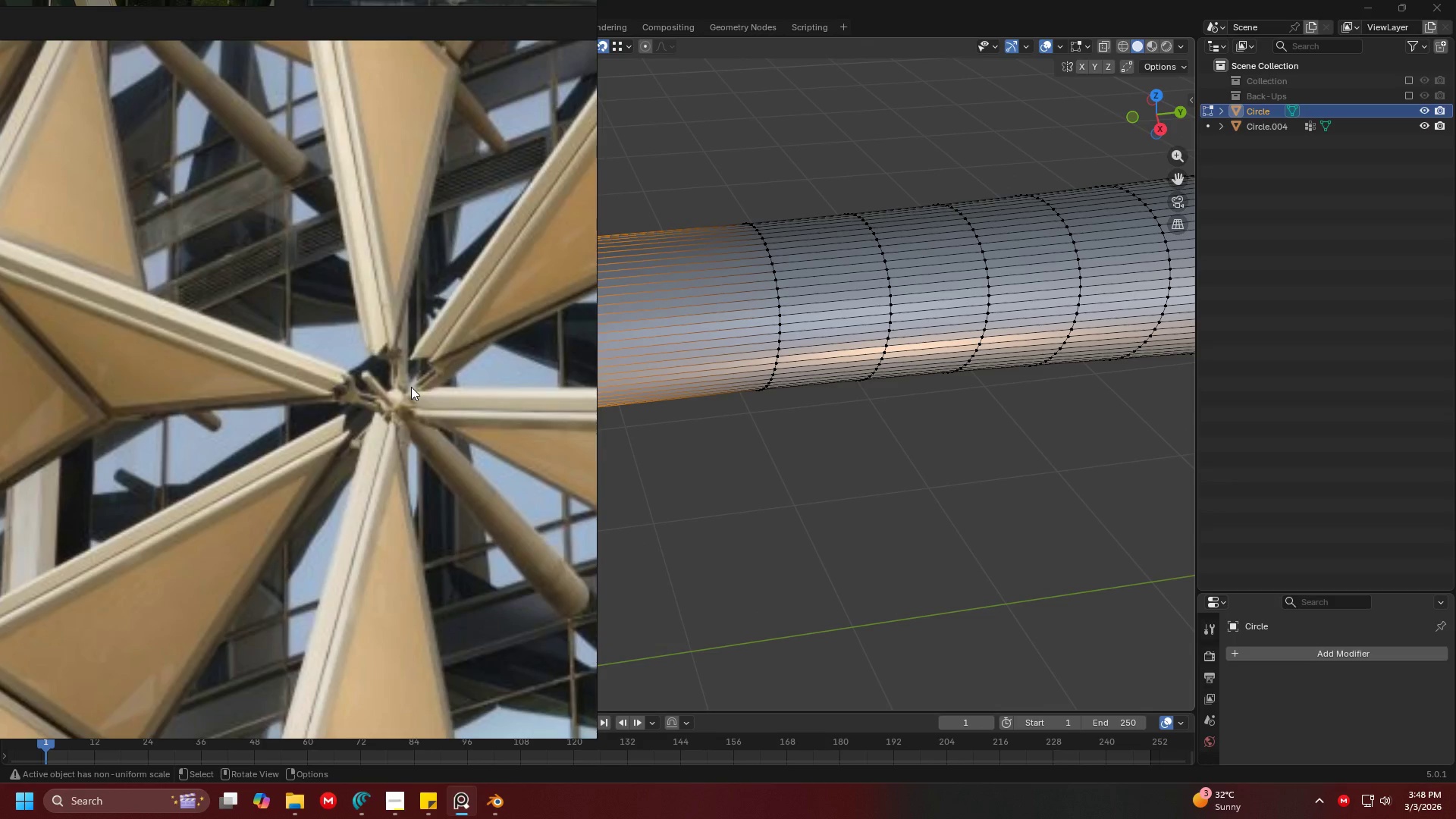 
key(Alt+Tab)
 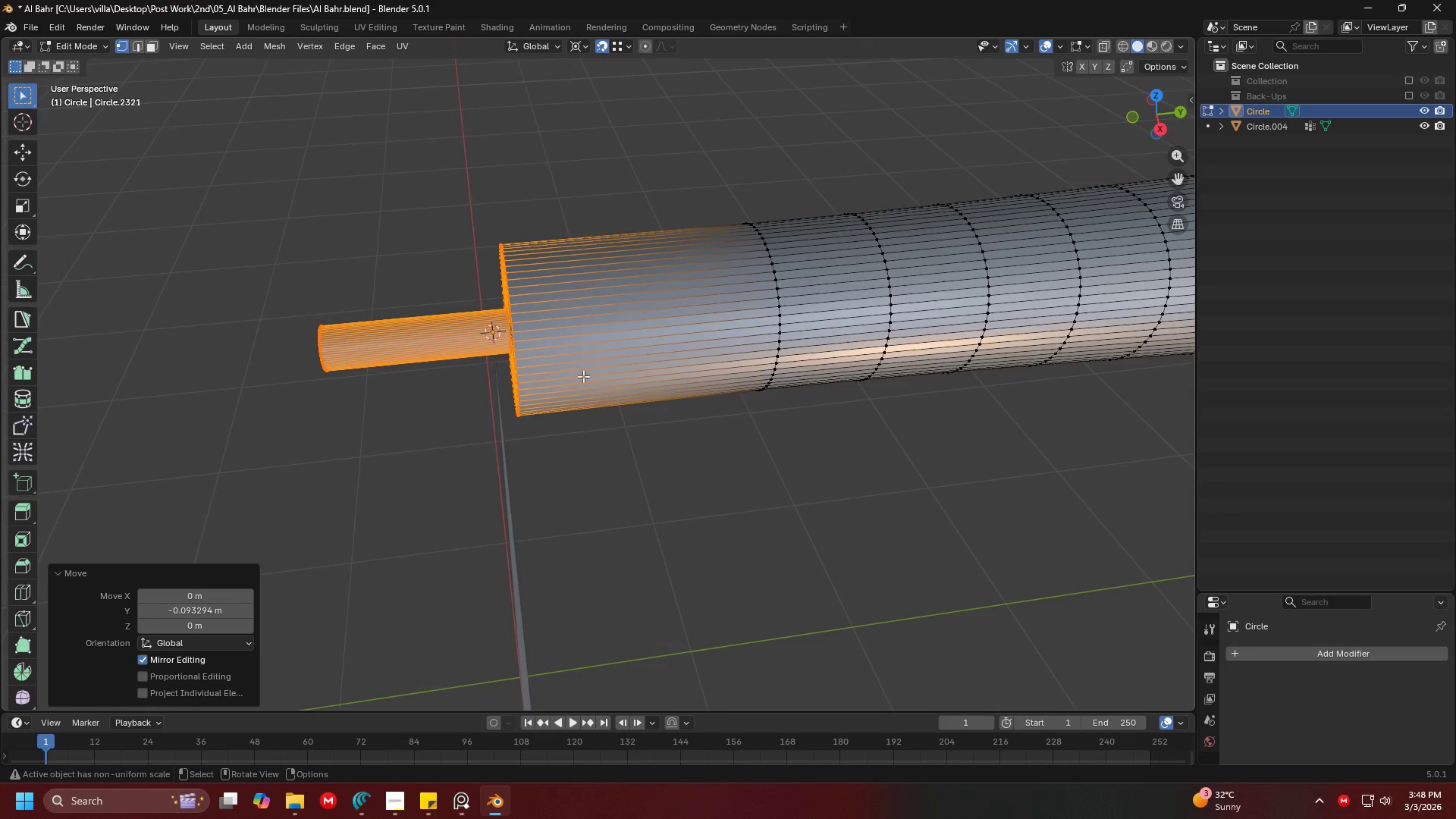 
key(Shift+ShiftLeft)
 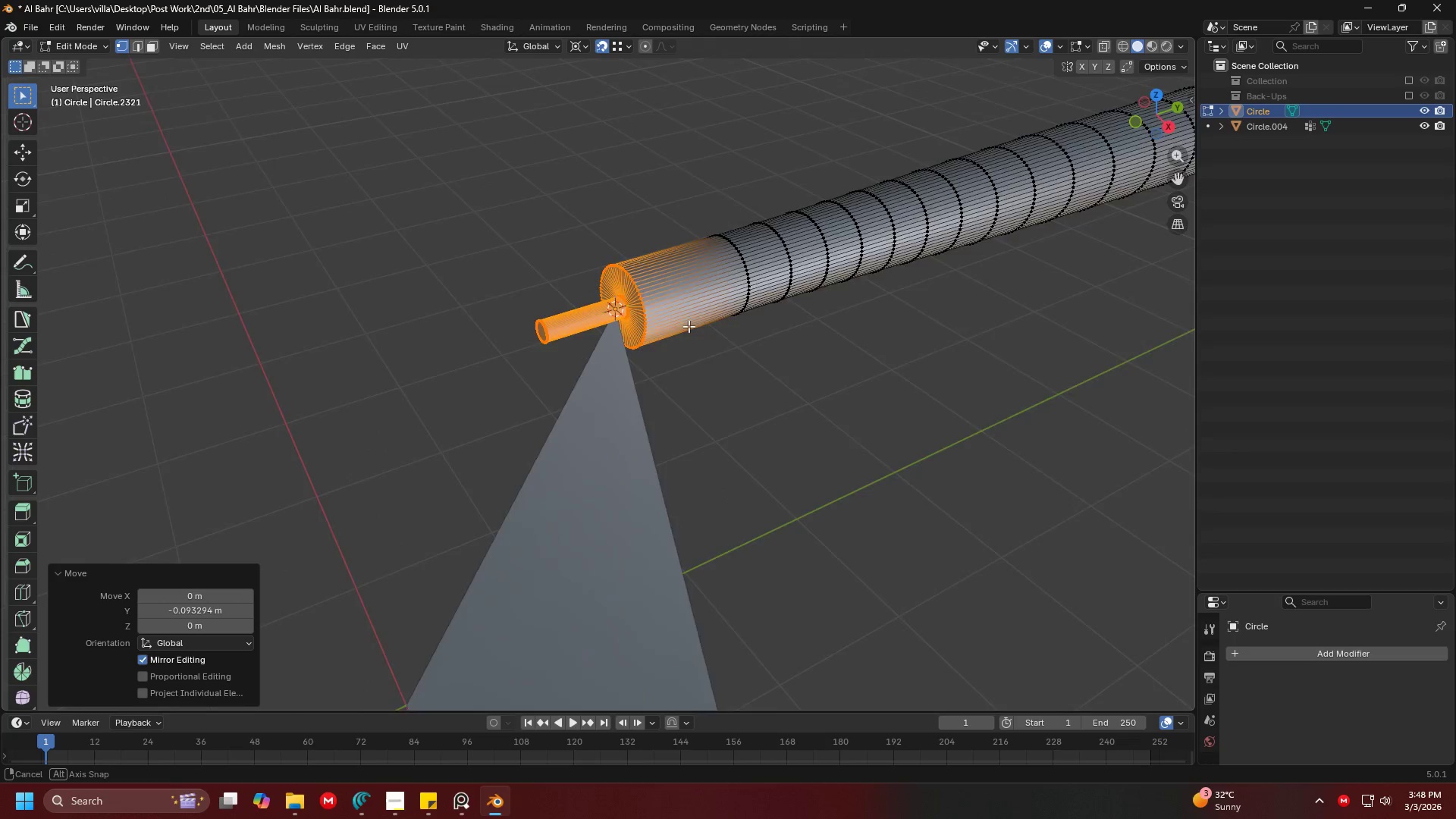 
scroll: coordinate [587, 377], scroll_direction: down, amount: 3.0
 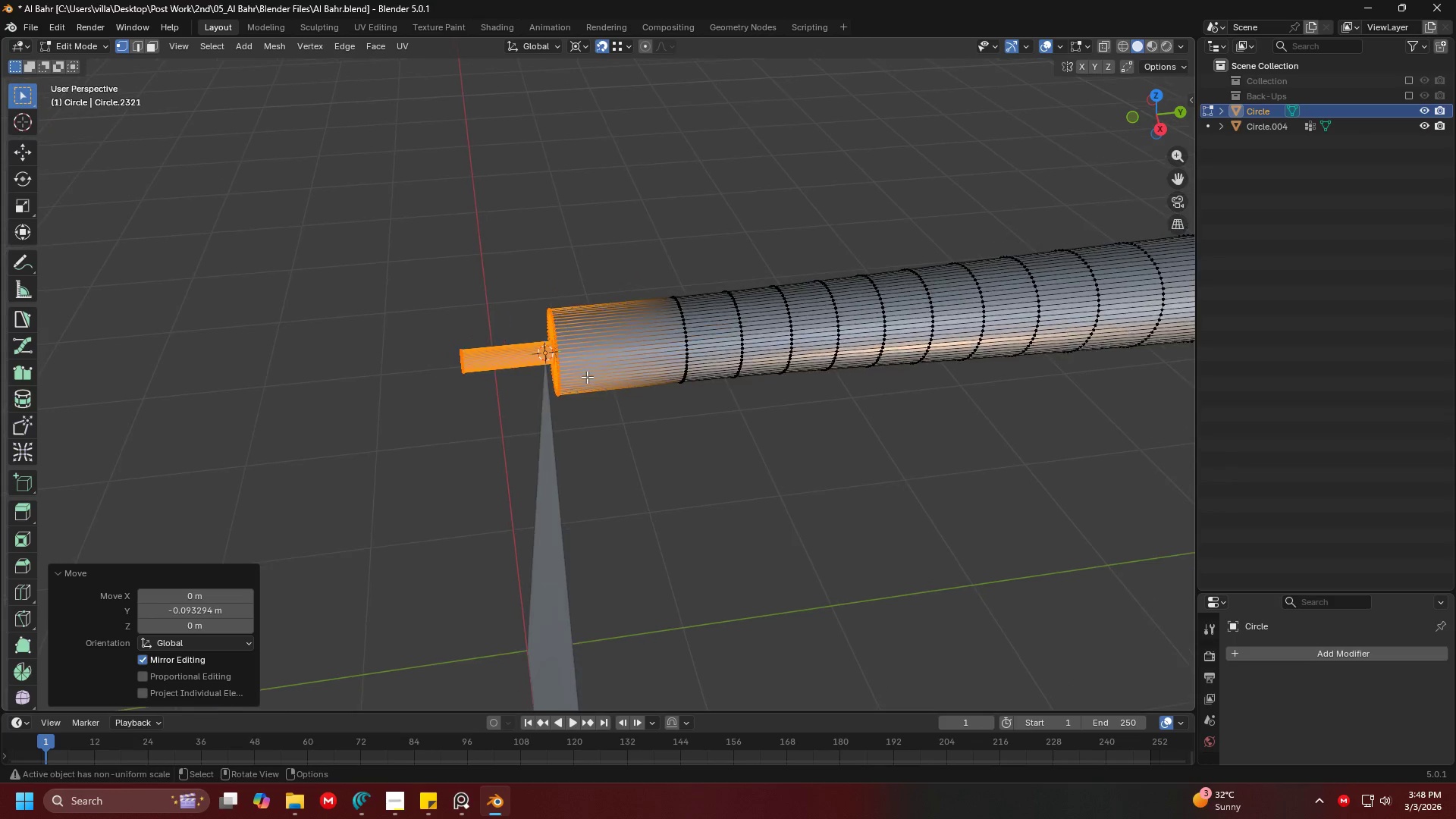 
key(Shift+ShiftLeft)
 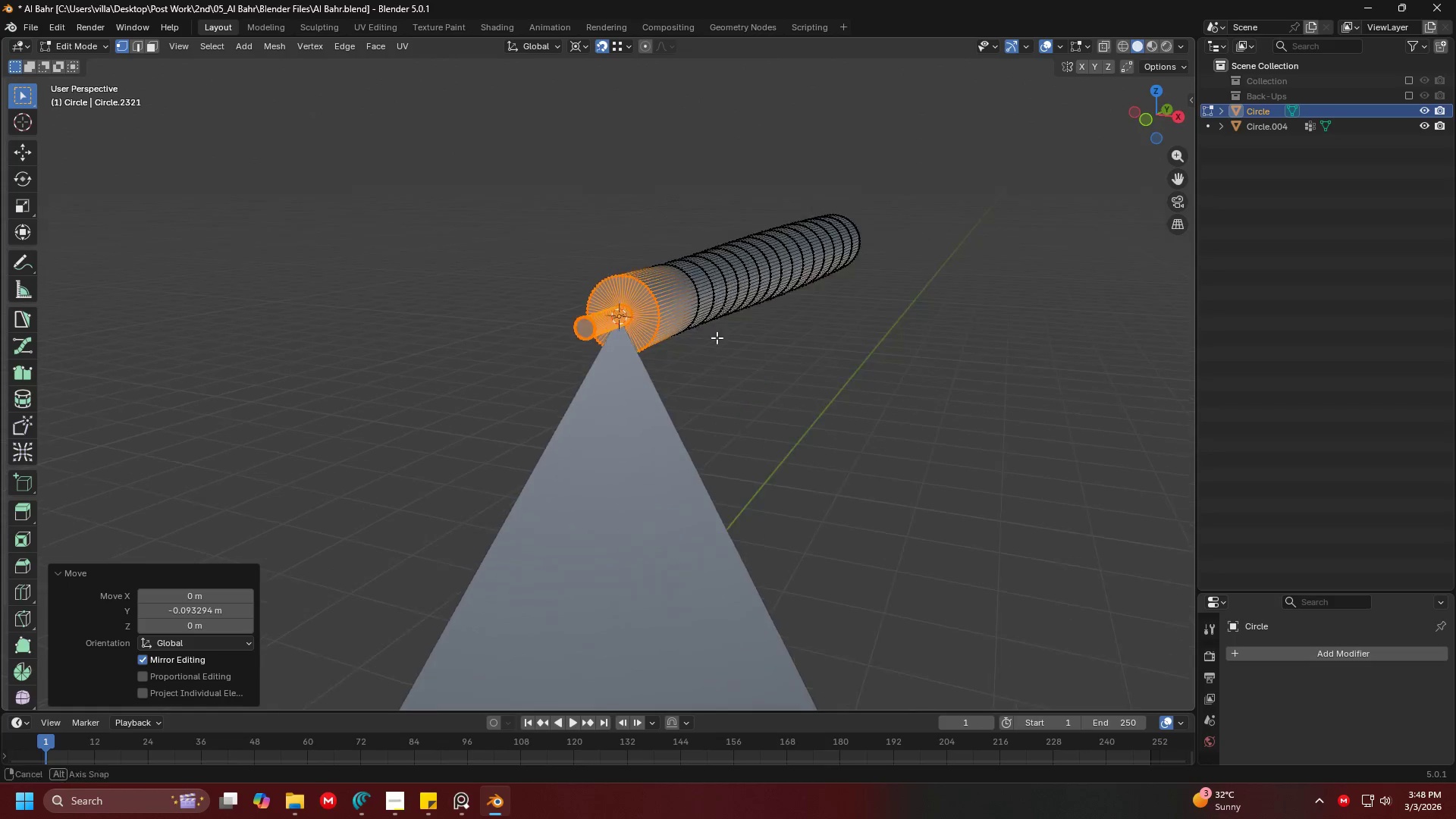 
scroll: coordinate [720, 309], scroll_direction: up, amount: 1.0
 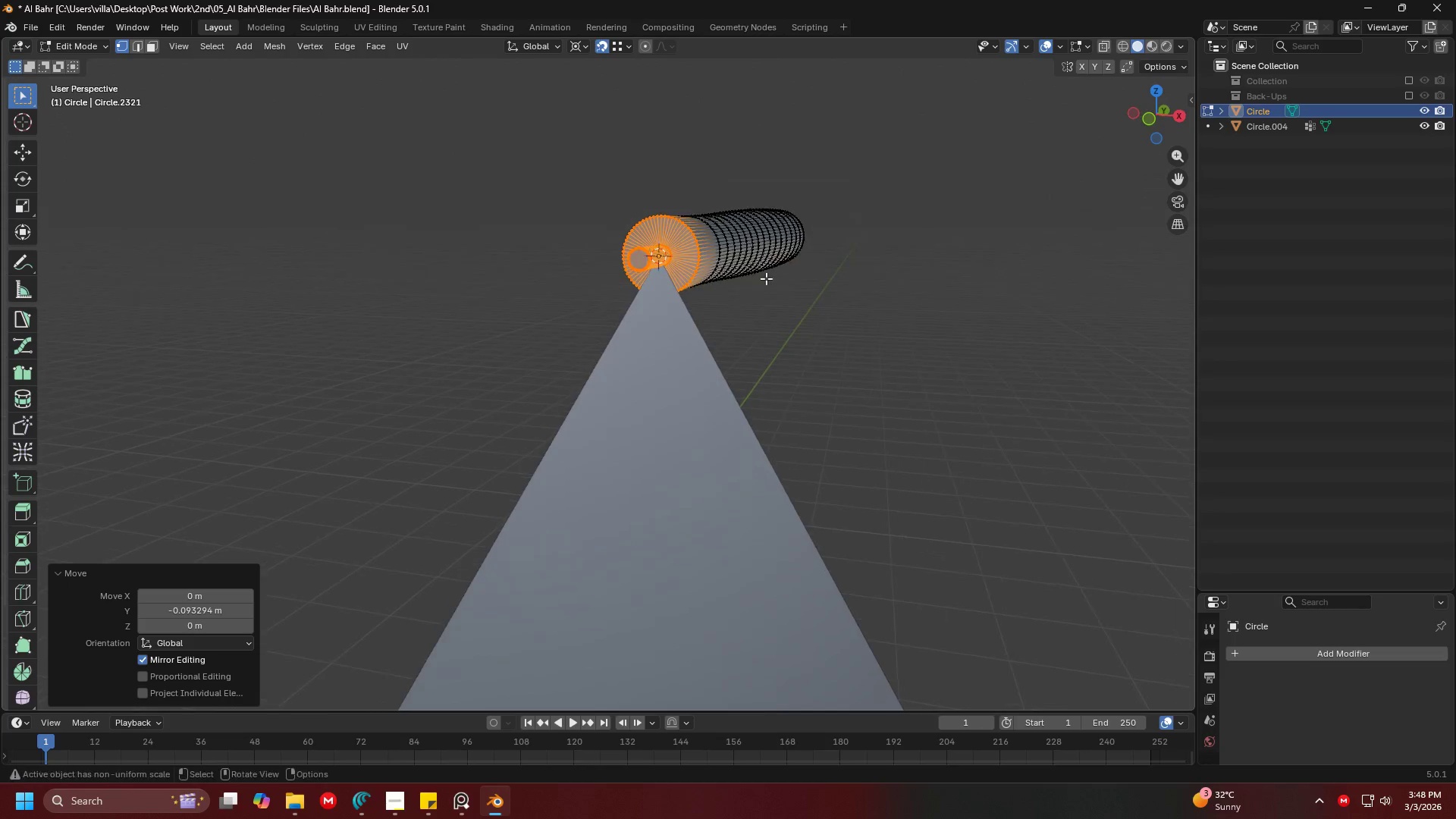 
key(Shift+ShiftLeft)
 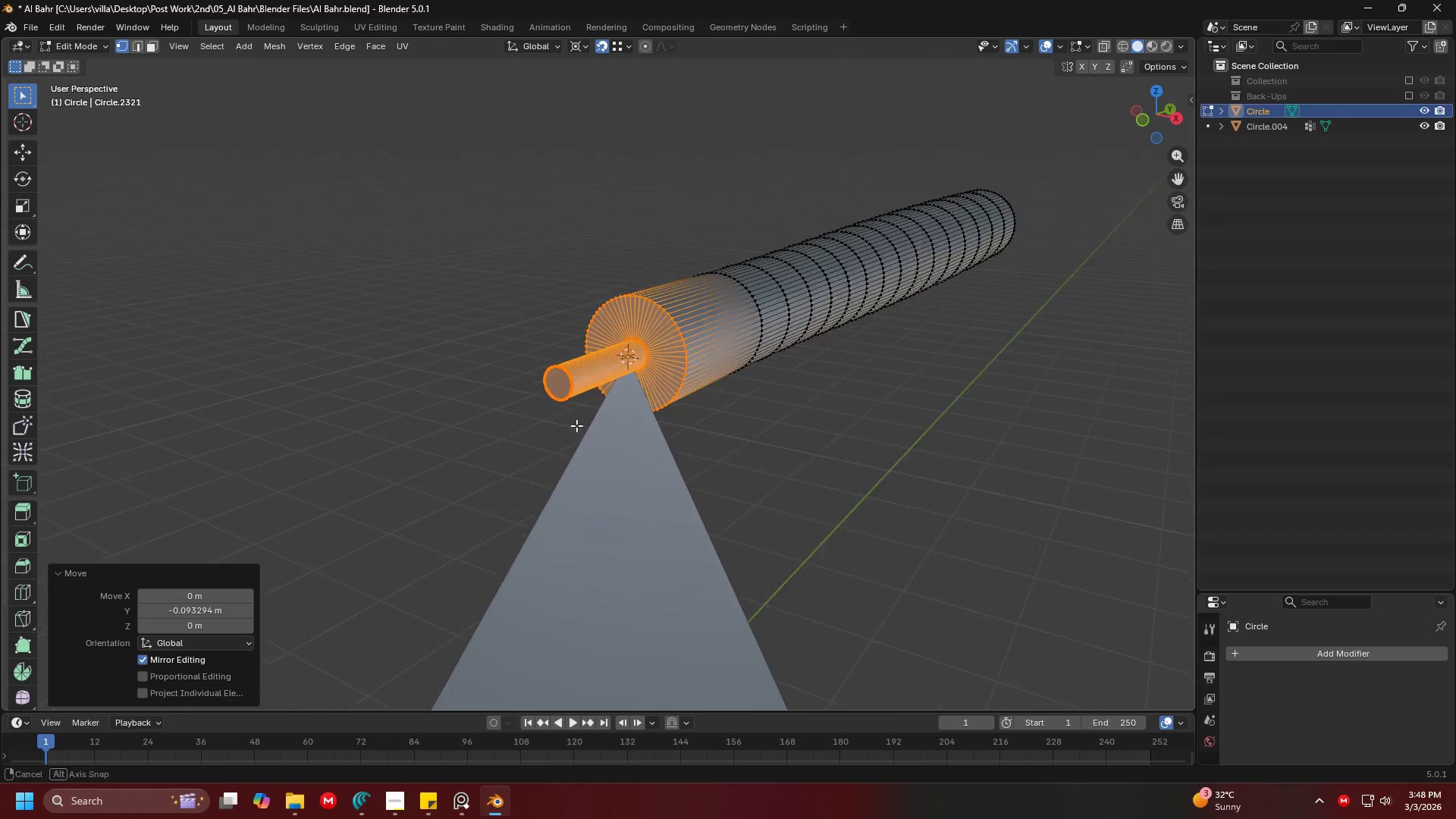 
scroll: coordinate [670, 348], scroll_direction: up, amount: 2.0
 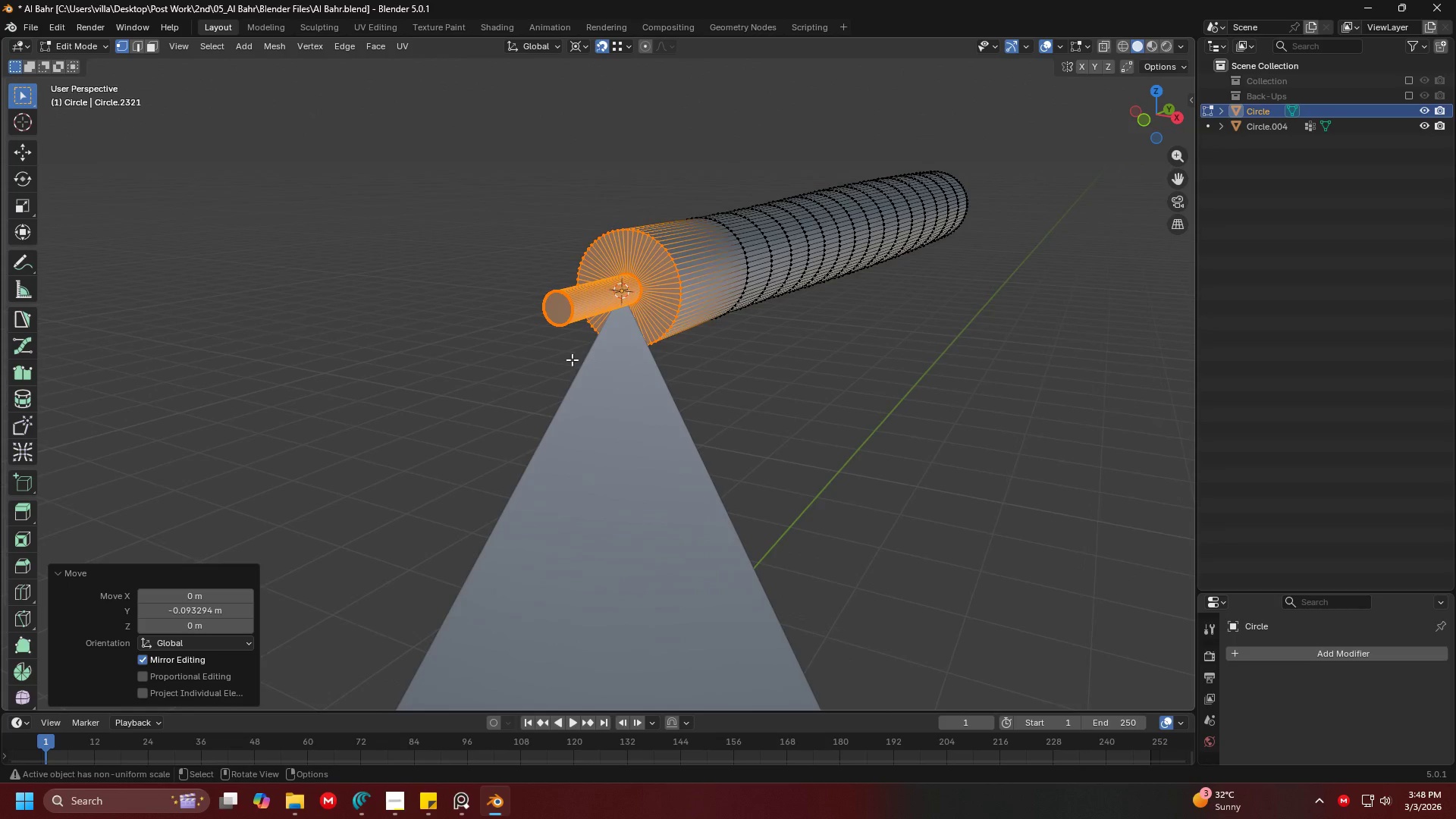 
hold_key(key=AltLeft, duration=0.8)
 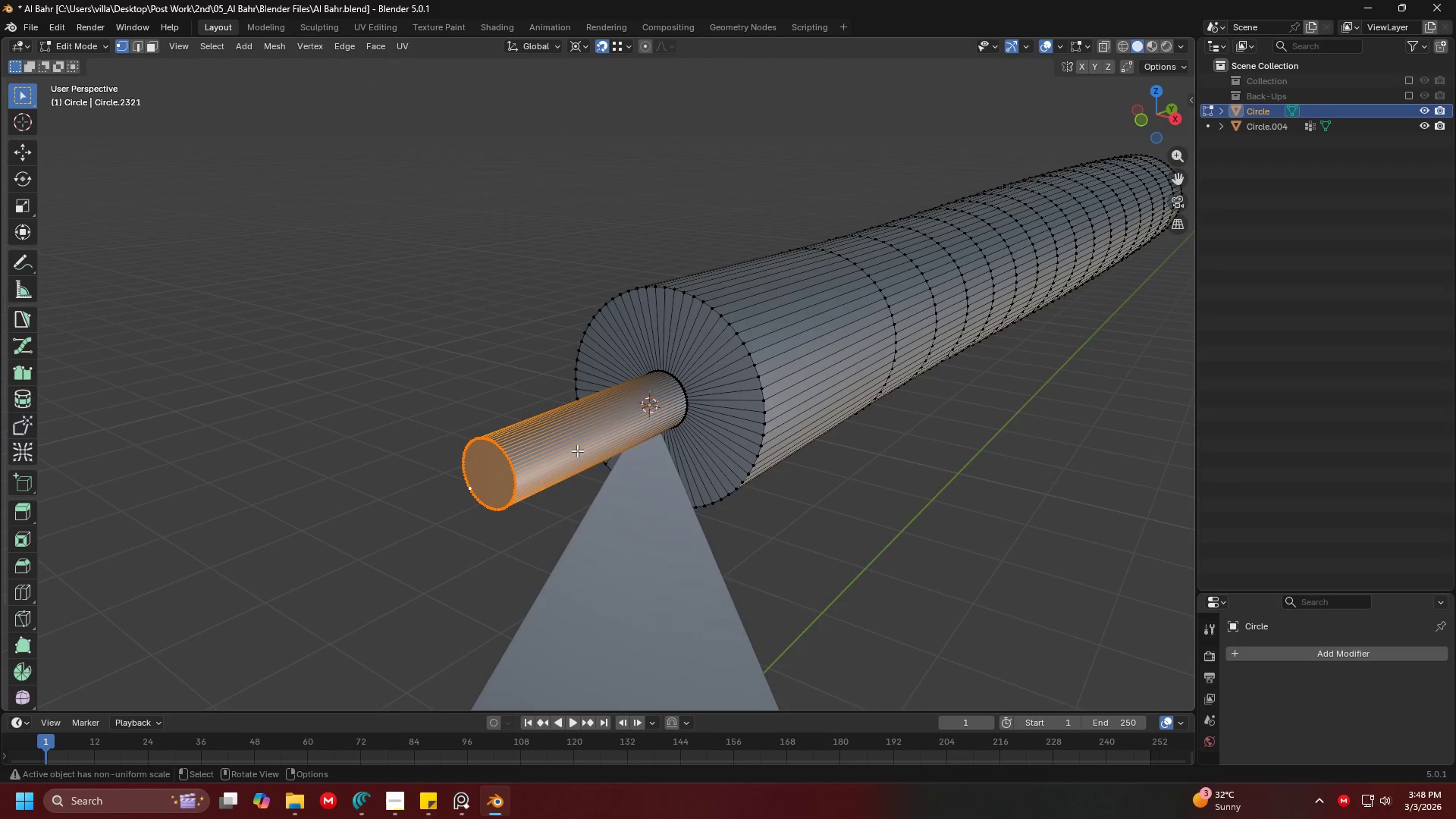 
scroll: coordinate [567, 426], scroll_direction: up, amount: 1.0
 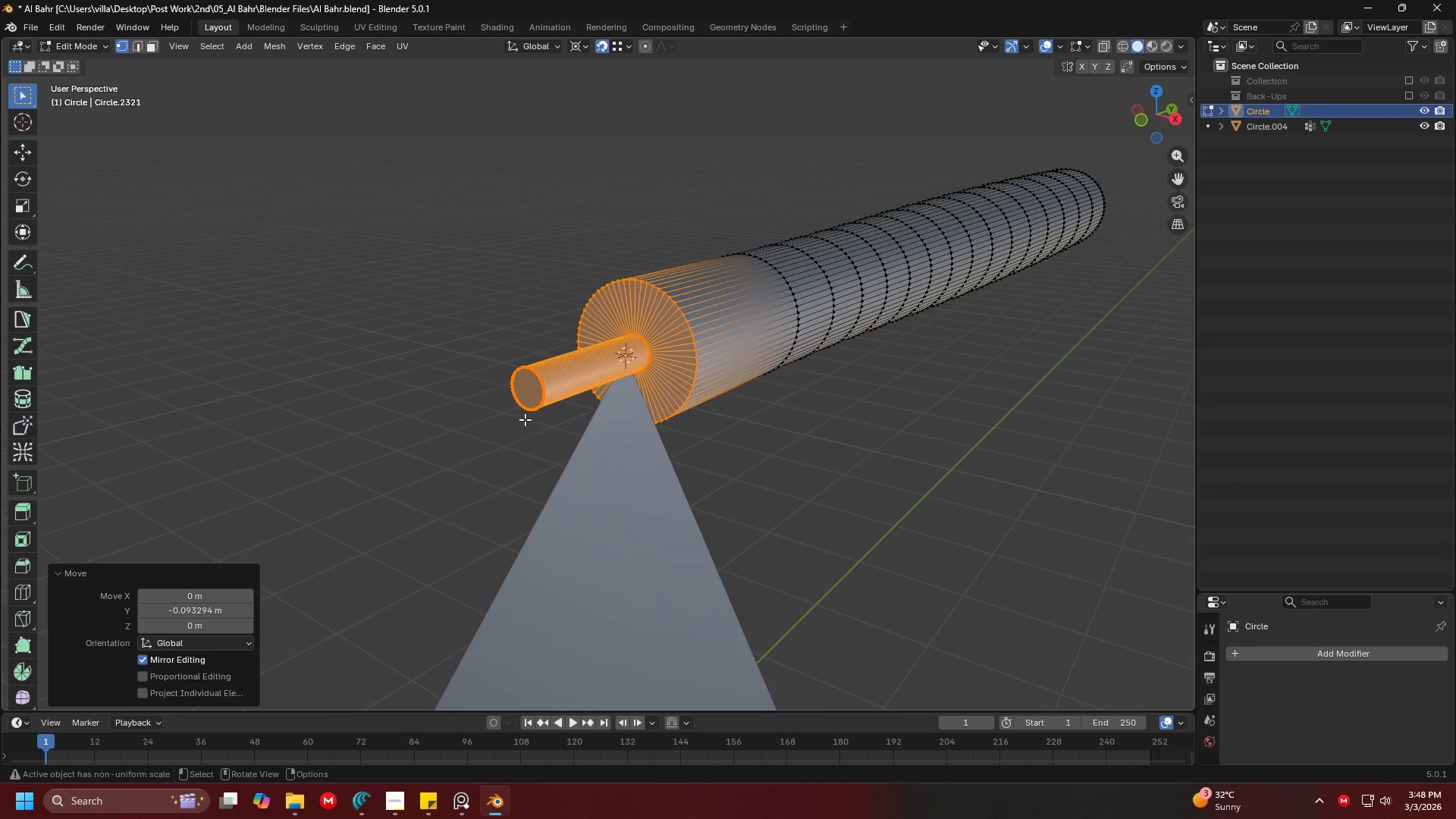 
left_click([526, 390])
 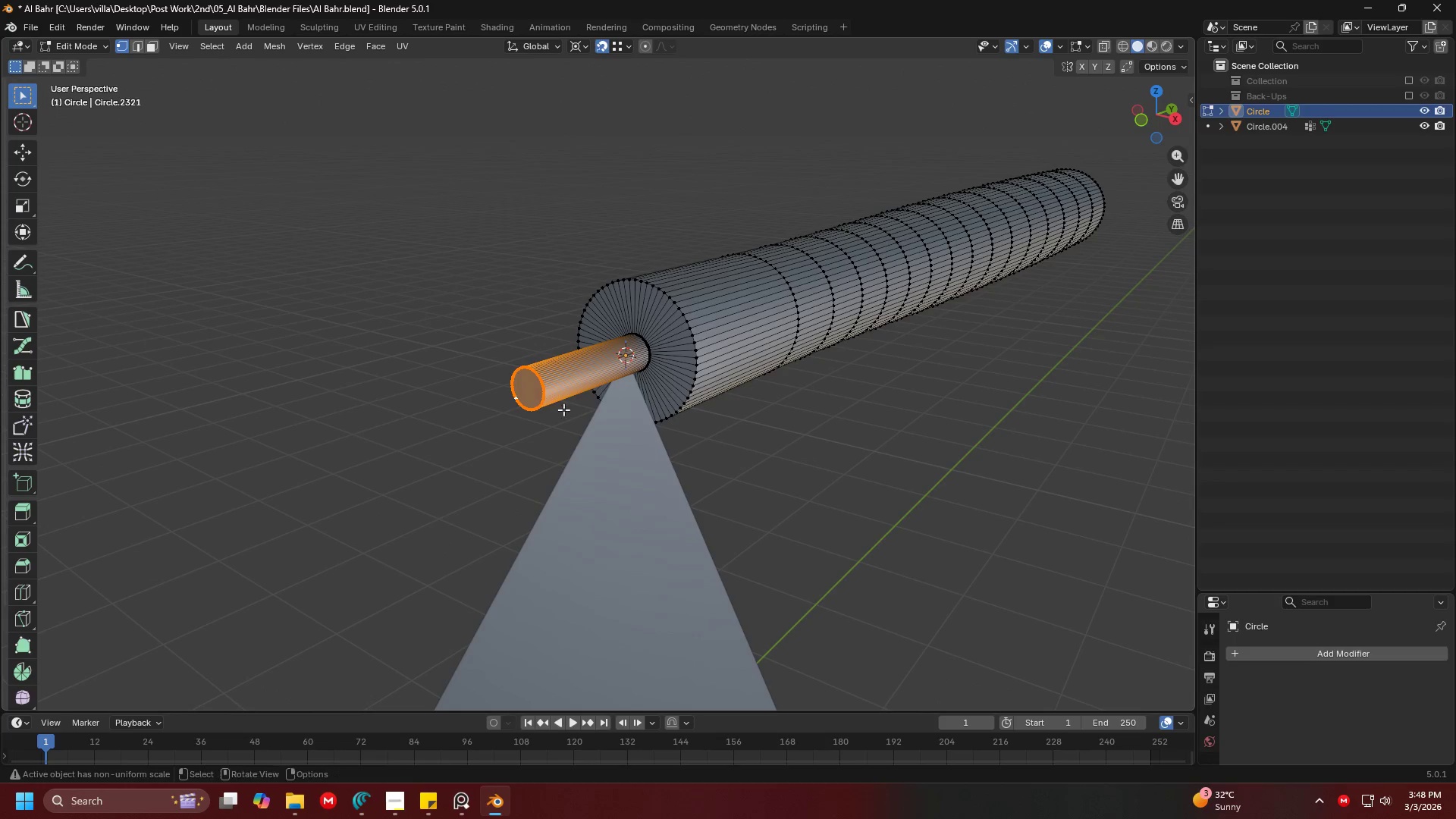 
key(Shift+ShiftLeft)
 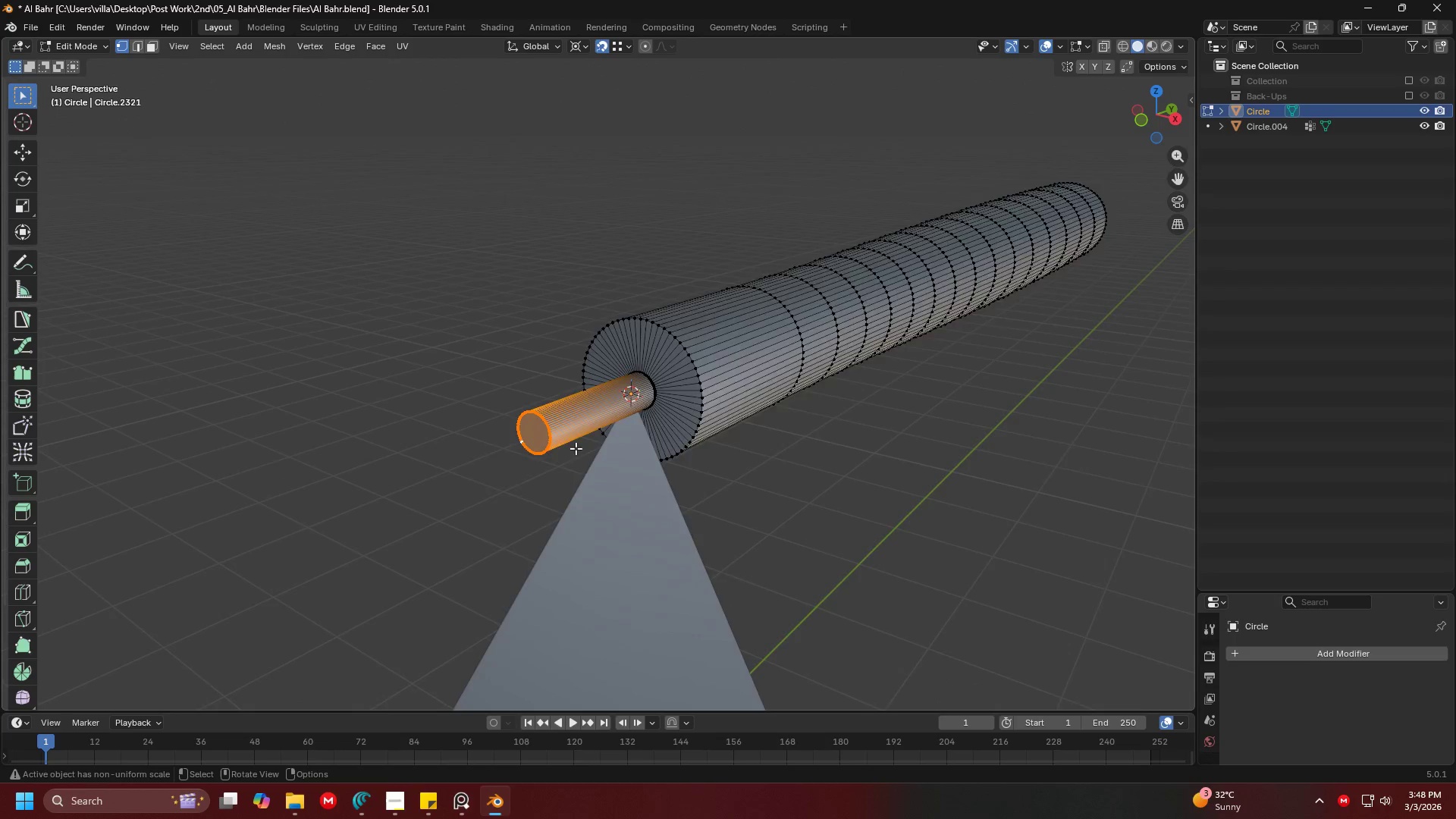 
scroll: coordinate [576, 448], scroll_direction: up, amount: 2.0
 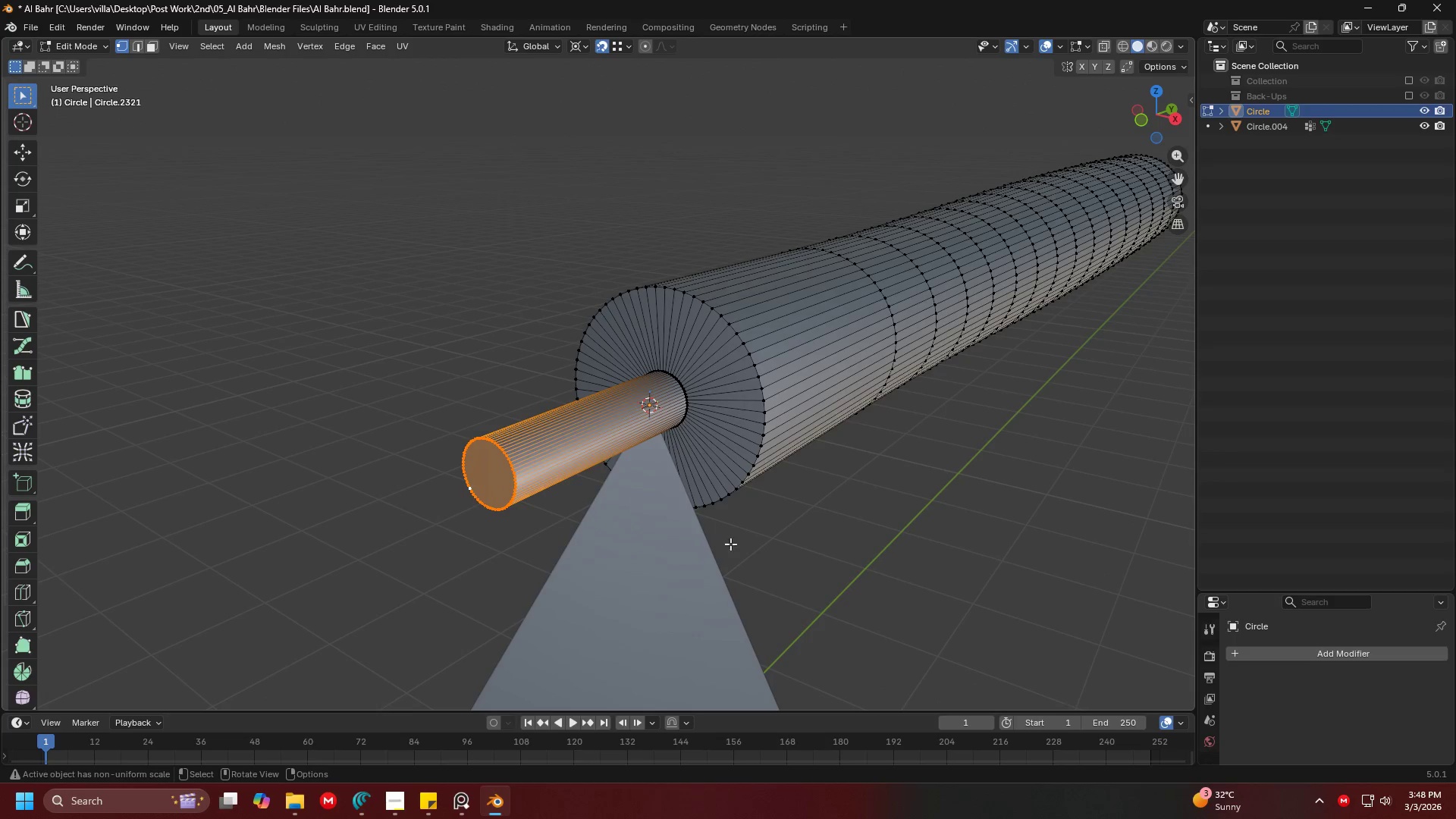 
key(Control+B)
 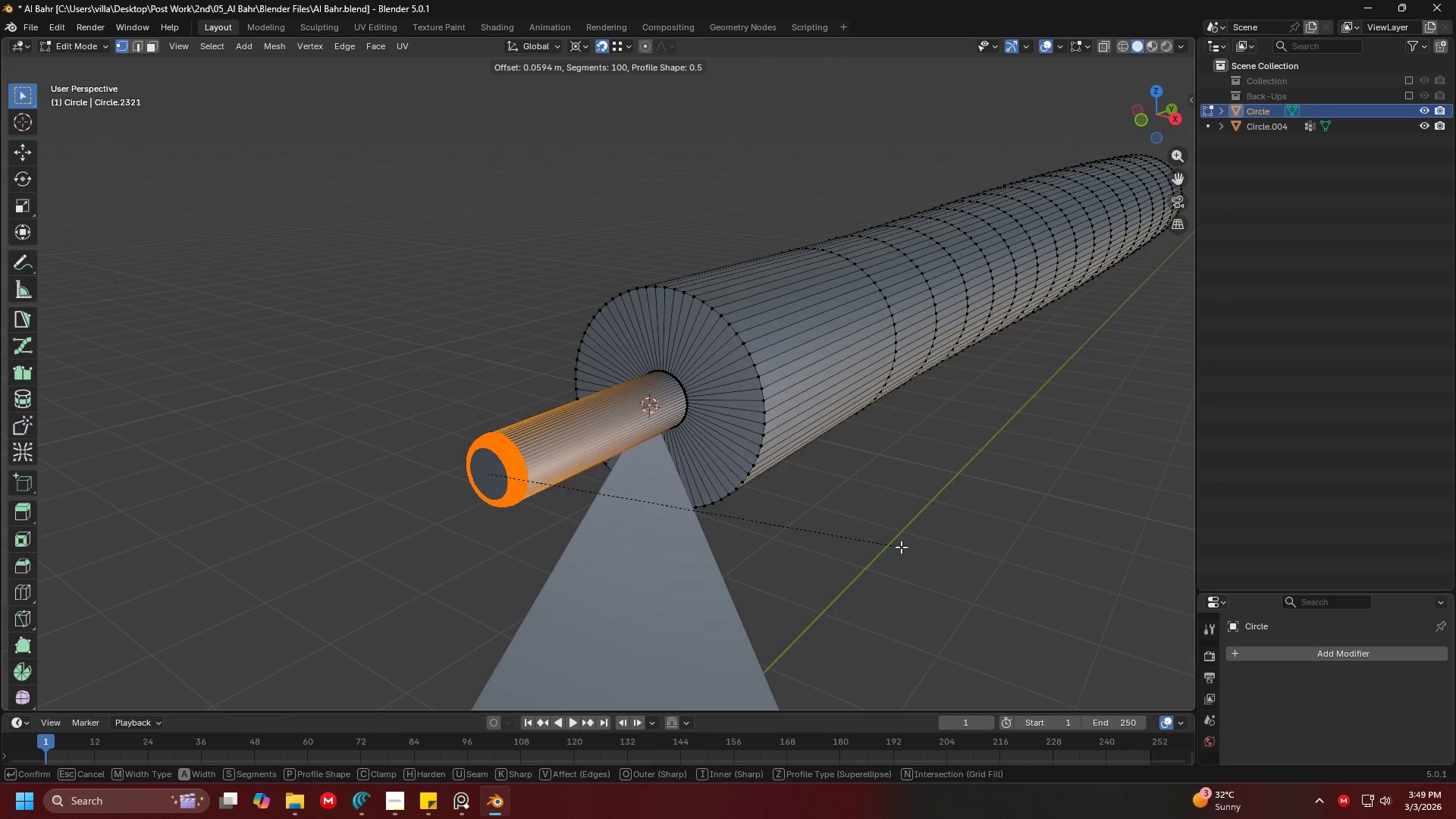 
scroll: coordinate [902, 544], scroll_direction: down, amount: 104.0
 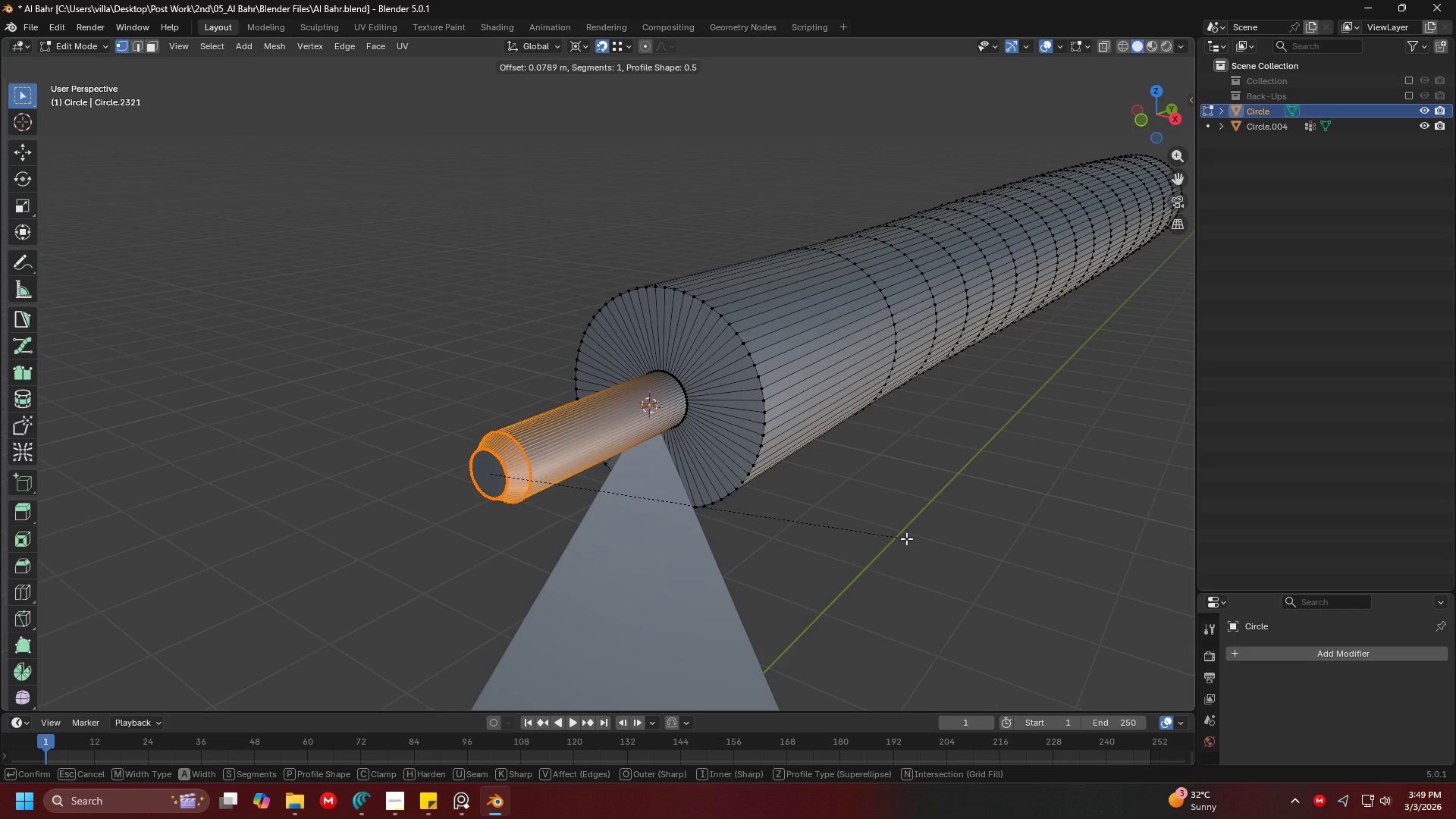 
scroll: coordinate [901, 538], scroll_direction: up, amount: 5.0
 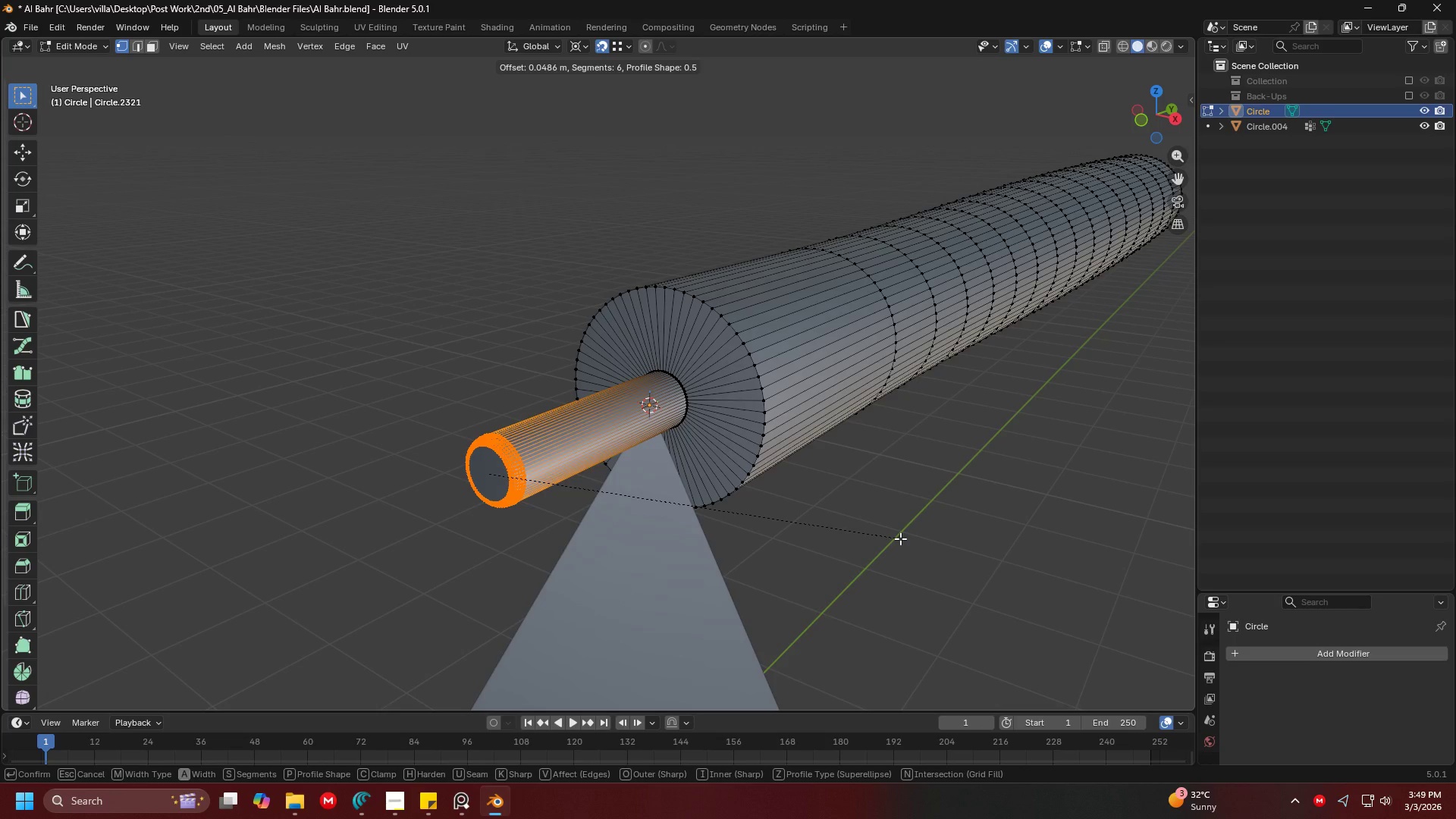 
left_click([900, 538])
 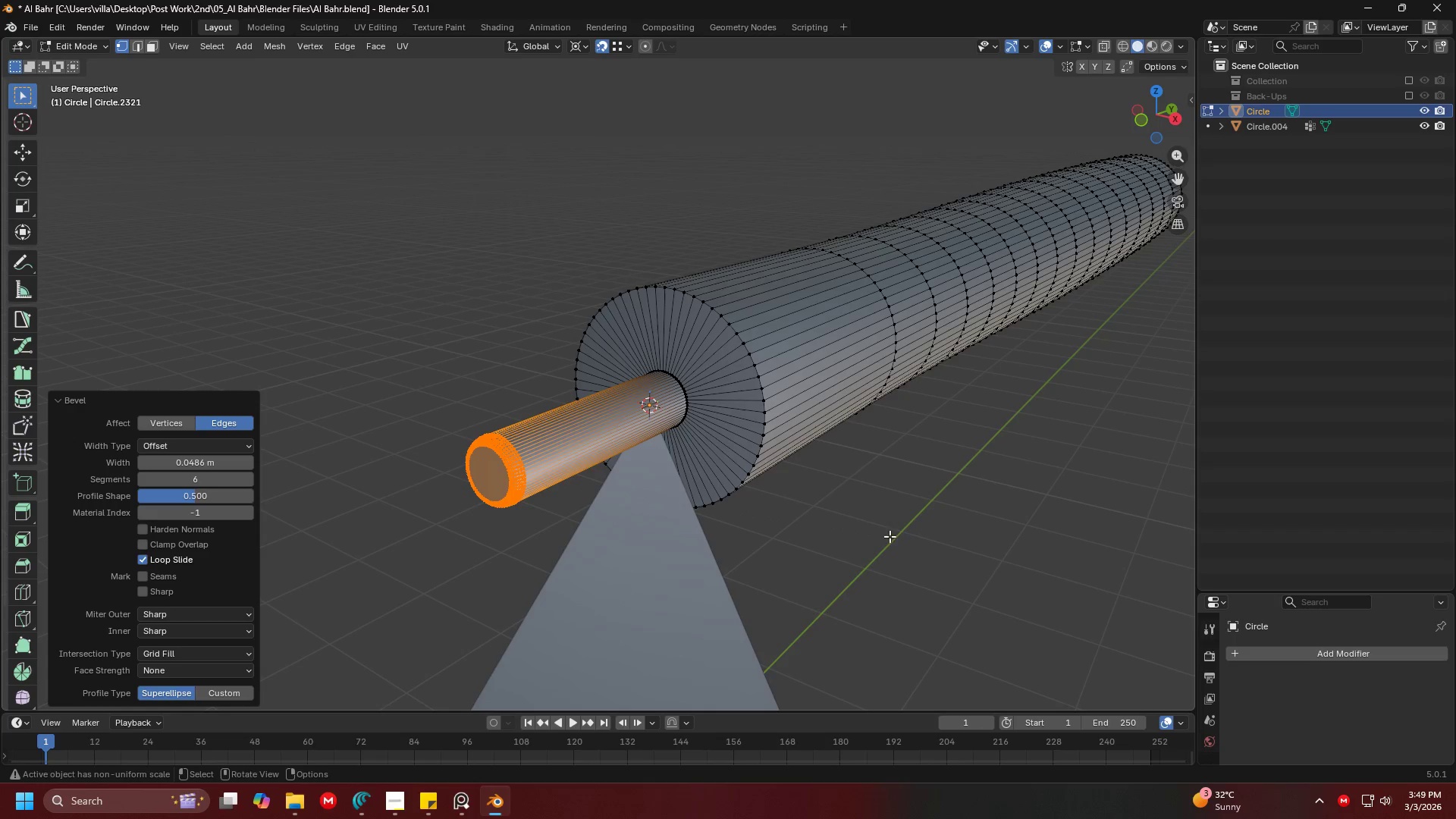 
hold_key(key=ShiftLeft, duration=0.33)
 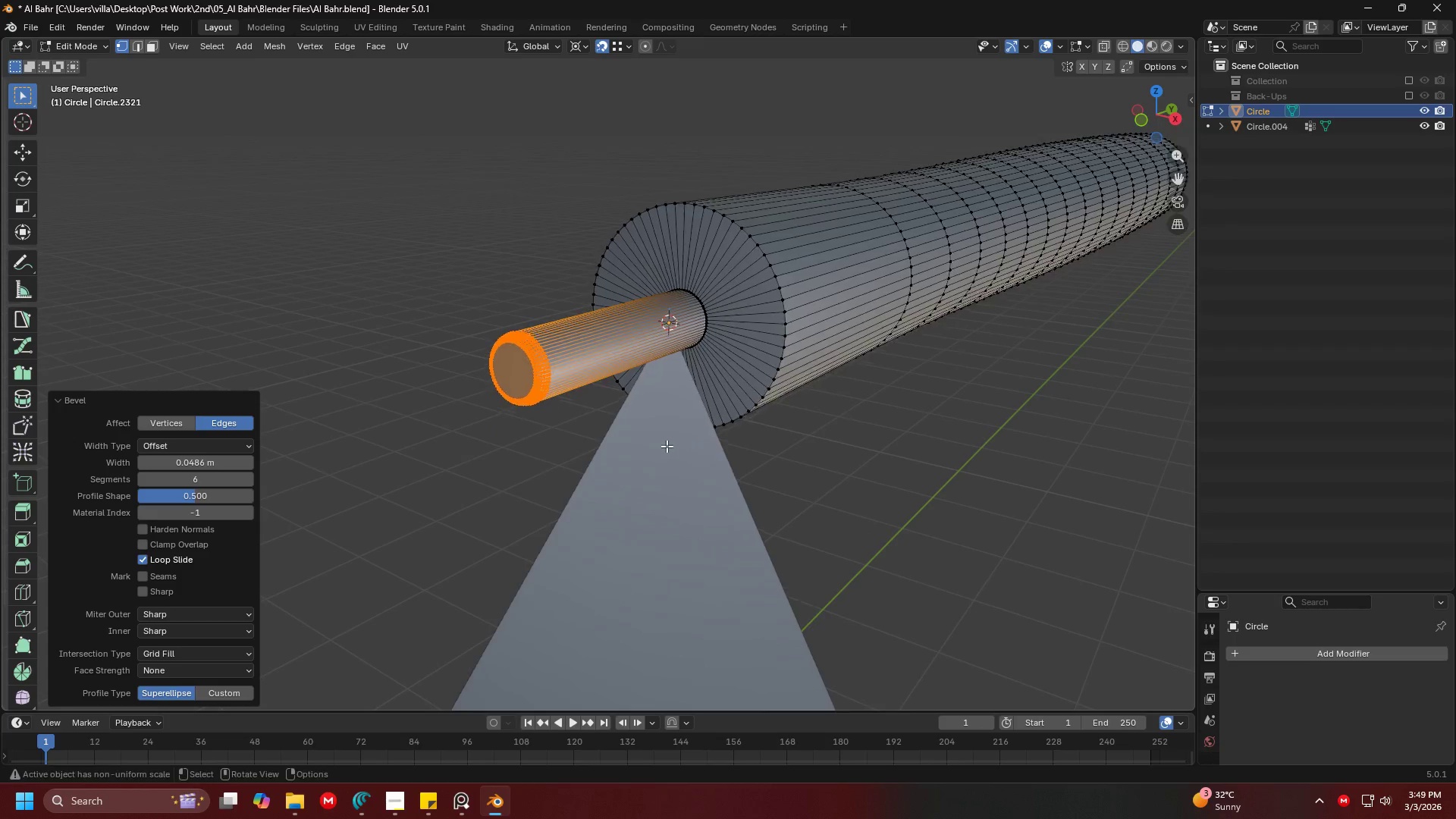 
key(Shift+ShiftLeft)
 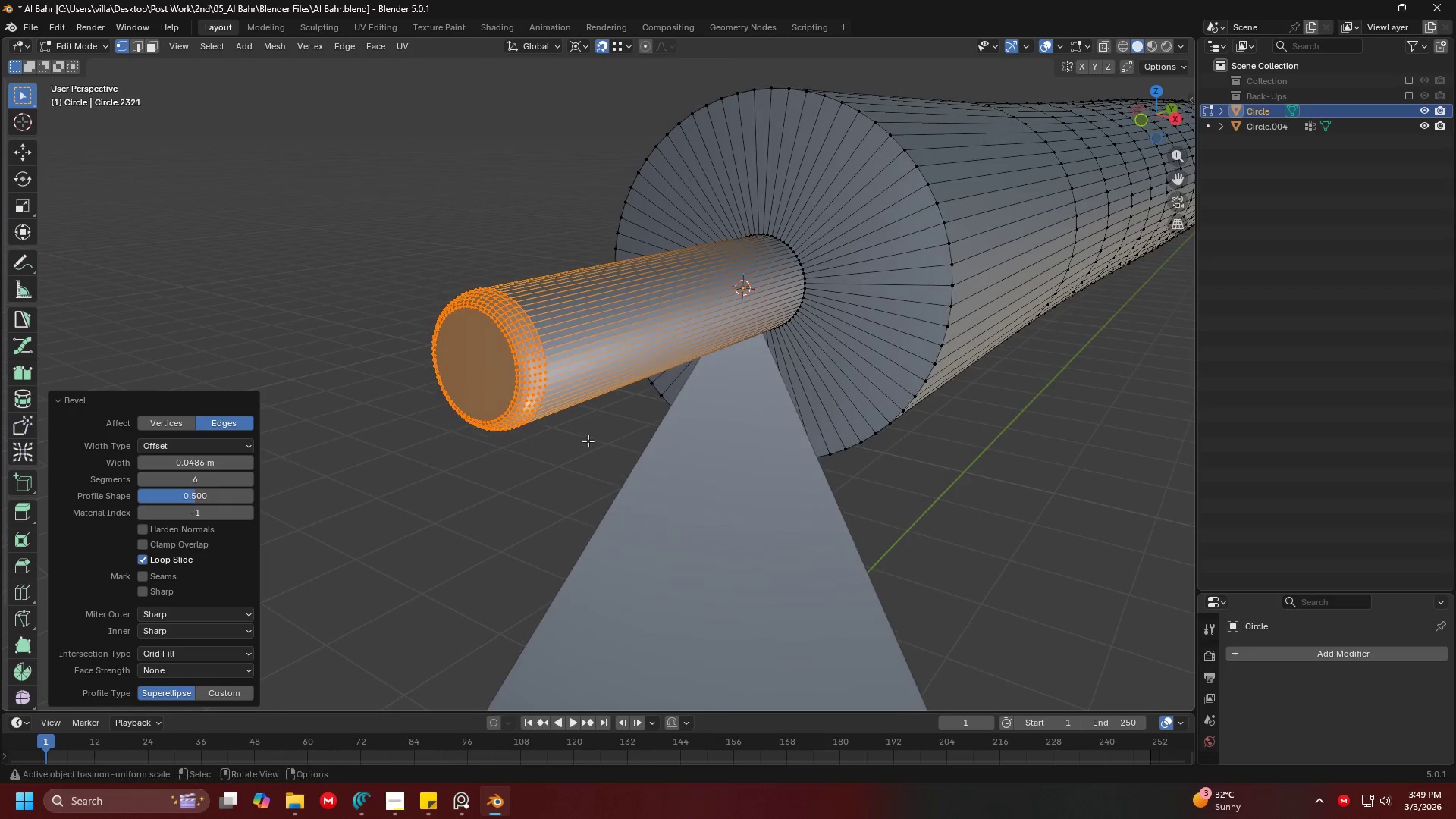 
scroll: coordinate [667, 446], scroll_direction: up, amount: 2.0
 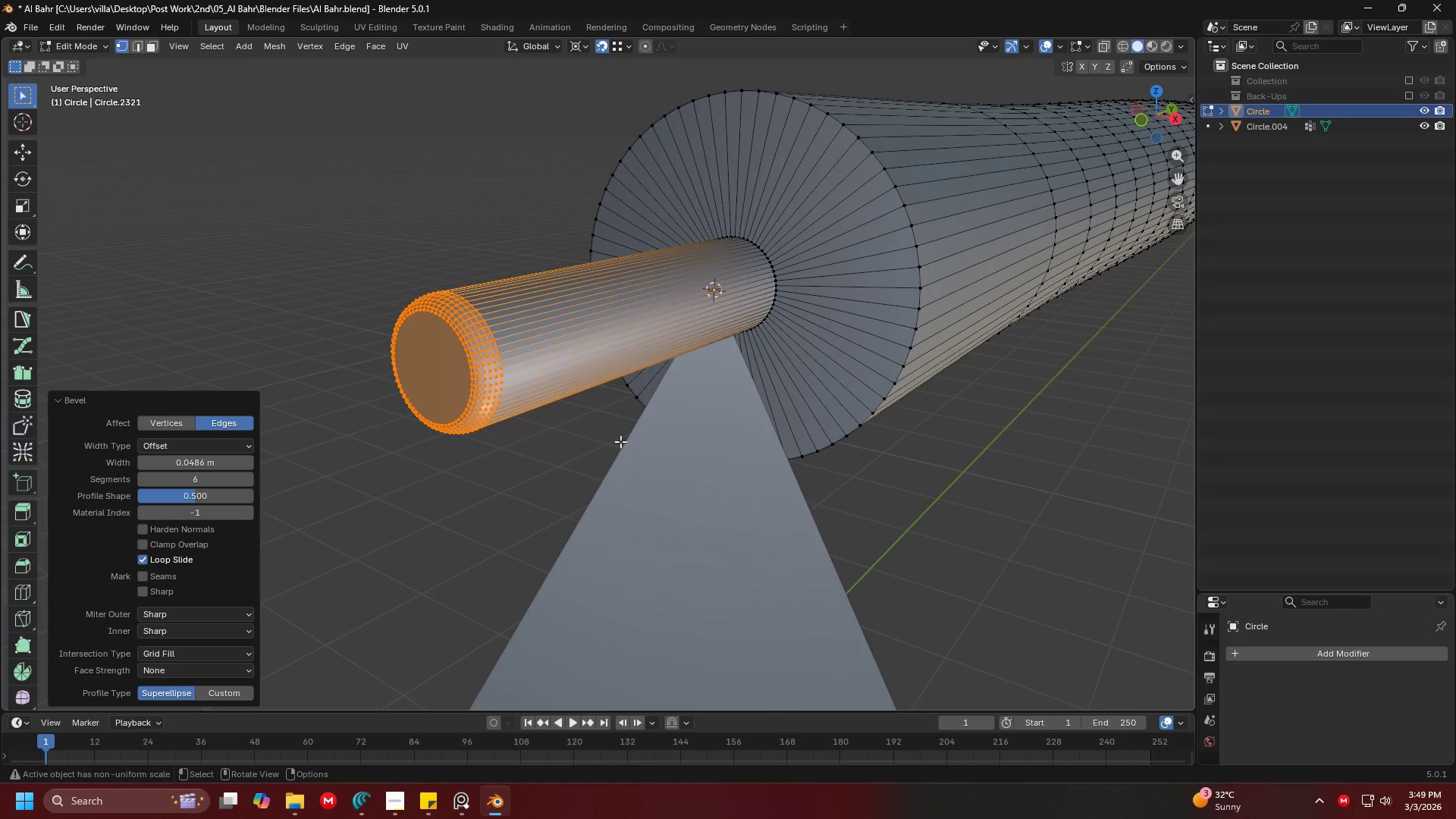 
key(Tab)
 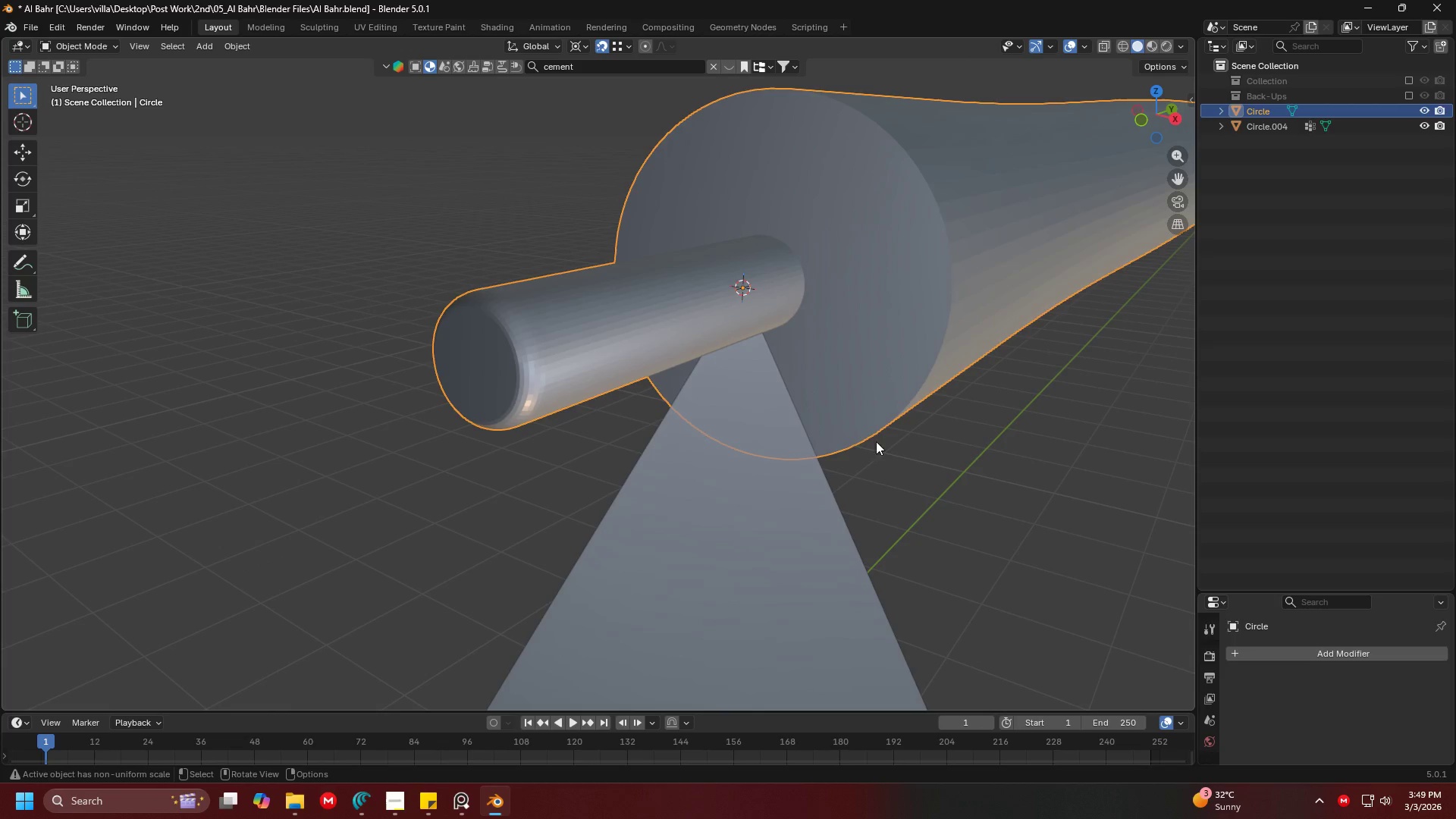 
left_click([888, 443])
 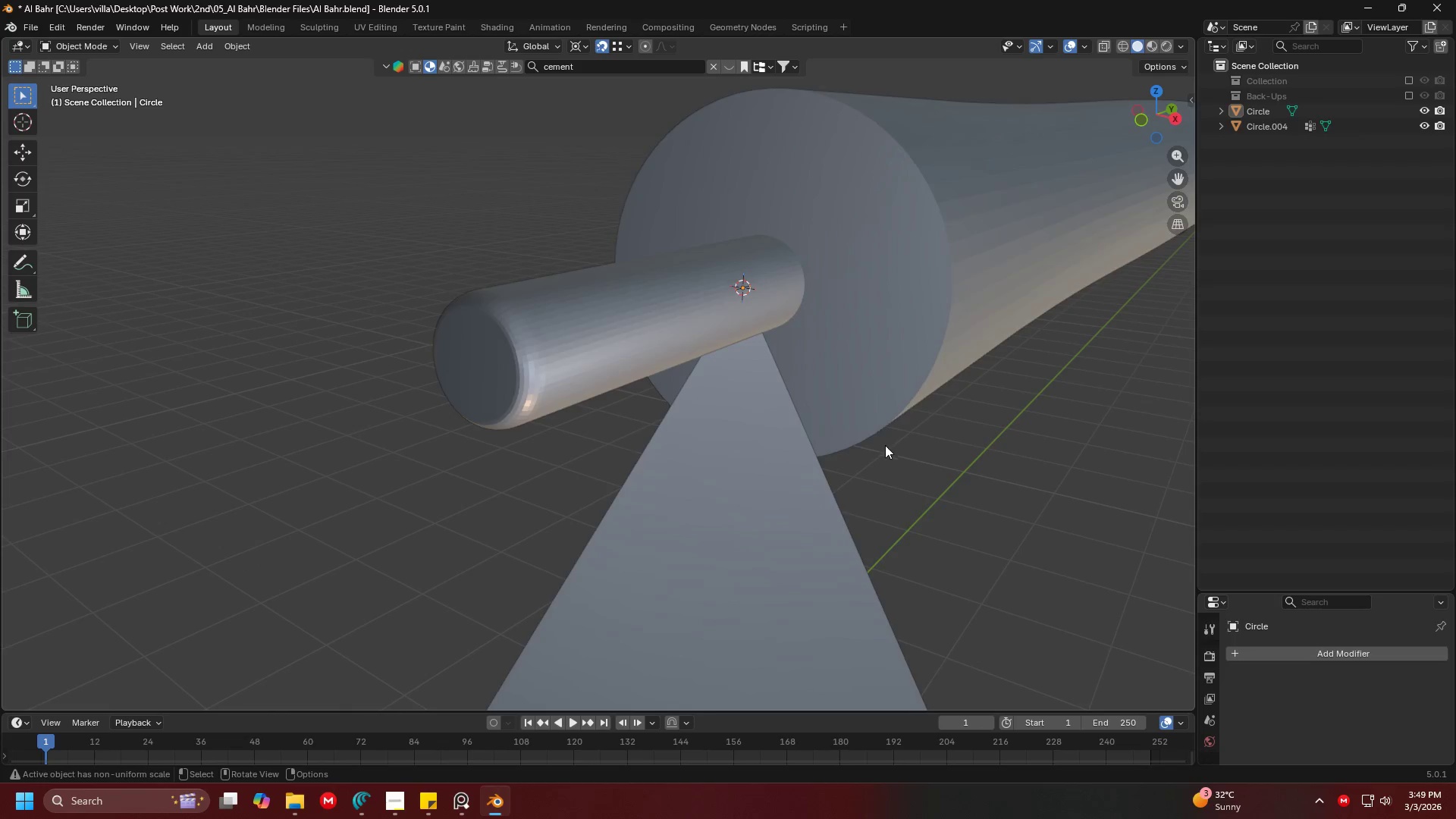 
scroll: coordinate [871, 450], scroll_direction: down, amount: 2.0
 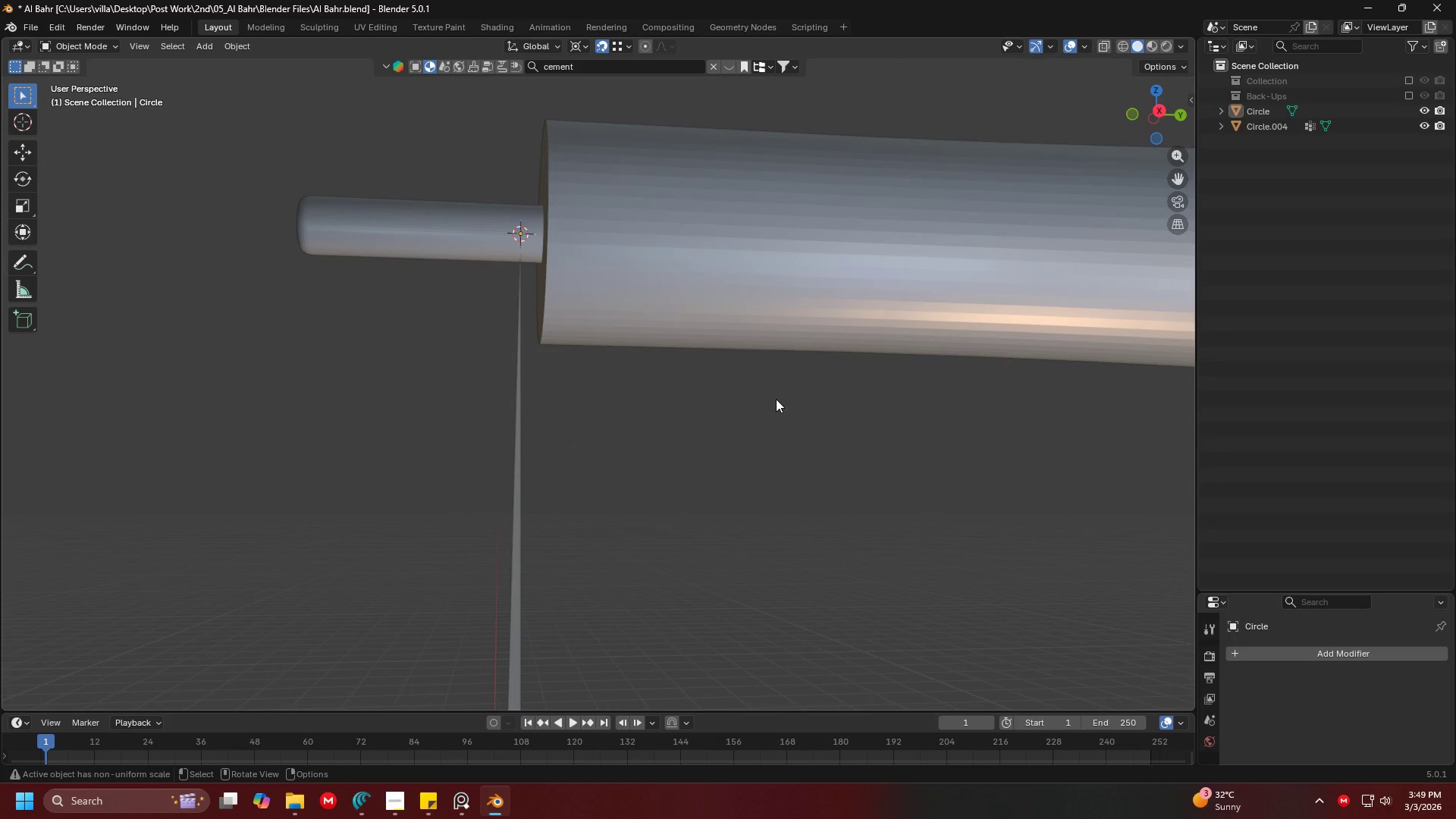 
hold_key(key=ShiftLeft, duration=1.5)
 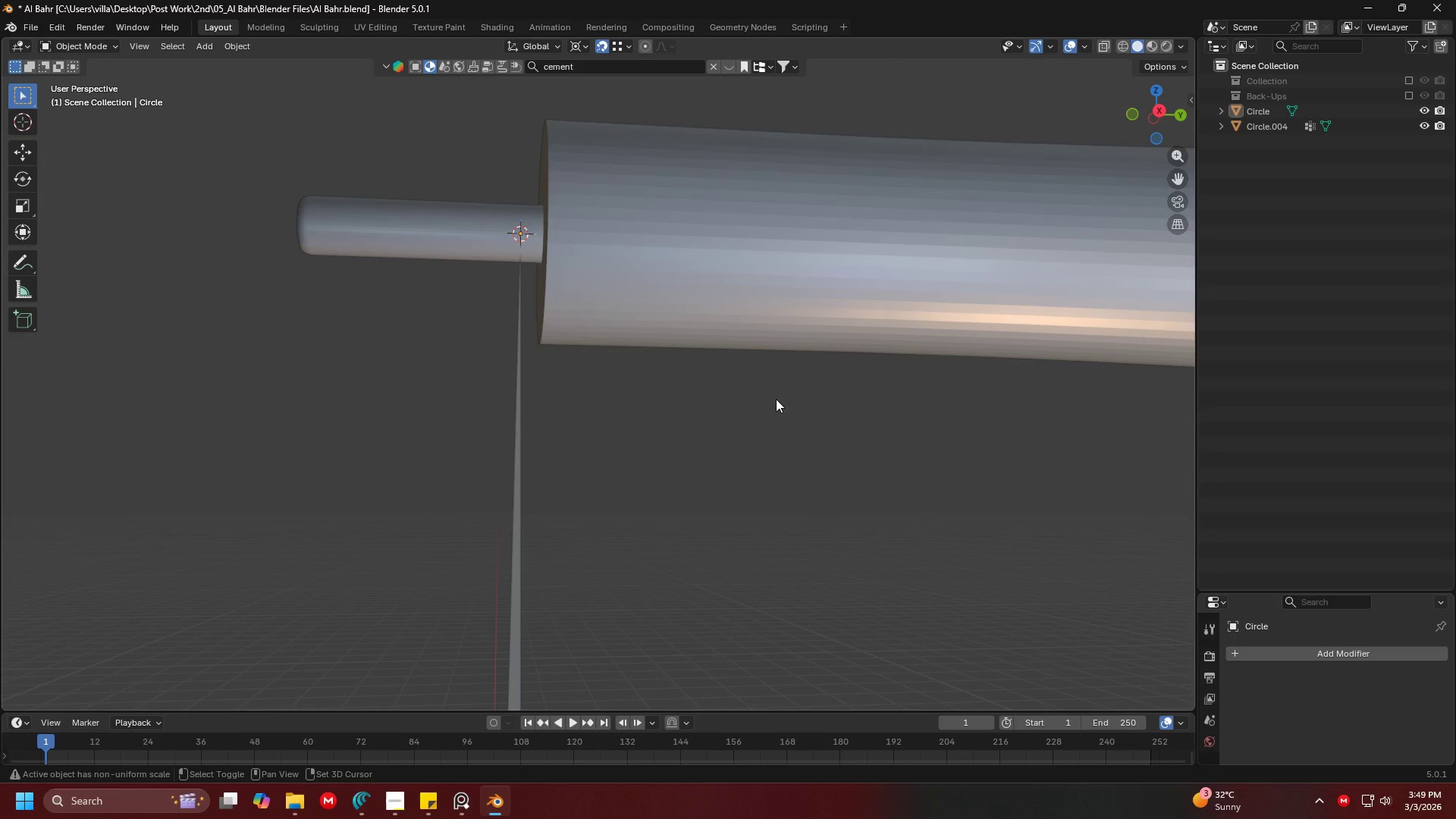 
hold_key(key=ShiftLeft, duration=1.52)
 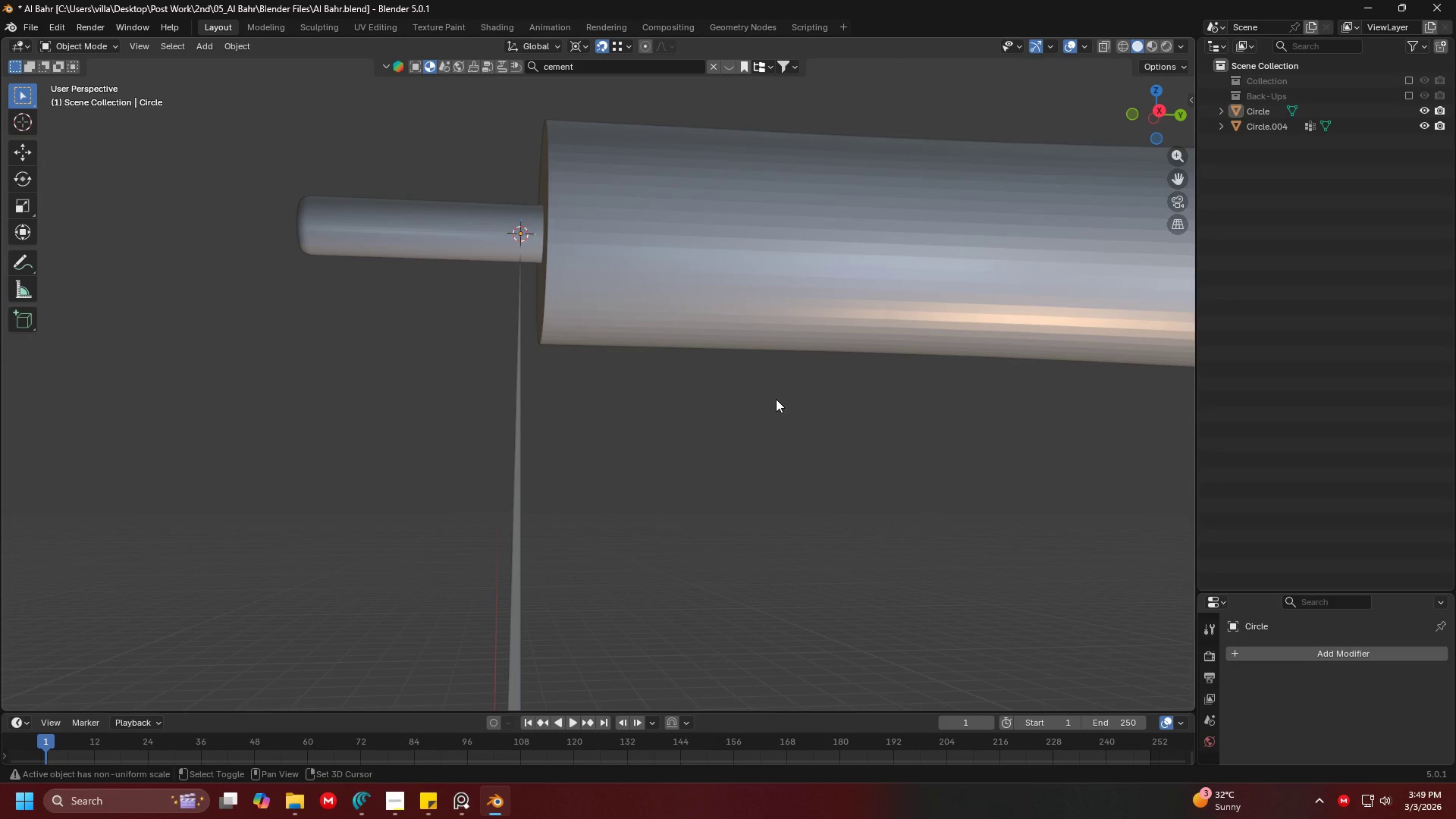 
hold_key(key=ShiftLeft, duration=1.51)
 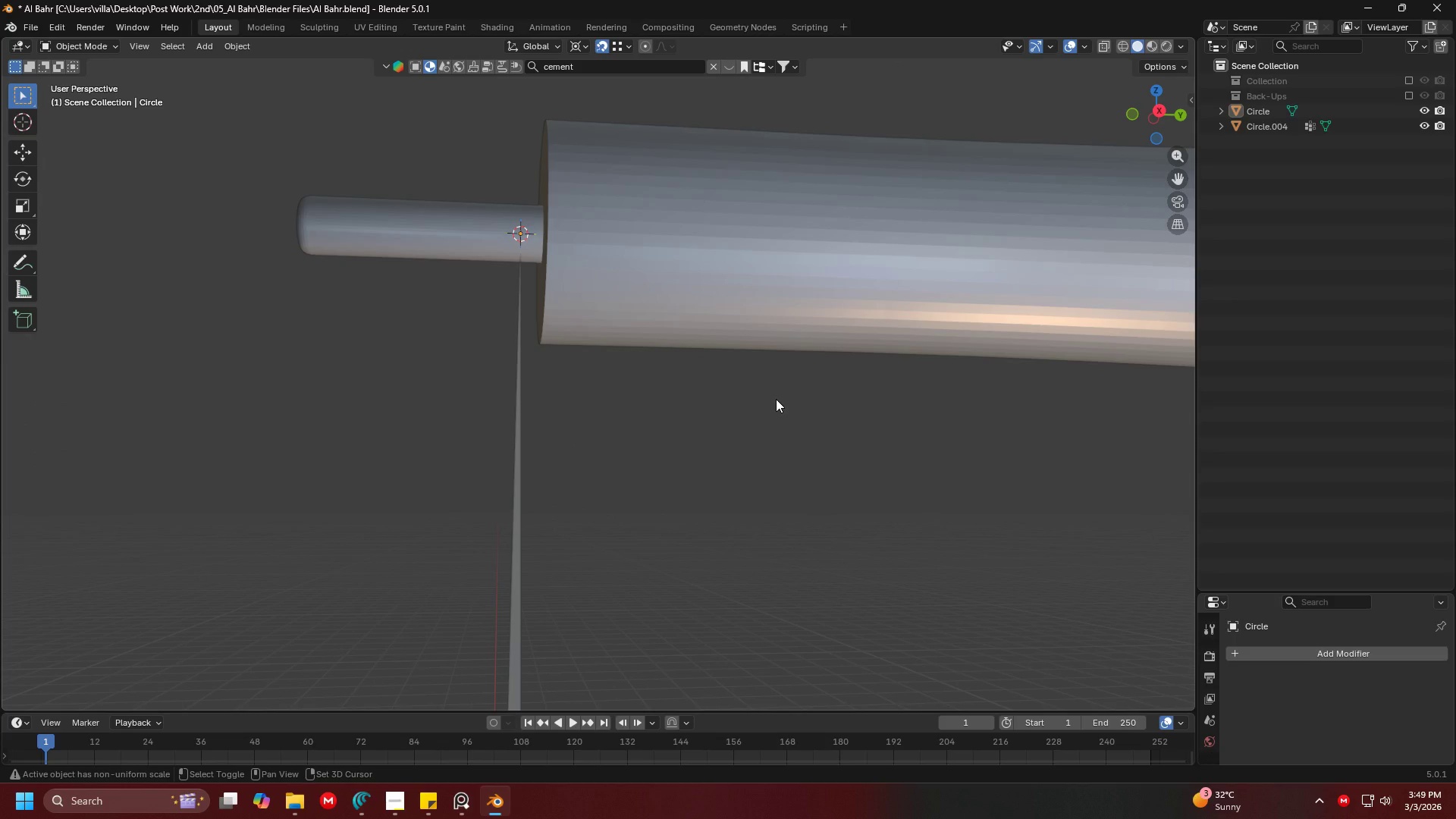 
hold_key(key=ShiftLeft, duration=1.52)
 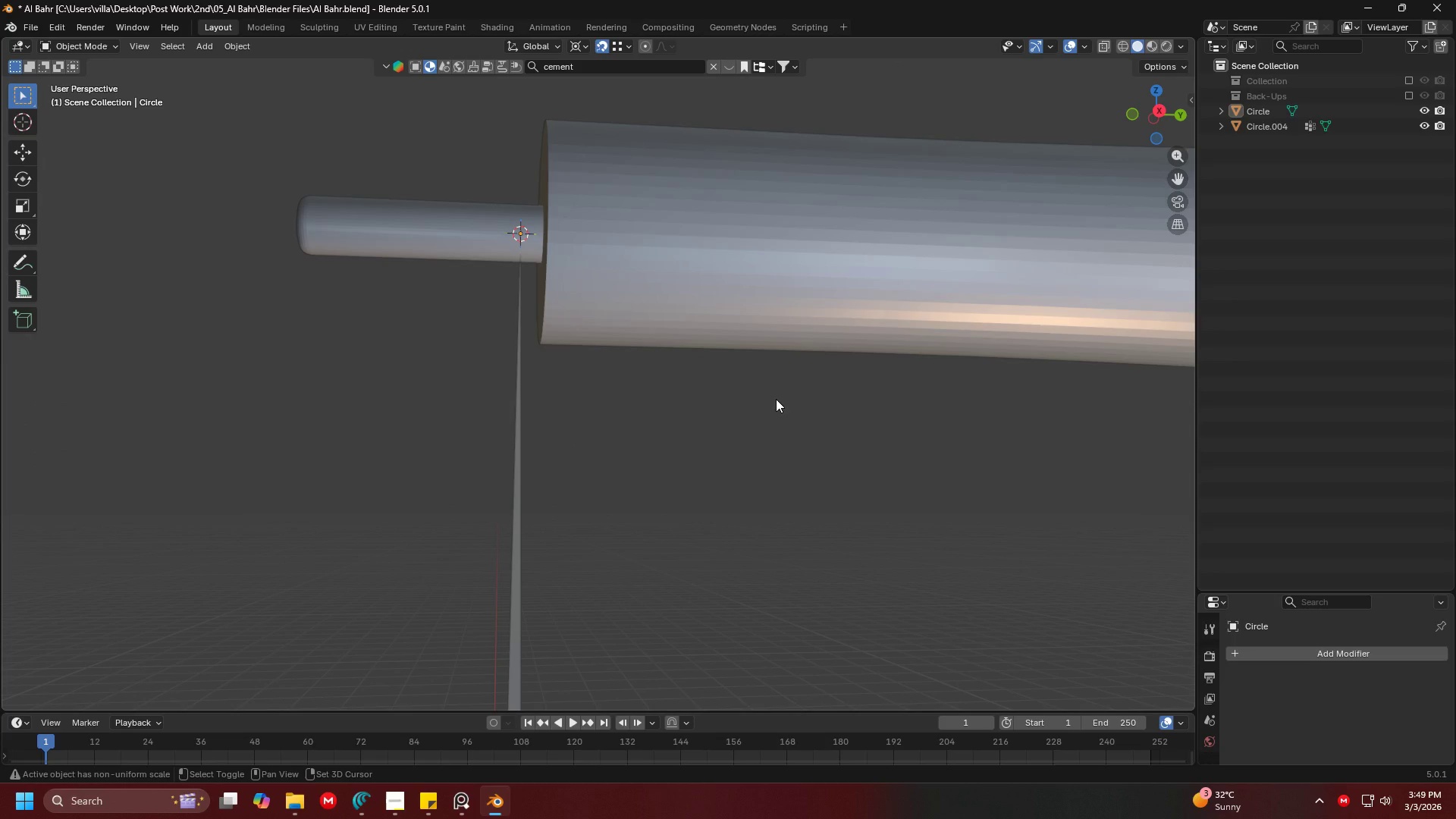 
hold_key(key=ShiftLeft, duration=1.51)
 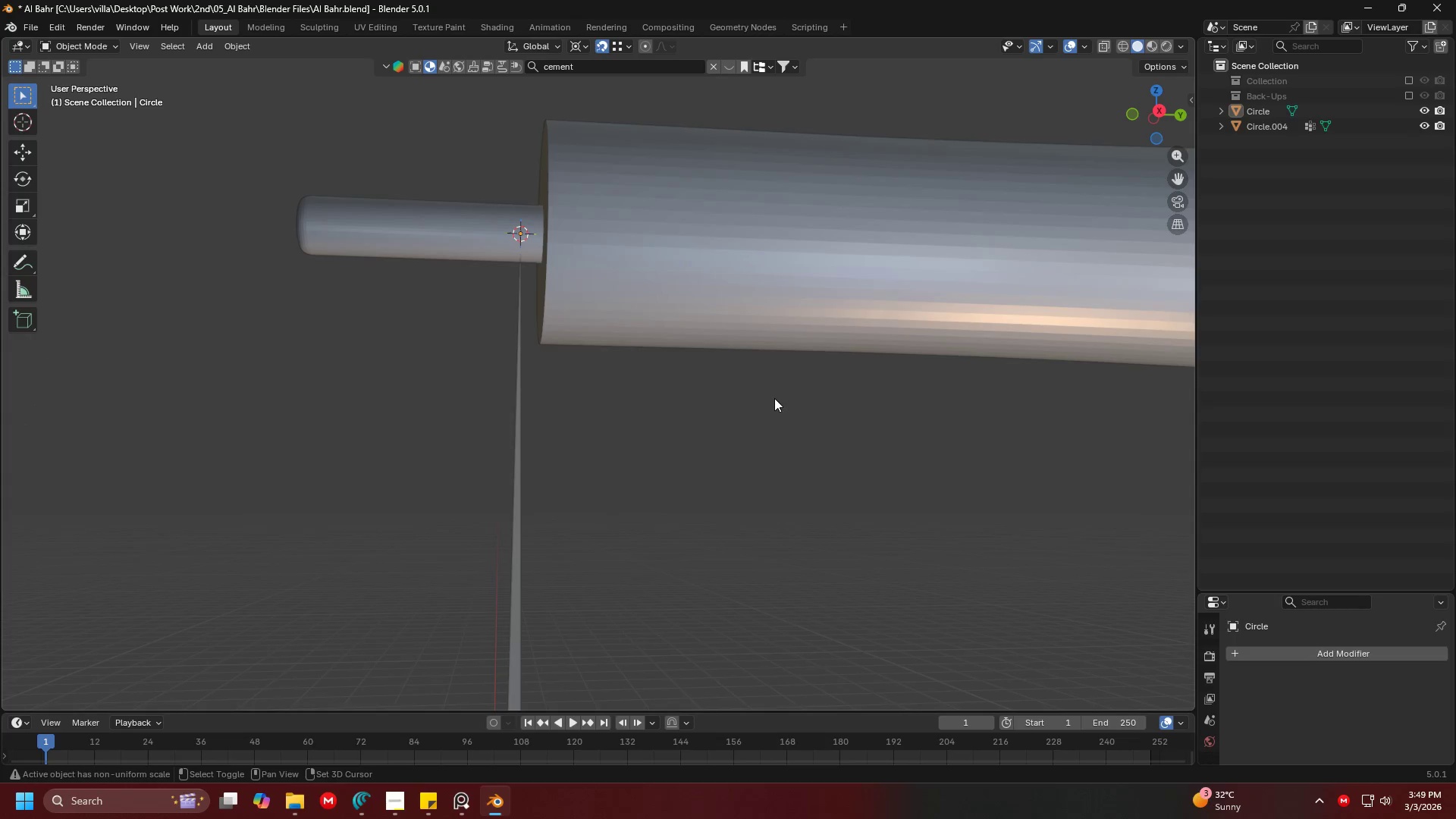 
hold_key(key=ShiftLeft, duration=1.52)
scroll: coordinate [664, 328], scroll_direction: down, amount: 3.0
 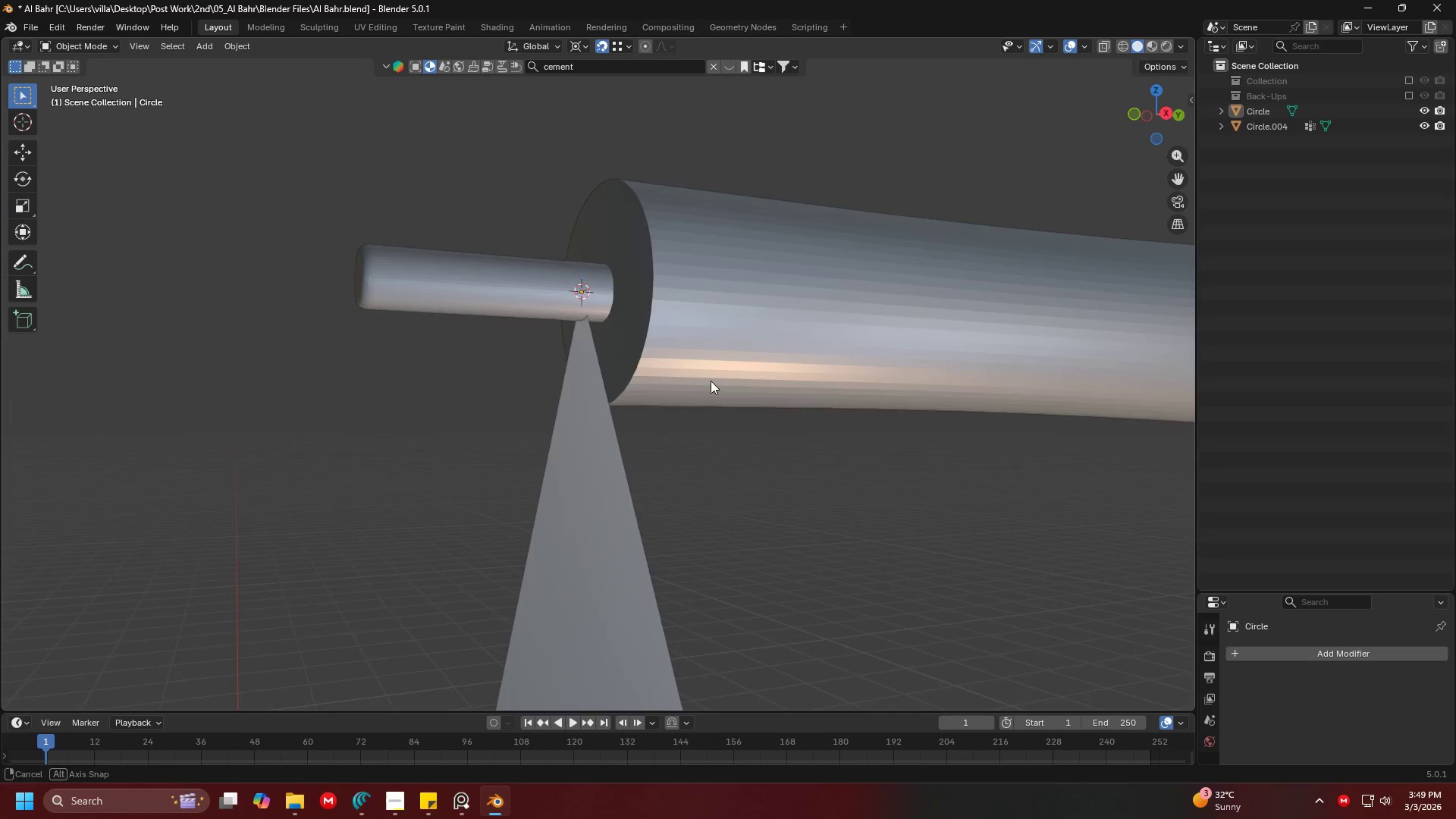 
key(Shift+ShiftLeft)
 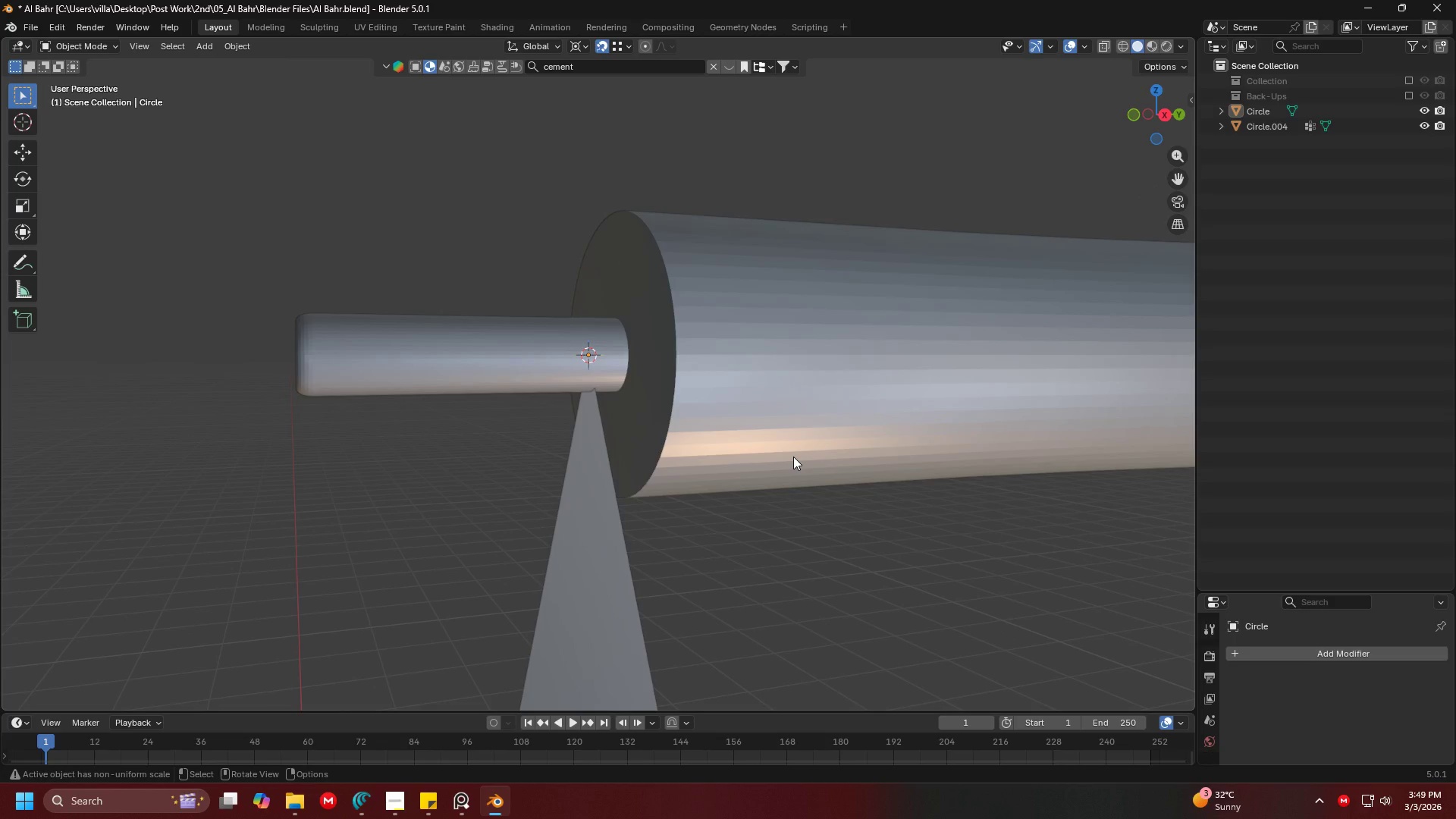 
scroll: coordinate [747, 385], scroll_direction: up, amount: 1.0
 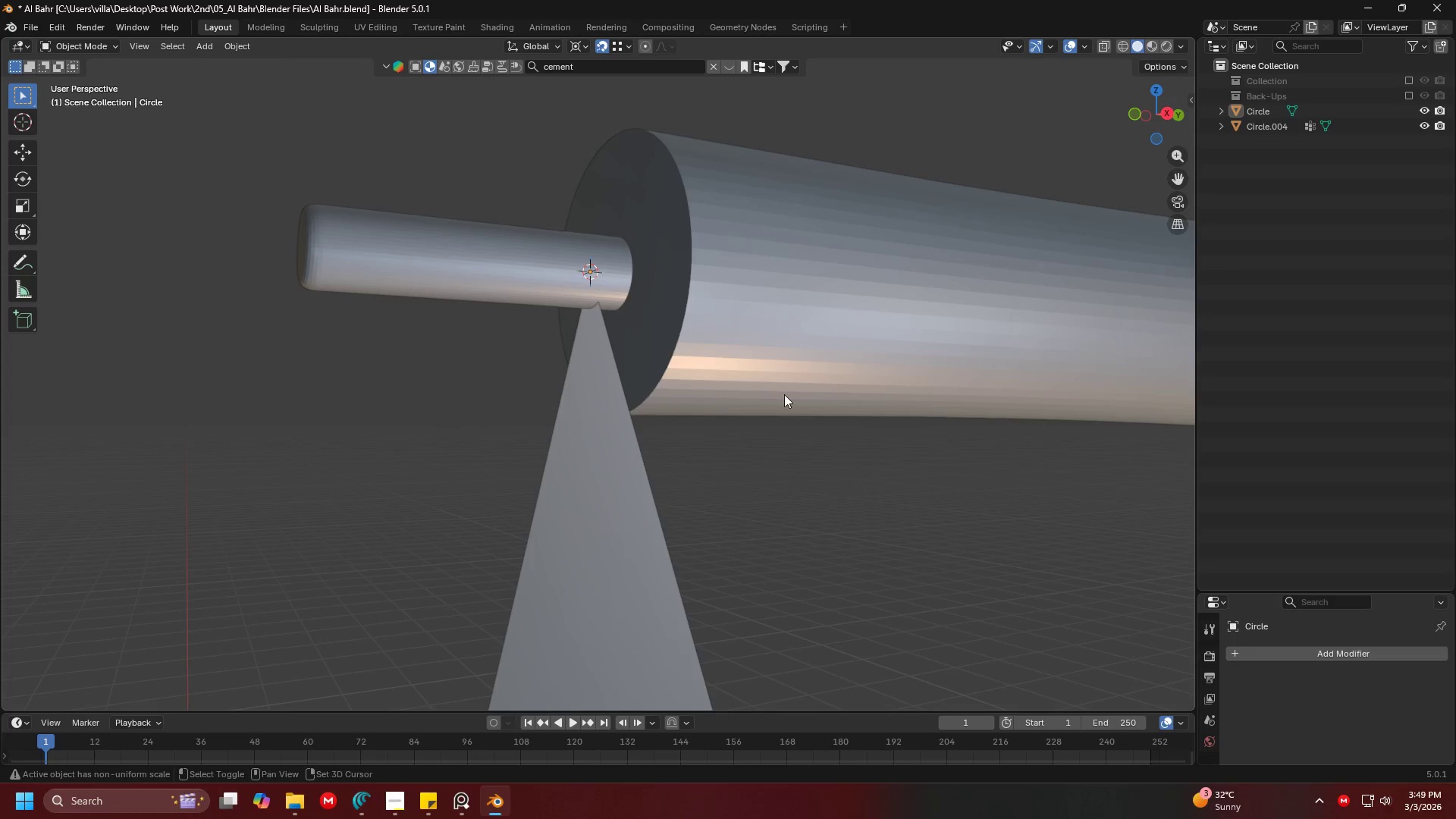 
key(Alt+AltLeft)
 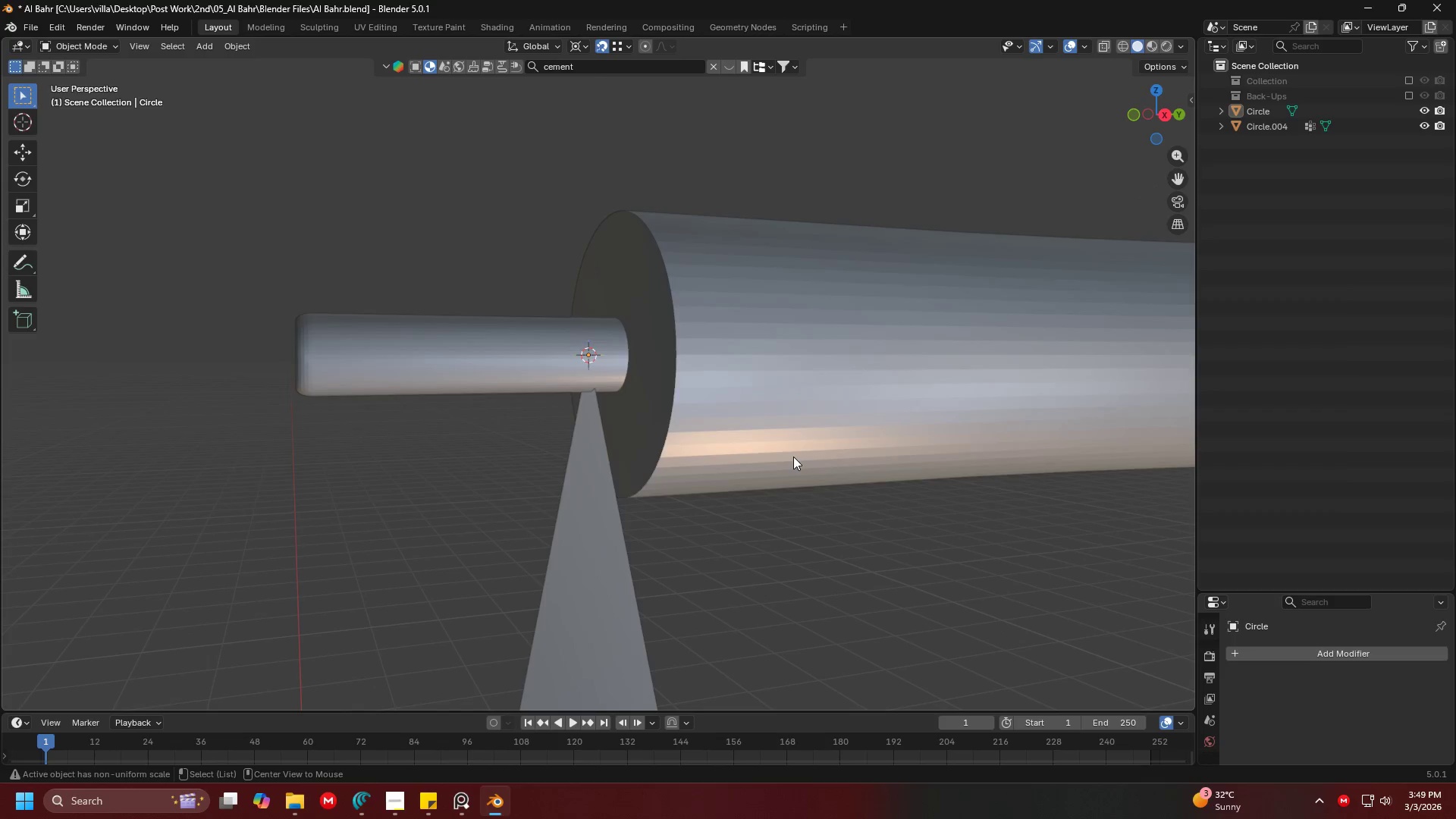 
key(Alt+Tab)
 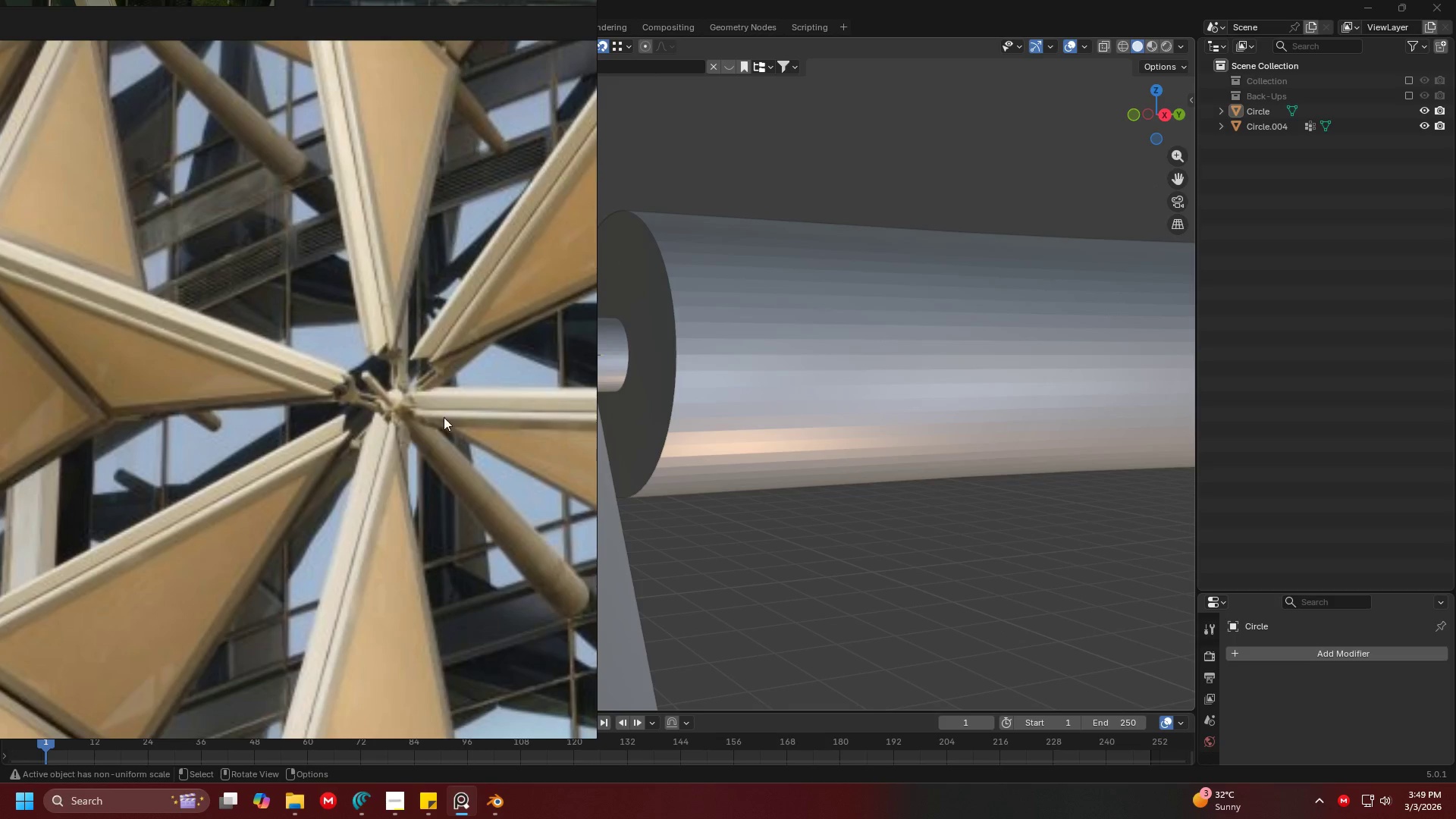 
scroll: coordinate [420, 416], scroll_direction: down, amount: 2.0
 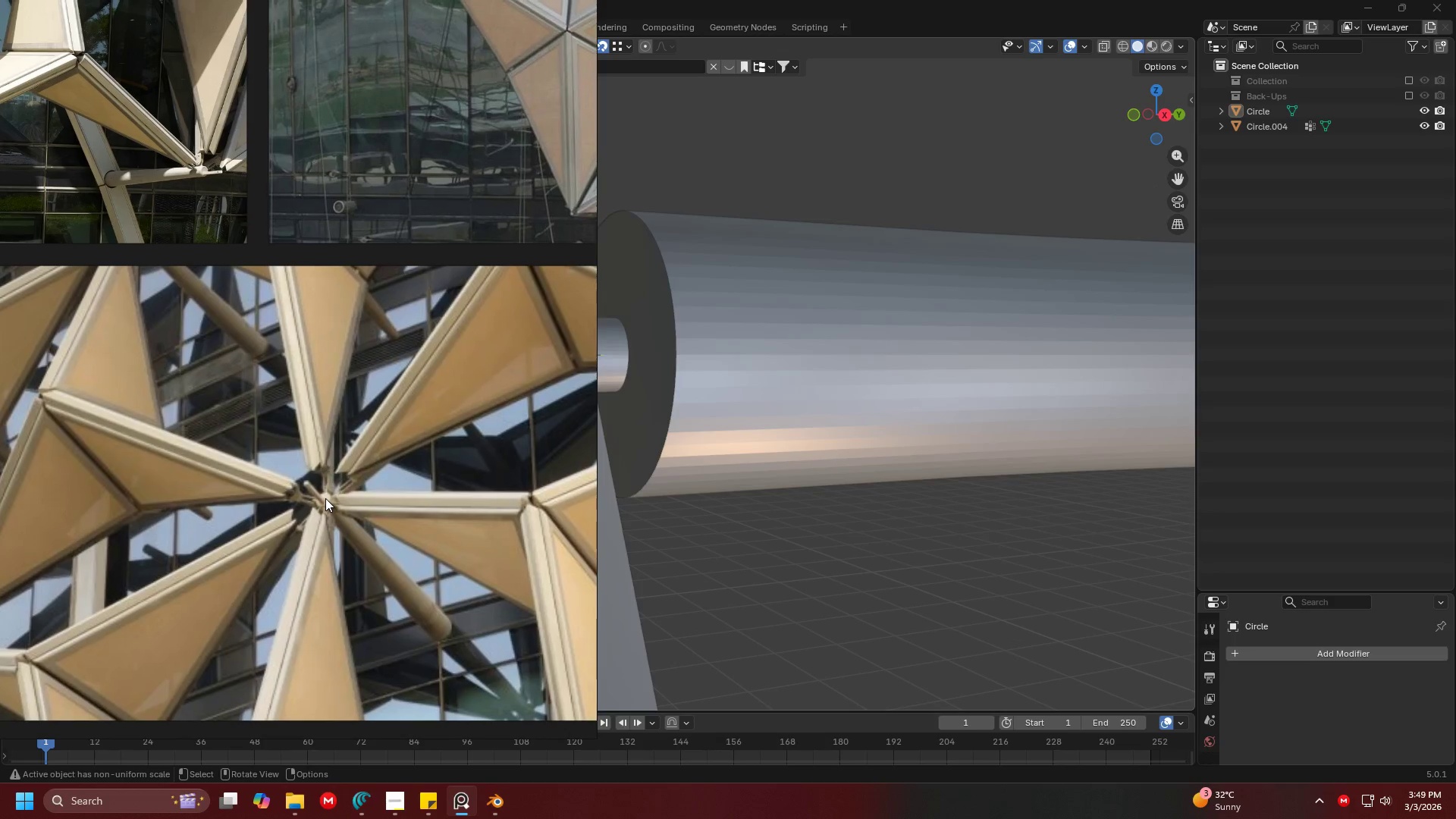 
scroll: coordinate [353, 386], scroll_direction: up, amount: 8.0
 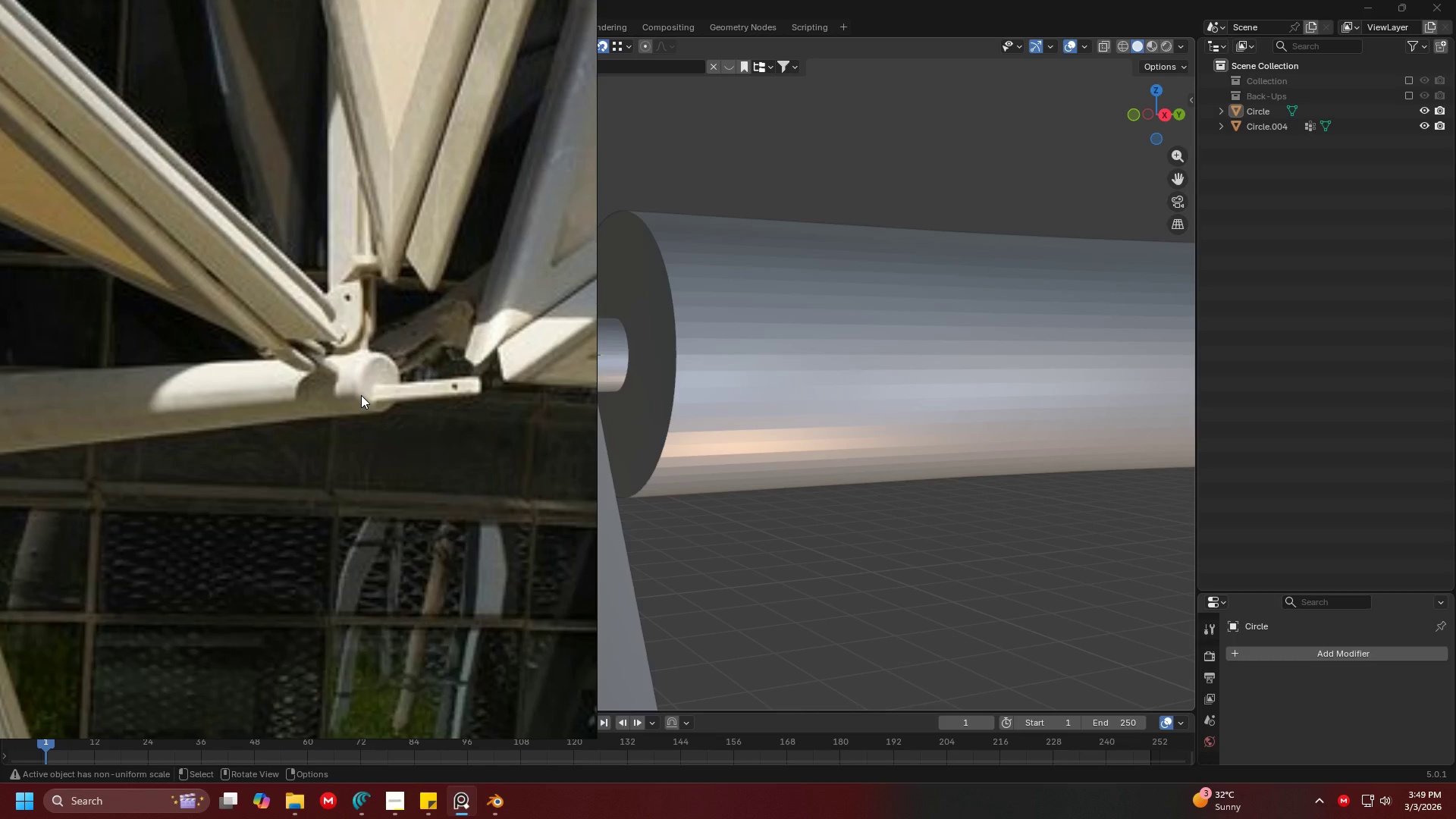 
scroll: coordinate [306, 379], scroll_direction: down, amount: 5.0
 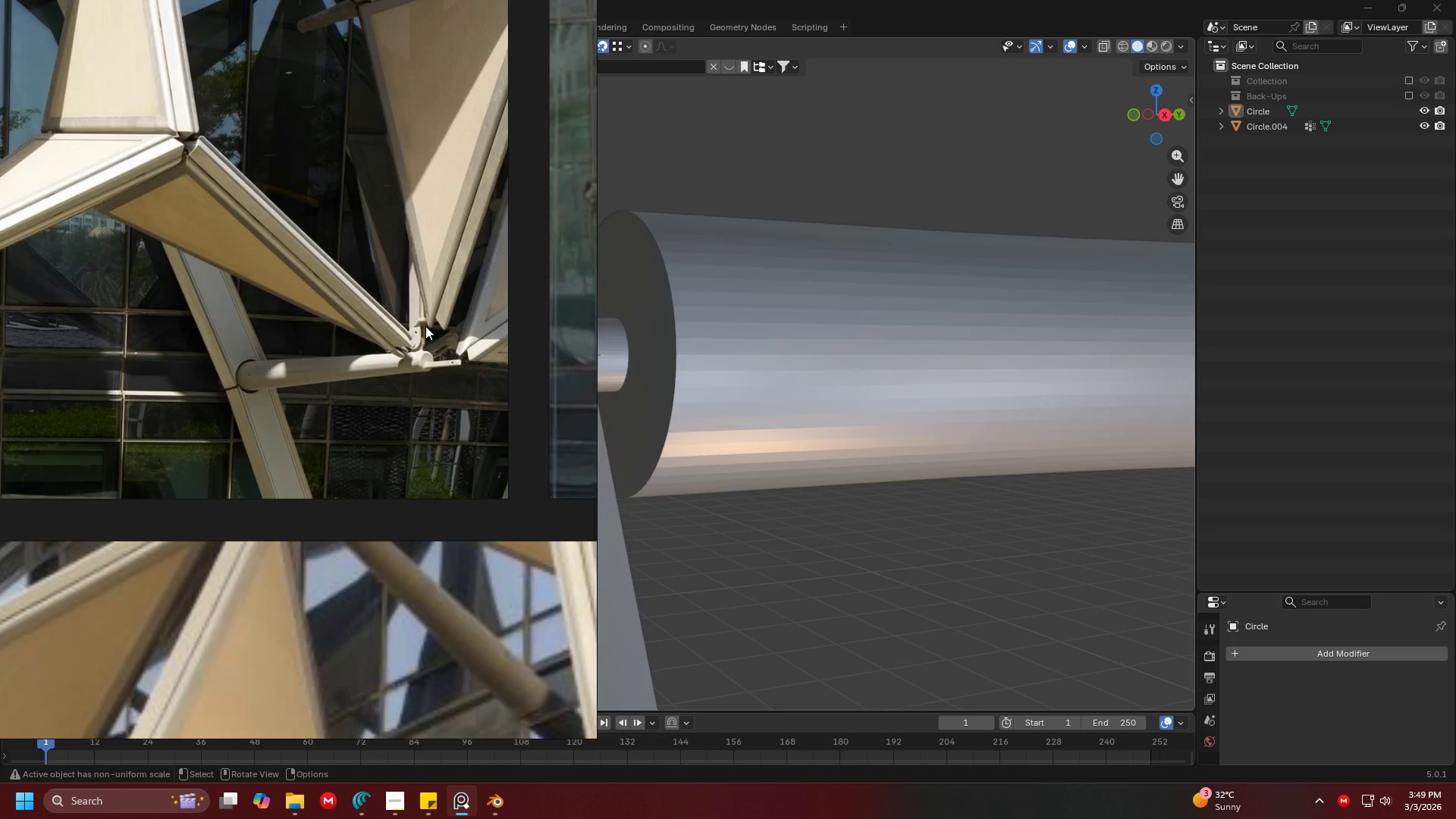 
wait(15.72)
 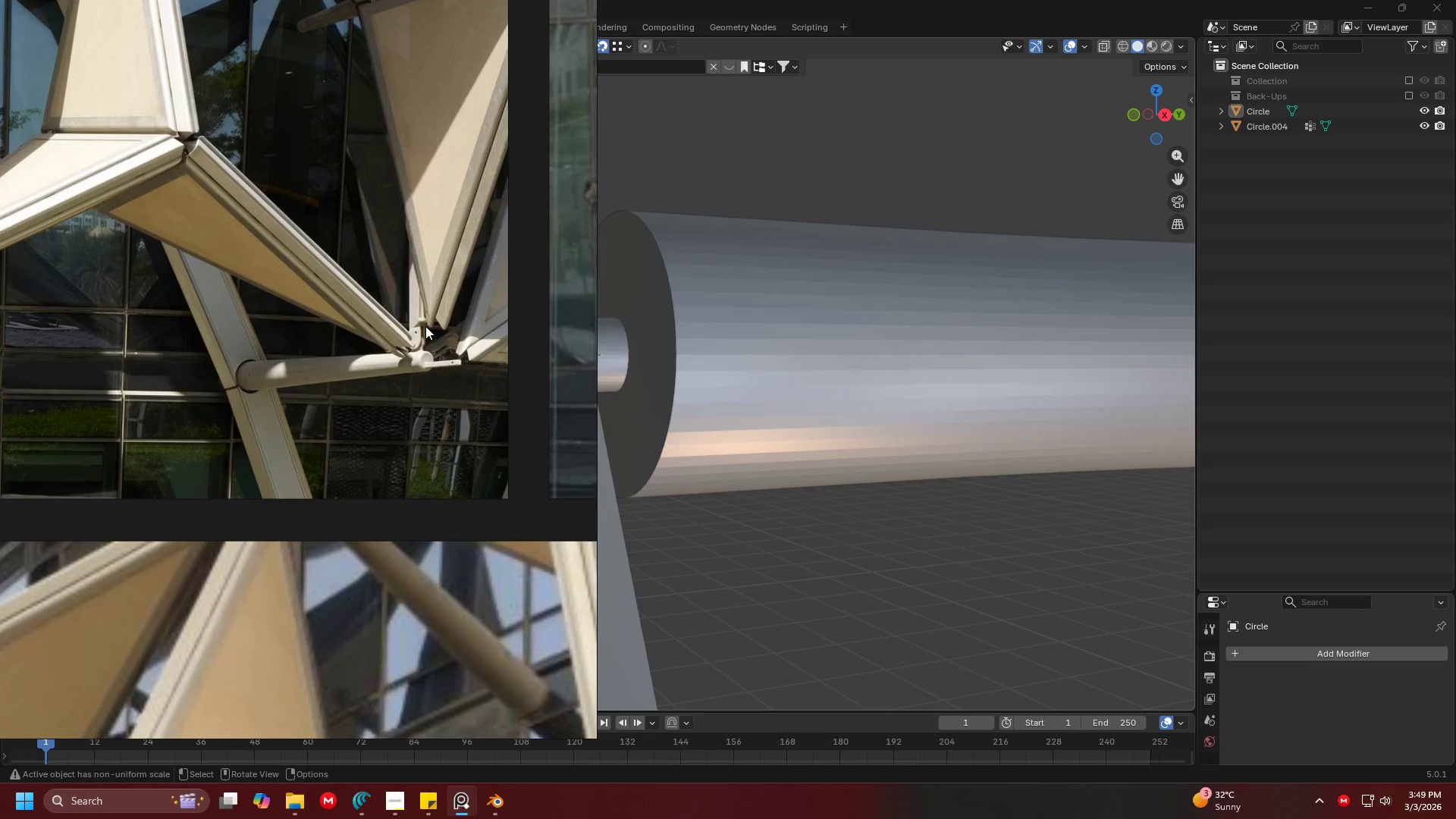 
scroll: coordinate [431, 360], scroll_direction: up, amount: 1.0
 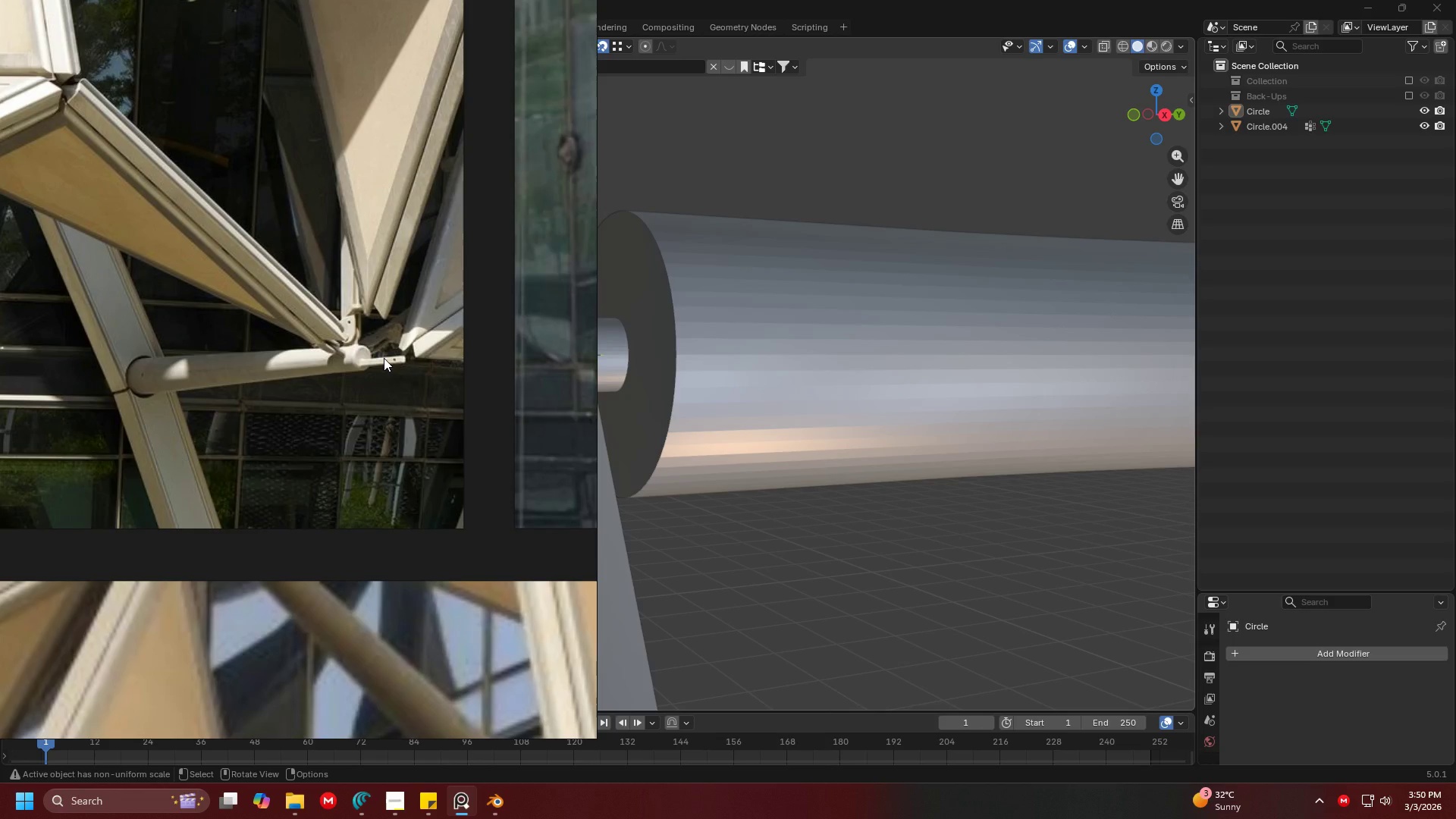 
wait(7.99)
 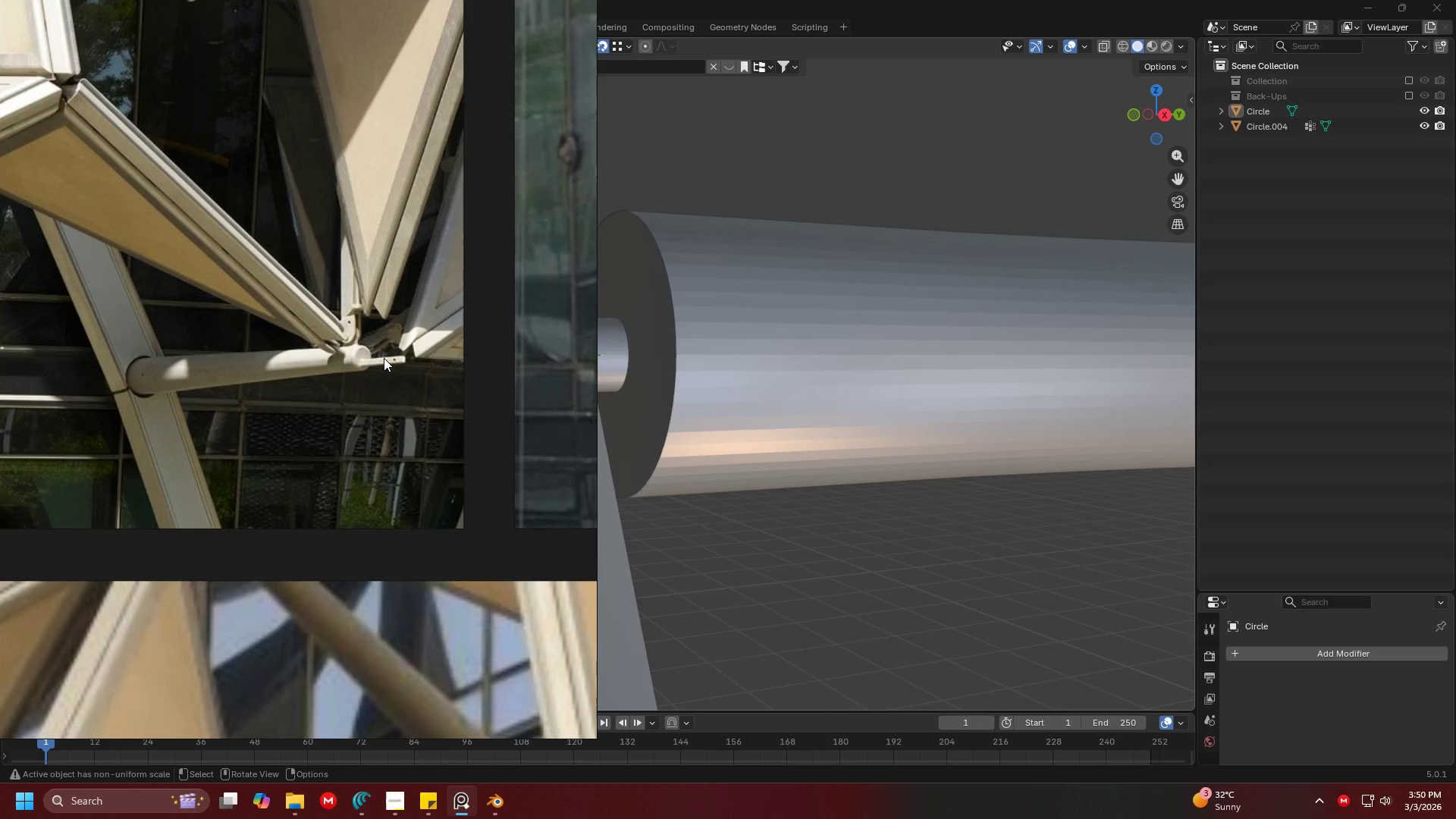 
scroll: coordinate [466, 426], scroll_direction: up, amount: 1.0
 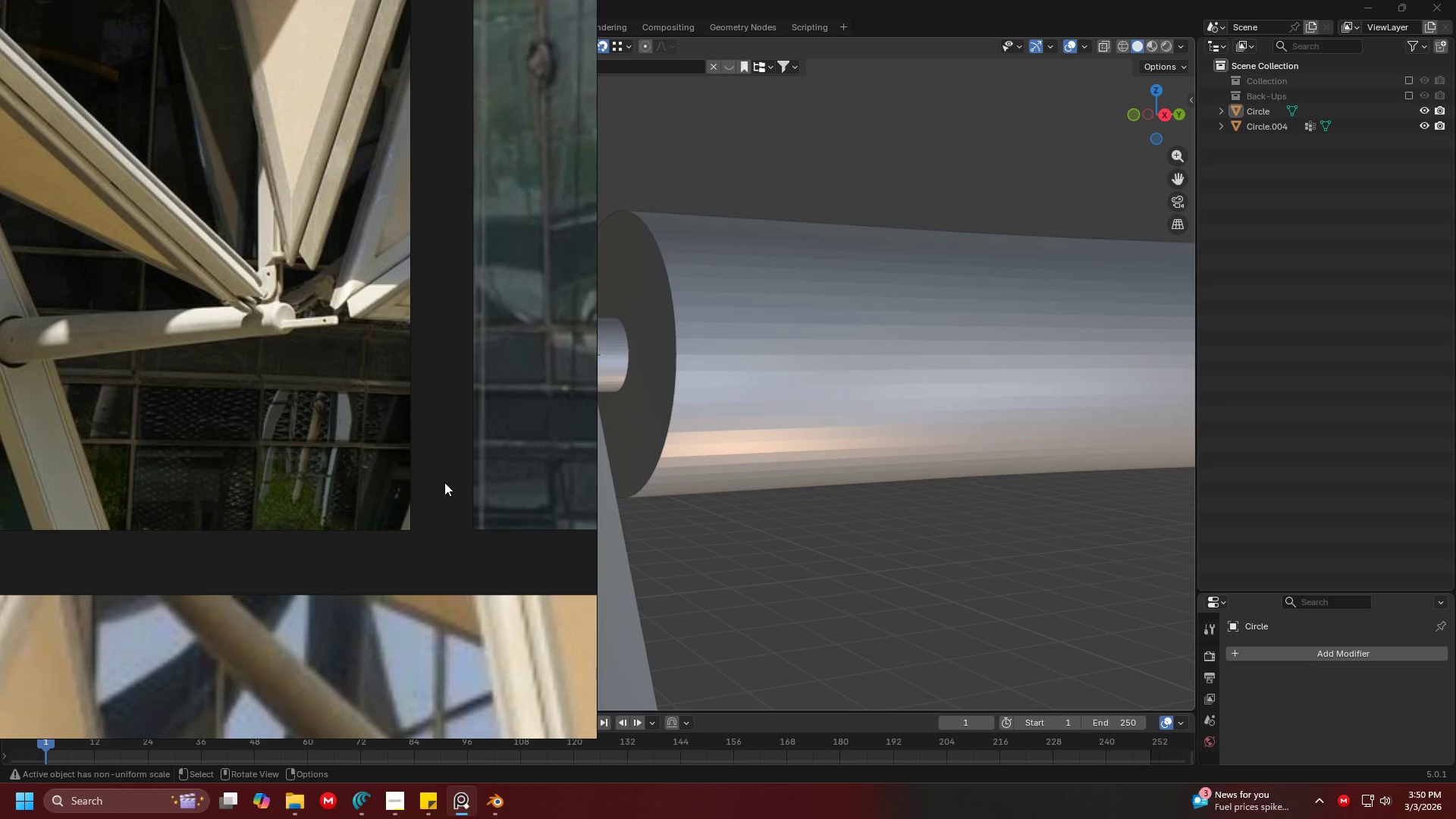 
scroll: coordinate [327, 460], scroll_direction: down, amount: 6.0
 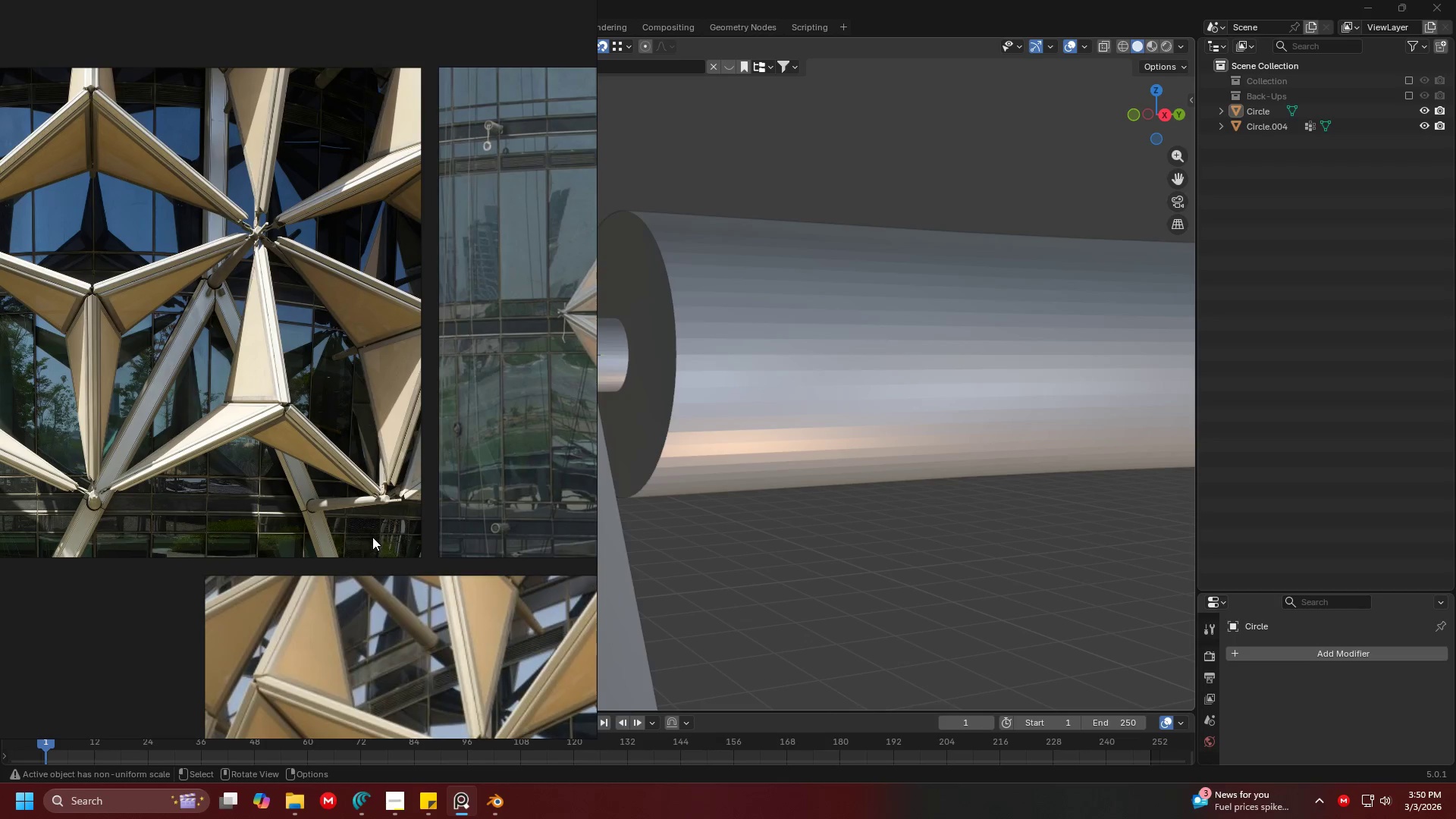 
scroll: coordinate [350, 426], scroll_direction: up, amount: 6.0
 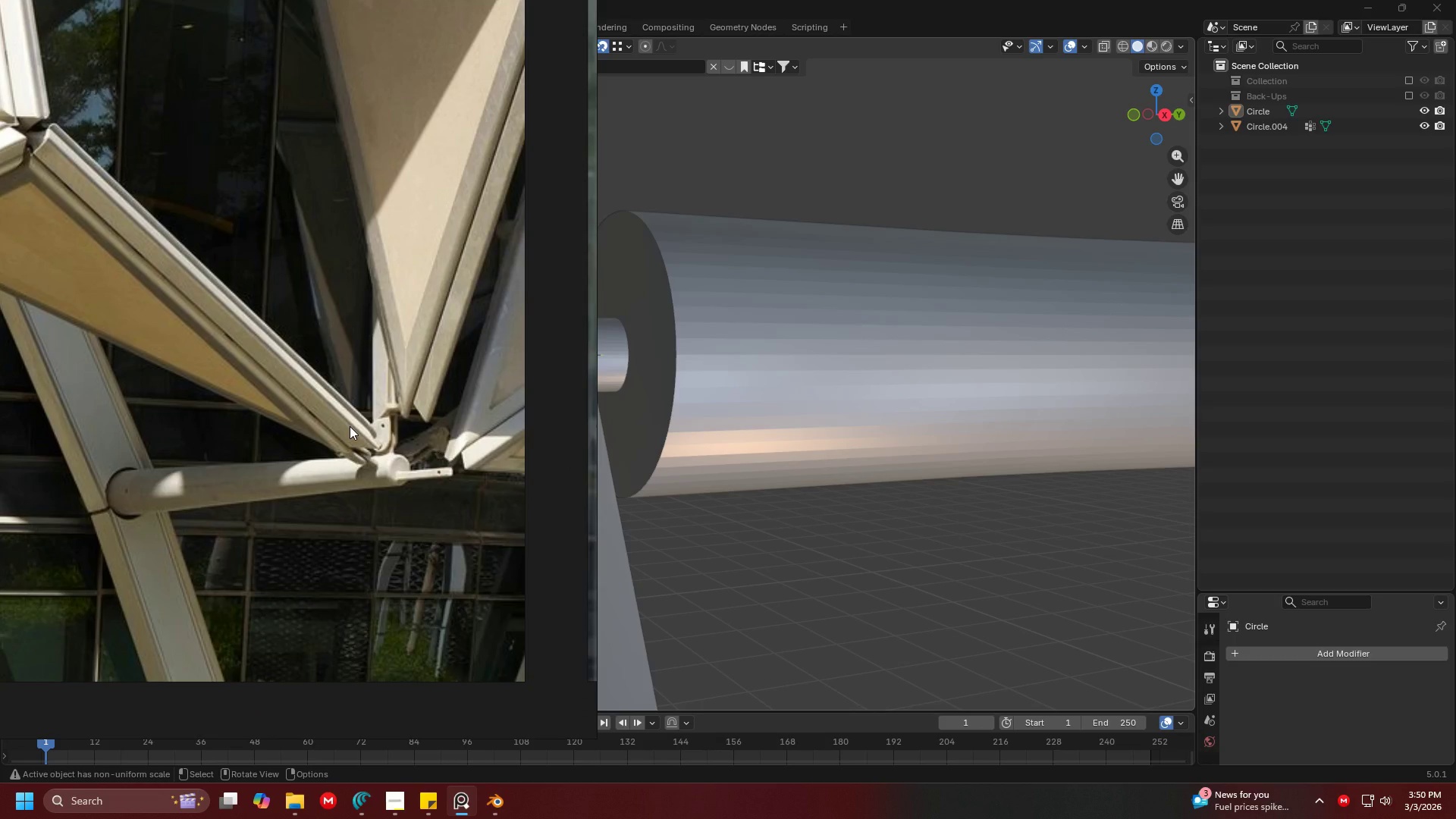 
scroll: coordinate [349, 426], scroll_direction: down, amount: 3.0
 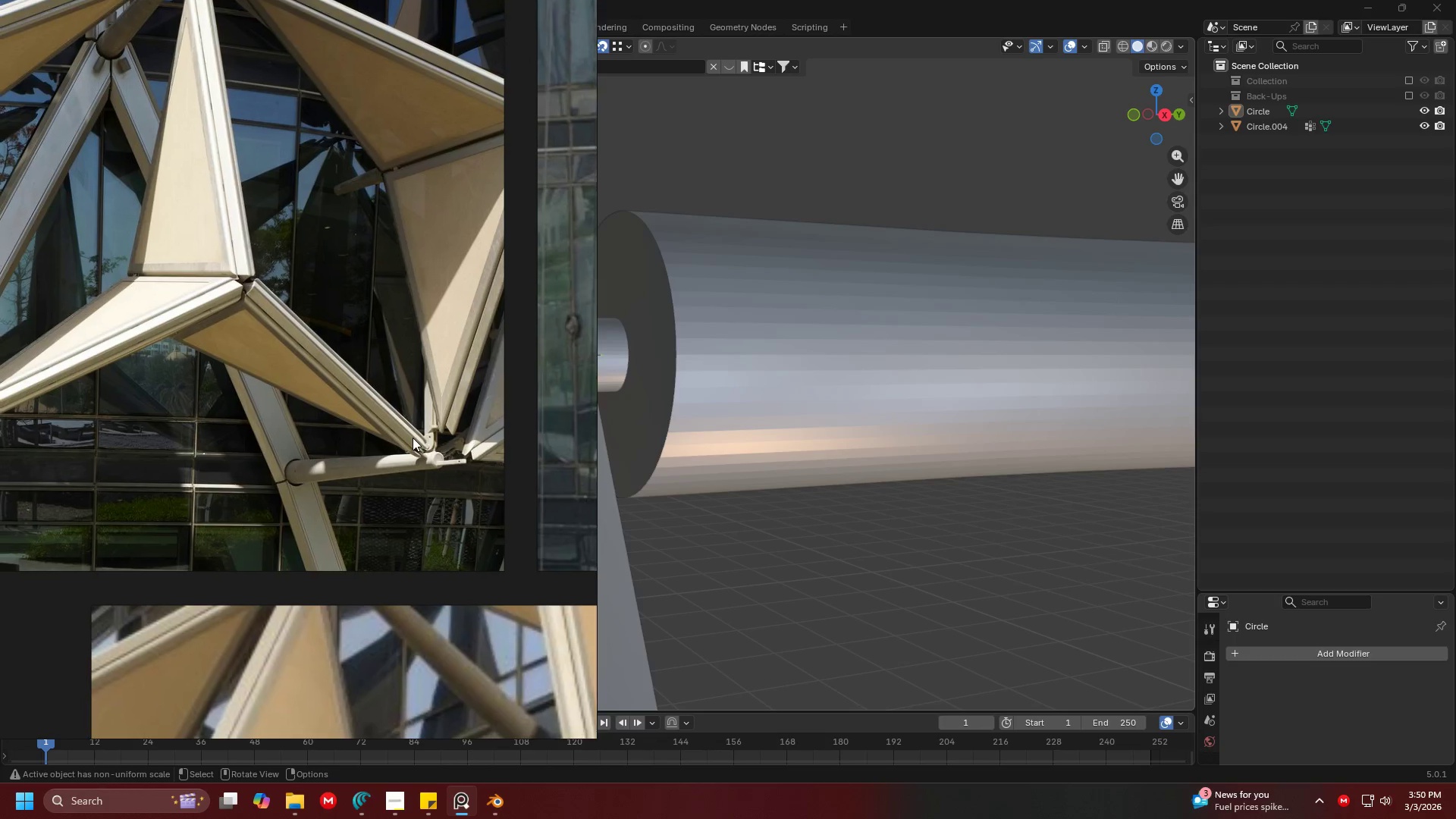 
scroll: coordinate [435, 497], scroll_direction: up, amount: 3.0
 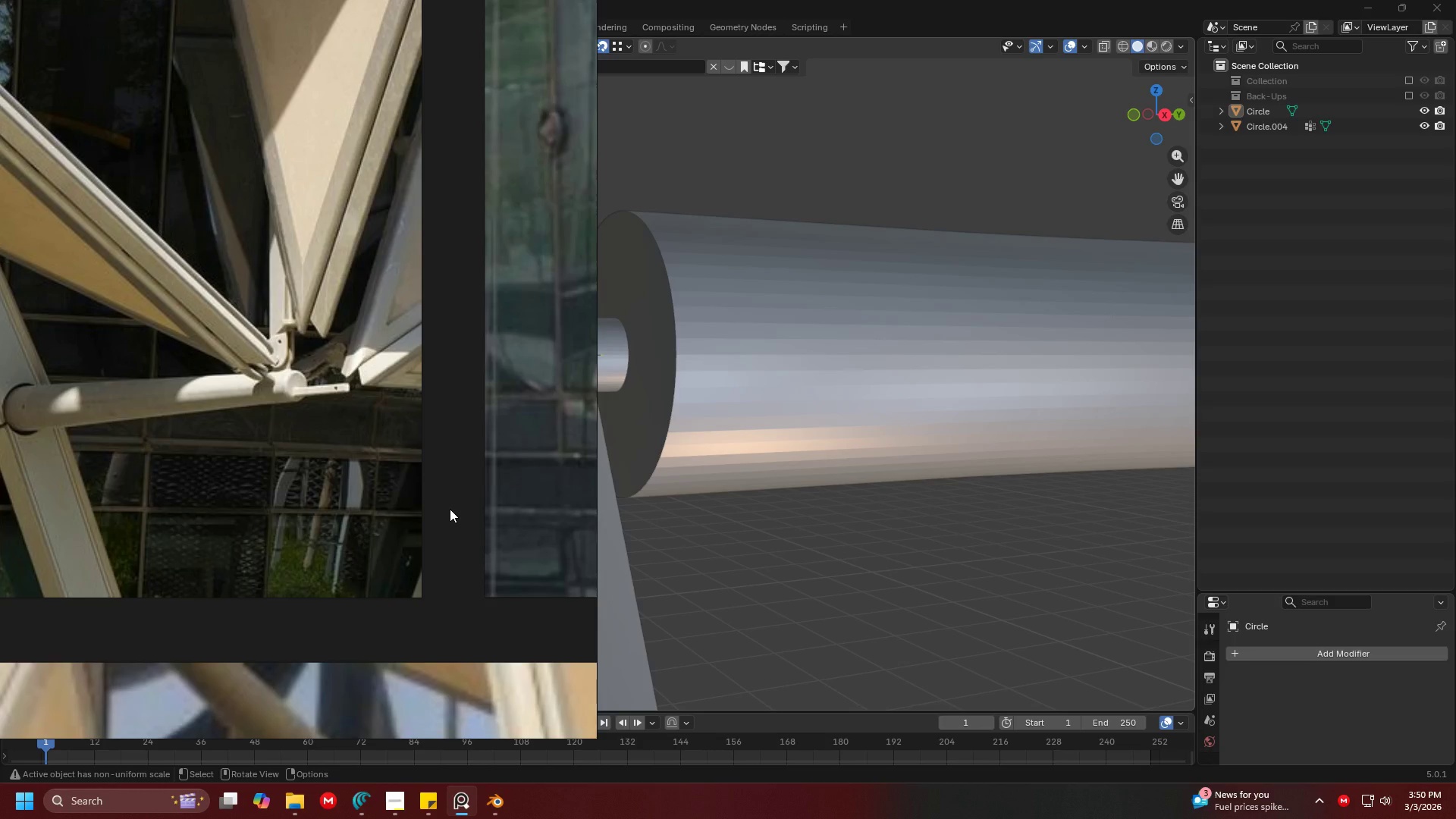 
scroll: coordinate [246, 438], scroll_direction: down, amount: 6.0
 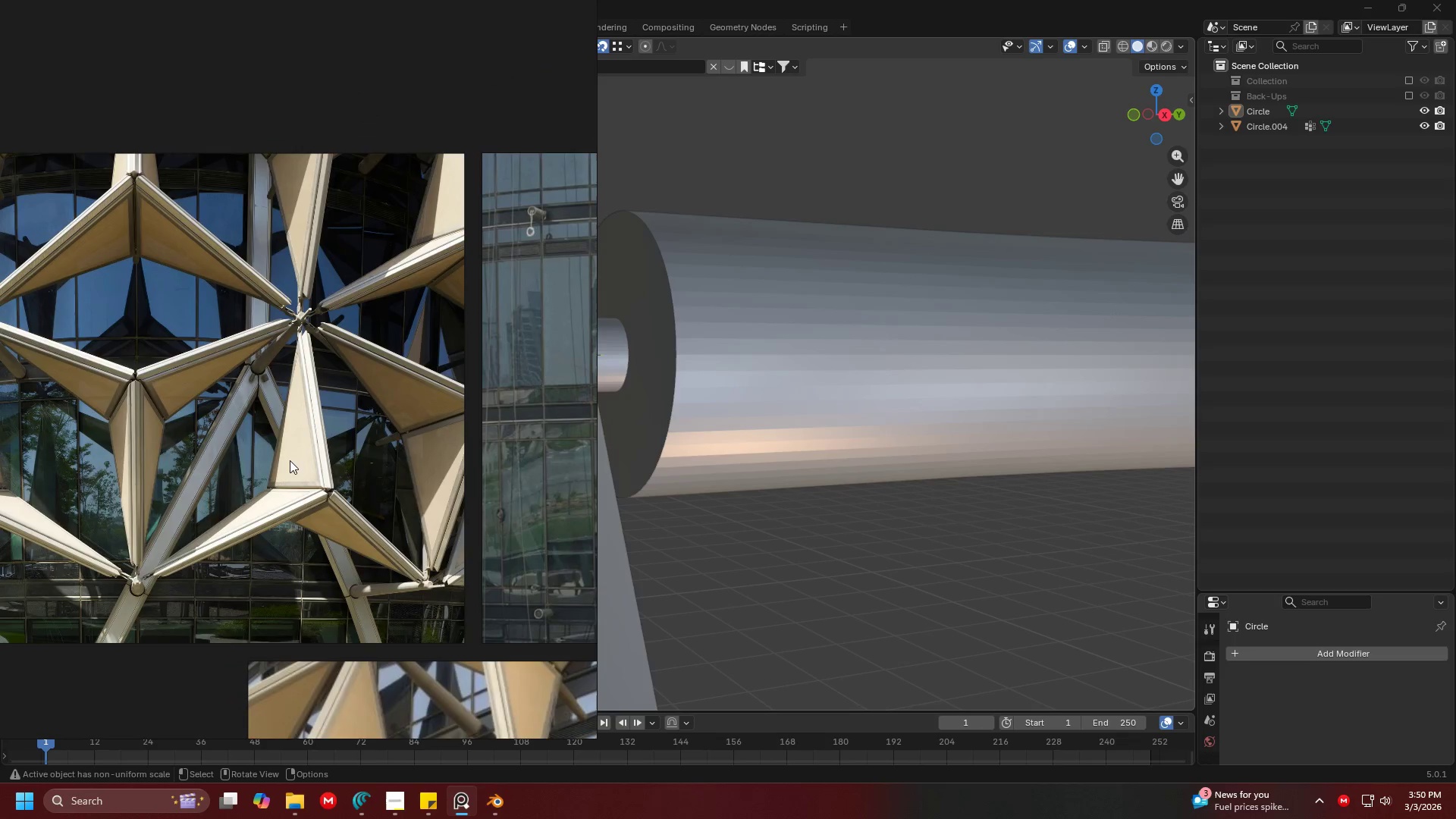 
scroll: coordinate [383, 319], scroll_direction: up, amount: 10.0
 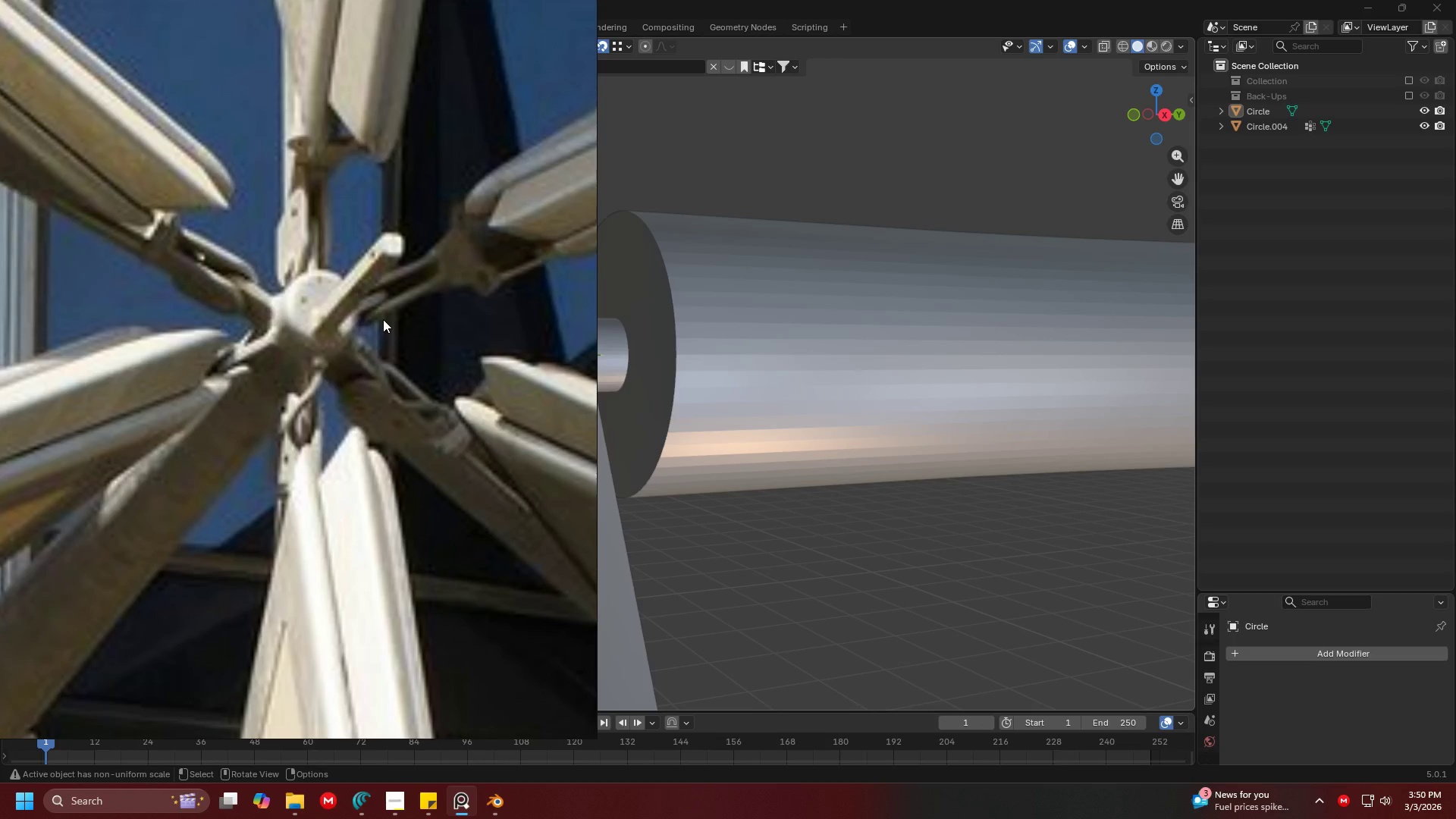 
scroll: coordinate [383, 319], scroll_direction: down, amount: 2.0
 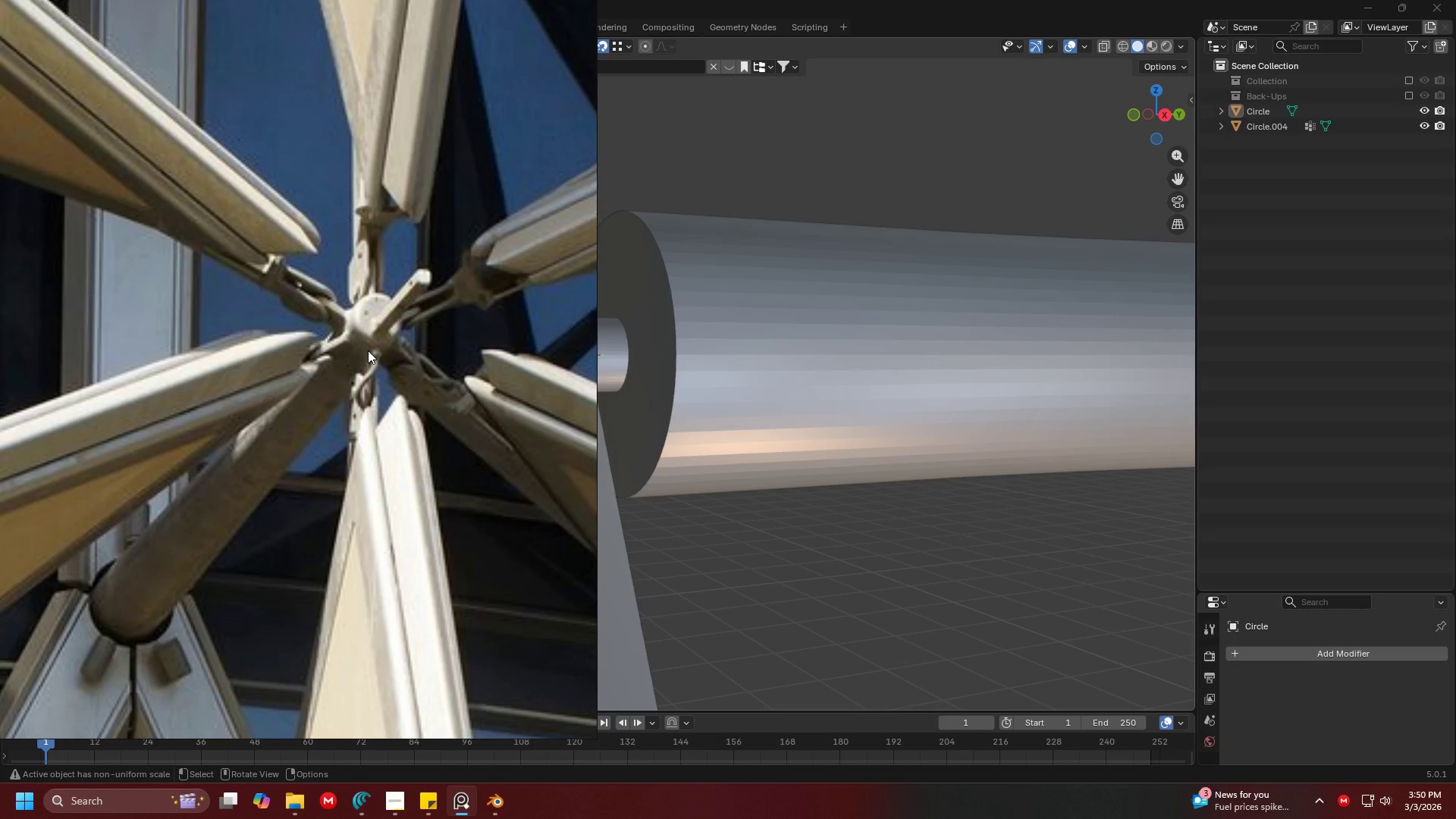 
wait(25.51)
 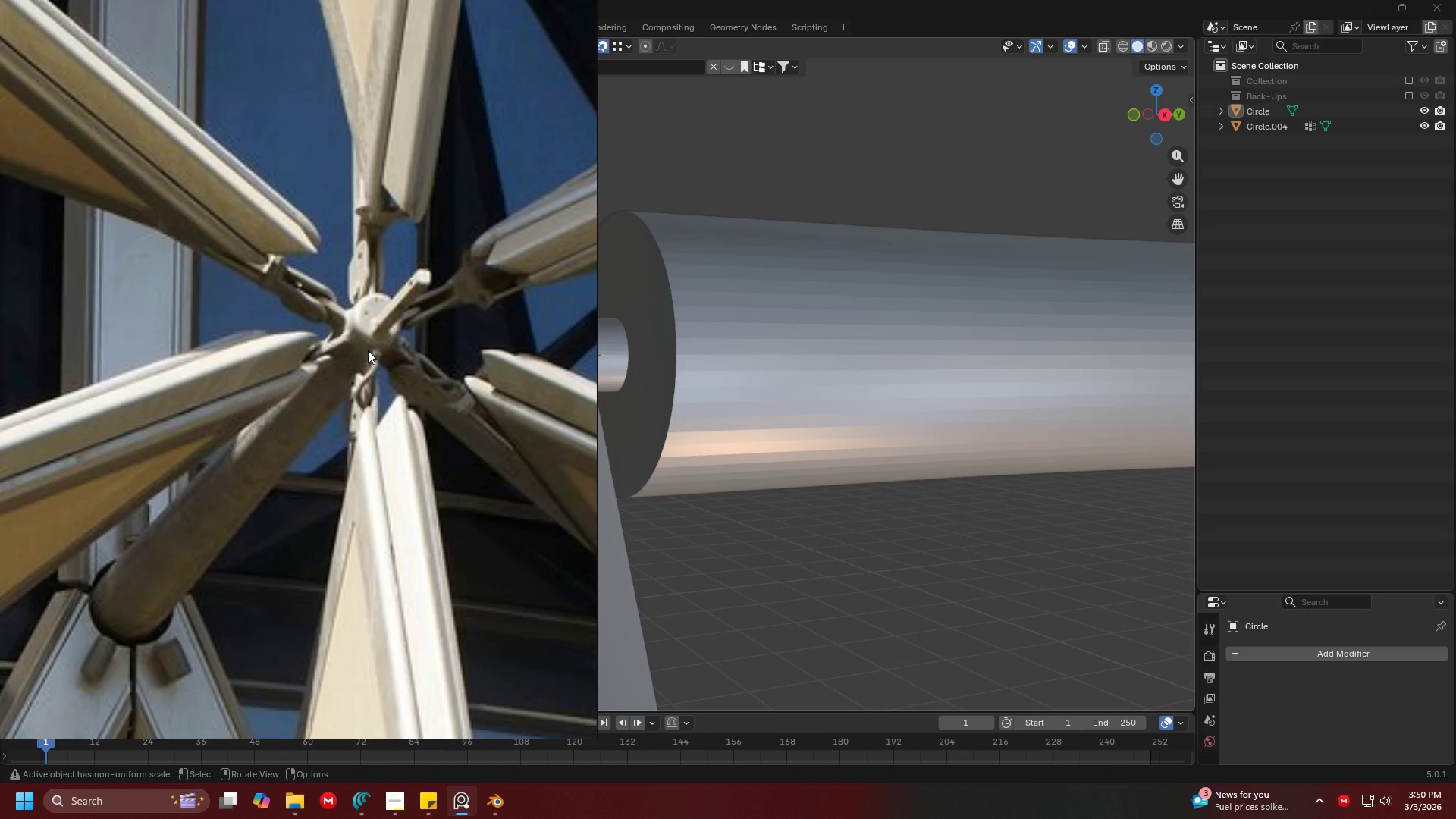 
scroll: coordinate [347, 379], scroll_direction: down, amount: 6.0
 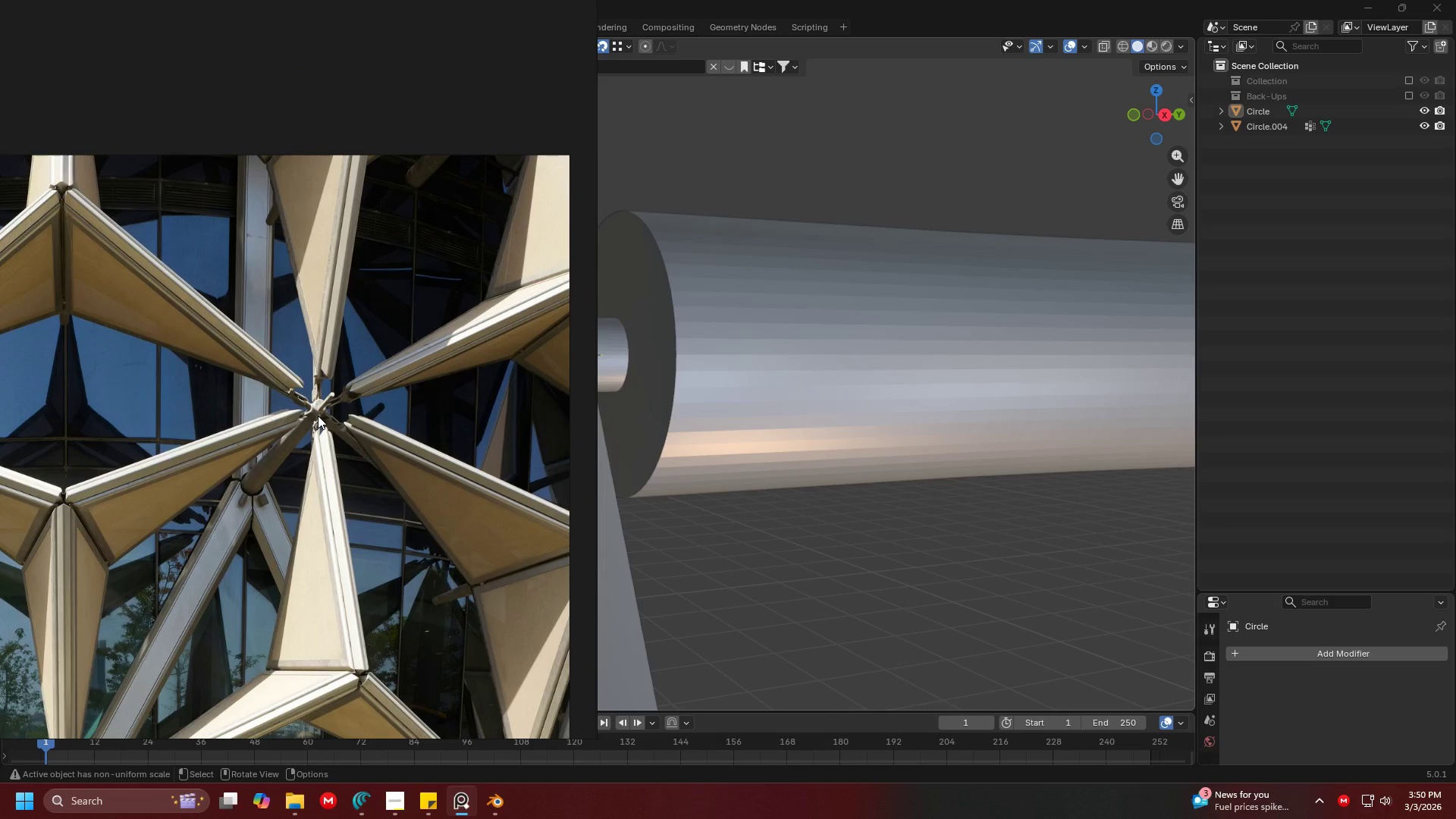 
scroll: coordinate [312, 391], scroll_direction: up, amount: 6.0
 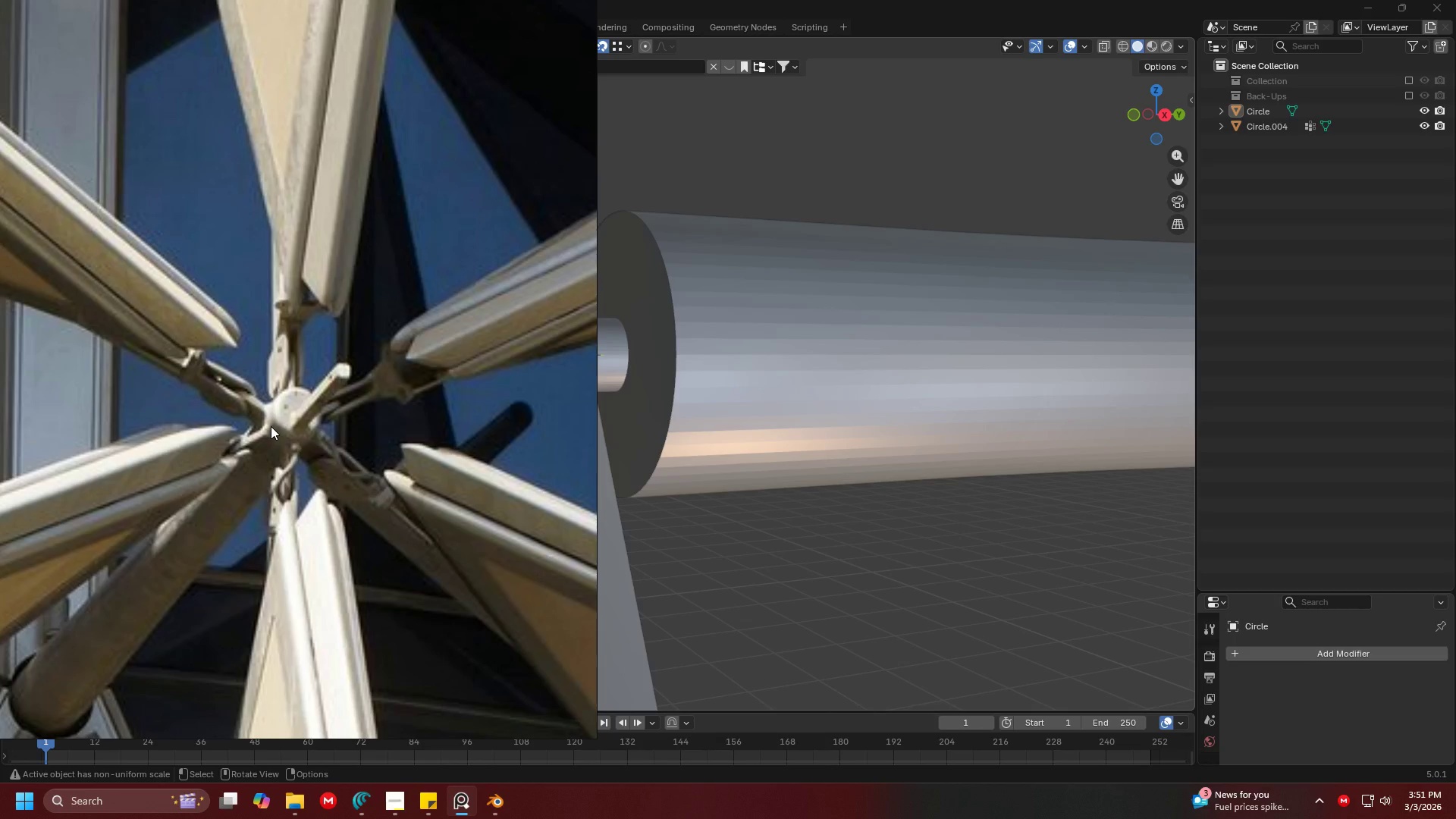 
wait(6.27)
 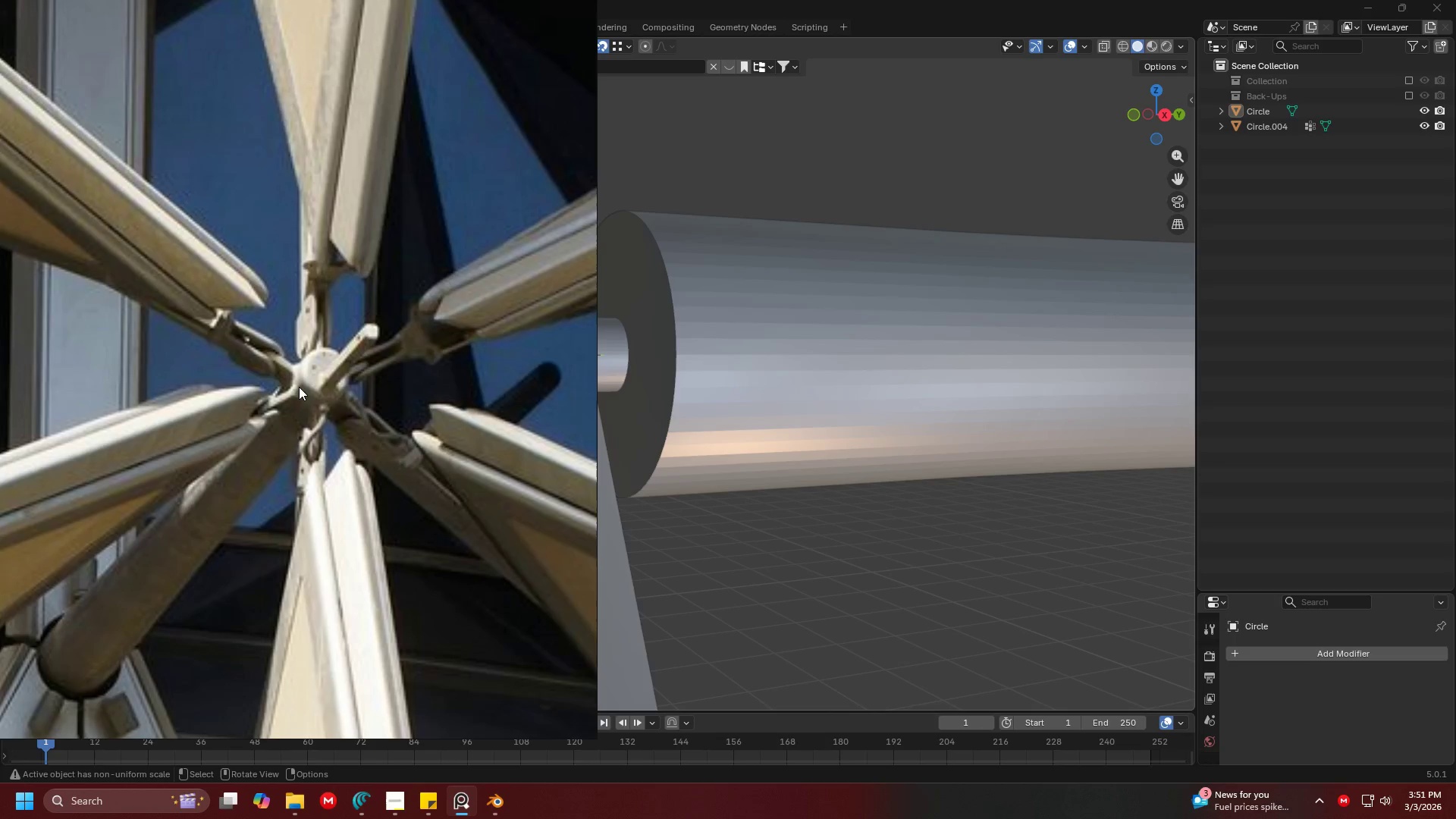 
scroll: coordinate [268, 409], scroll_direction: down, amount: 1.0
 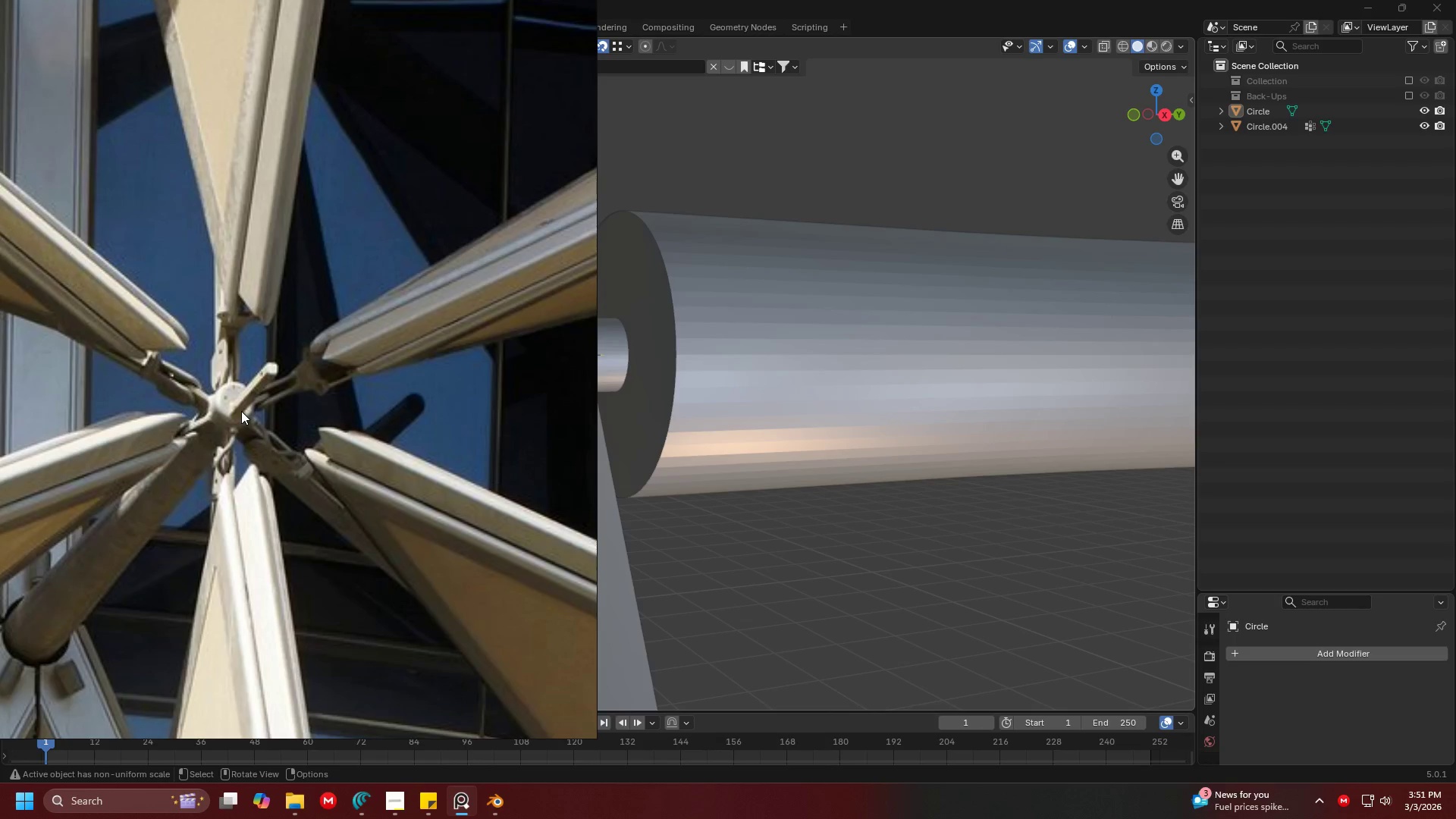 
scroll: coordinate [250, 414], scroll_direction: up, amount: 3.0
 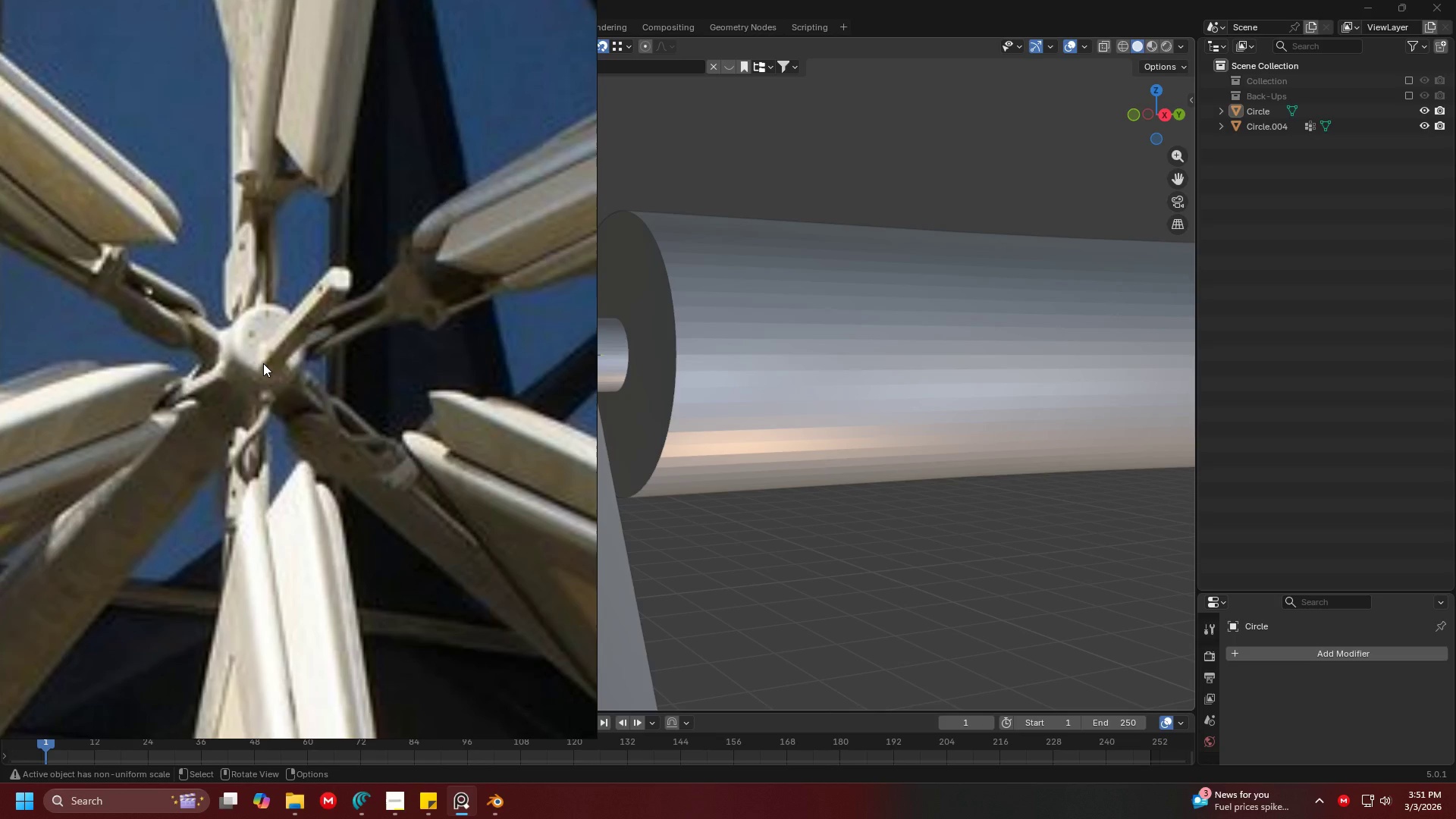 
wait(6.17)
 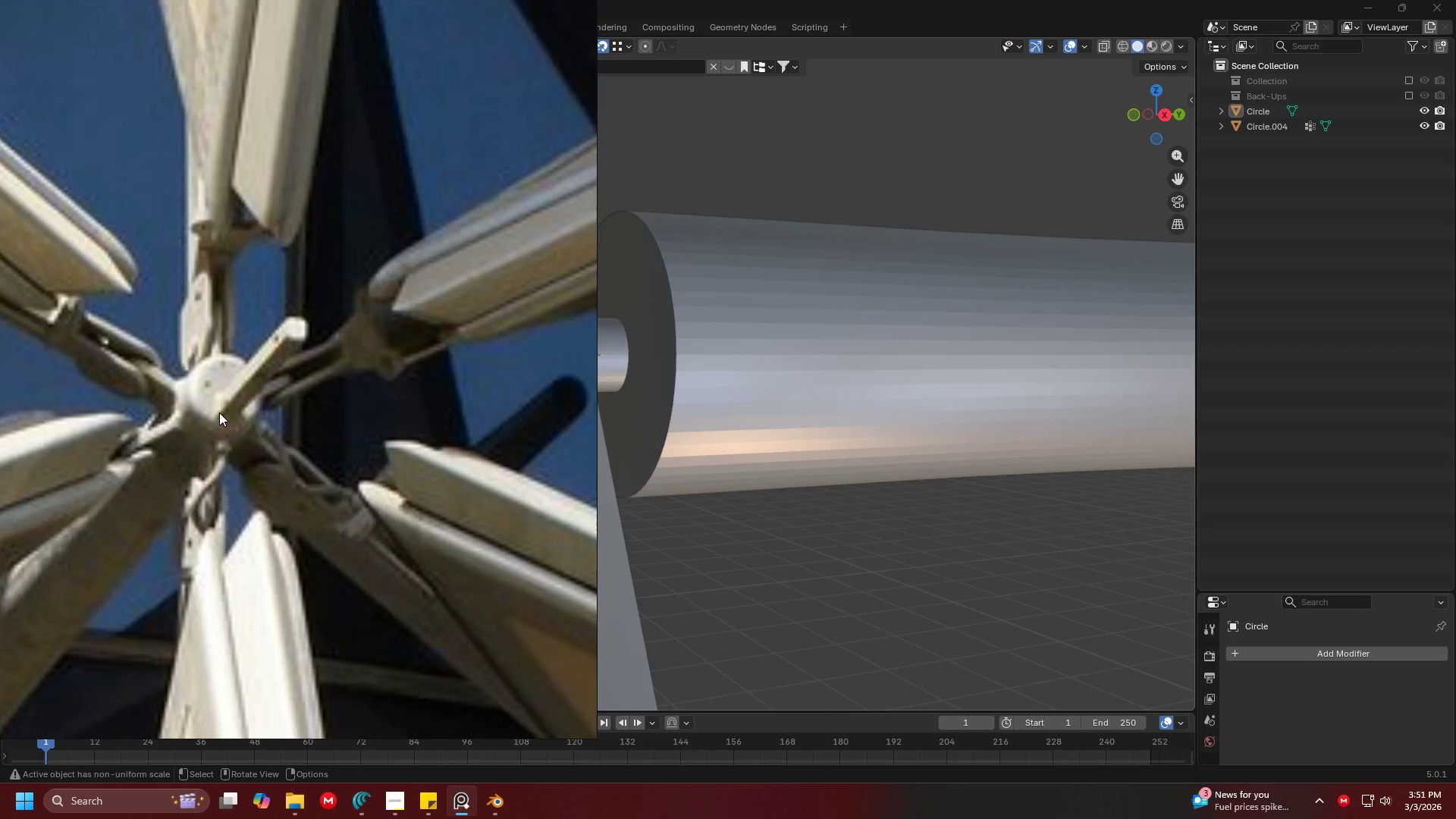 
scroll: coordinate [263, 363], scroll_direction: down, amount: 2.0
 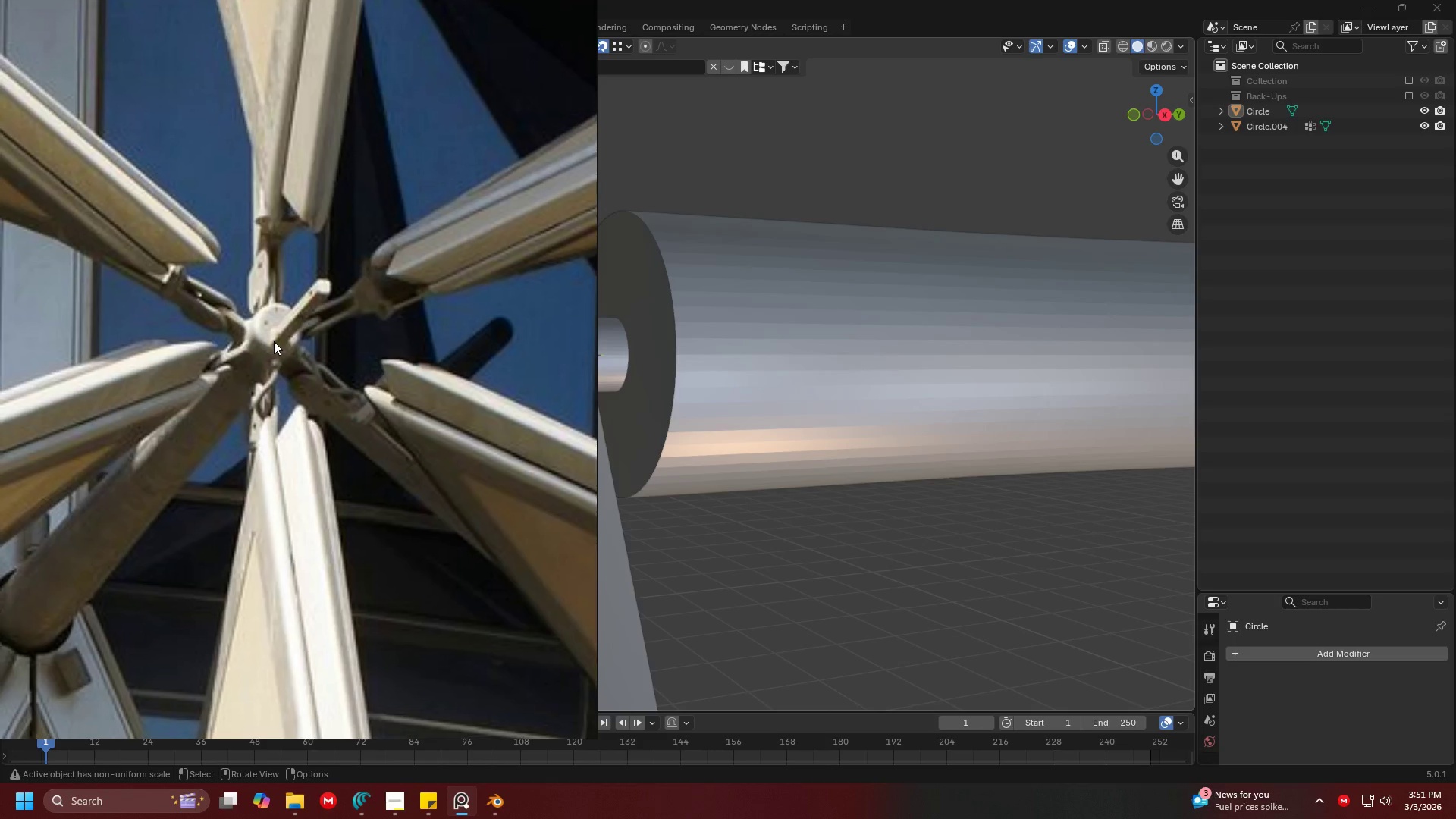 
scroll: coordinate [274, 340], scroll_direction: up, amount: 4.0
 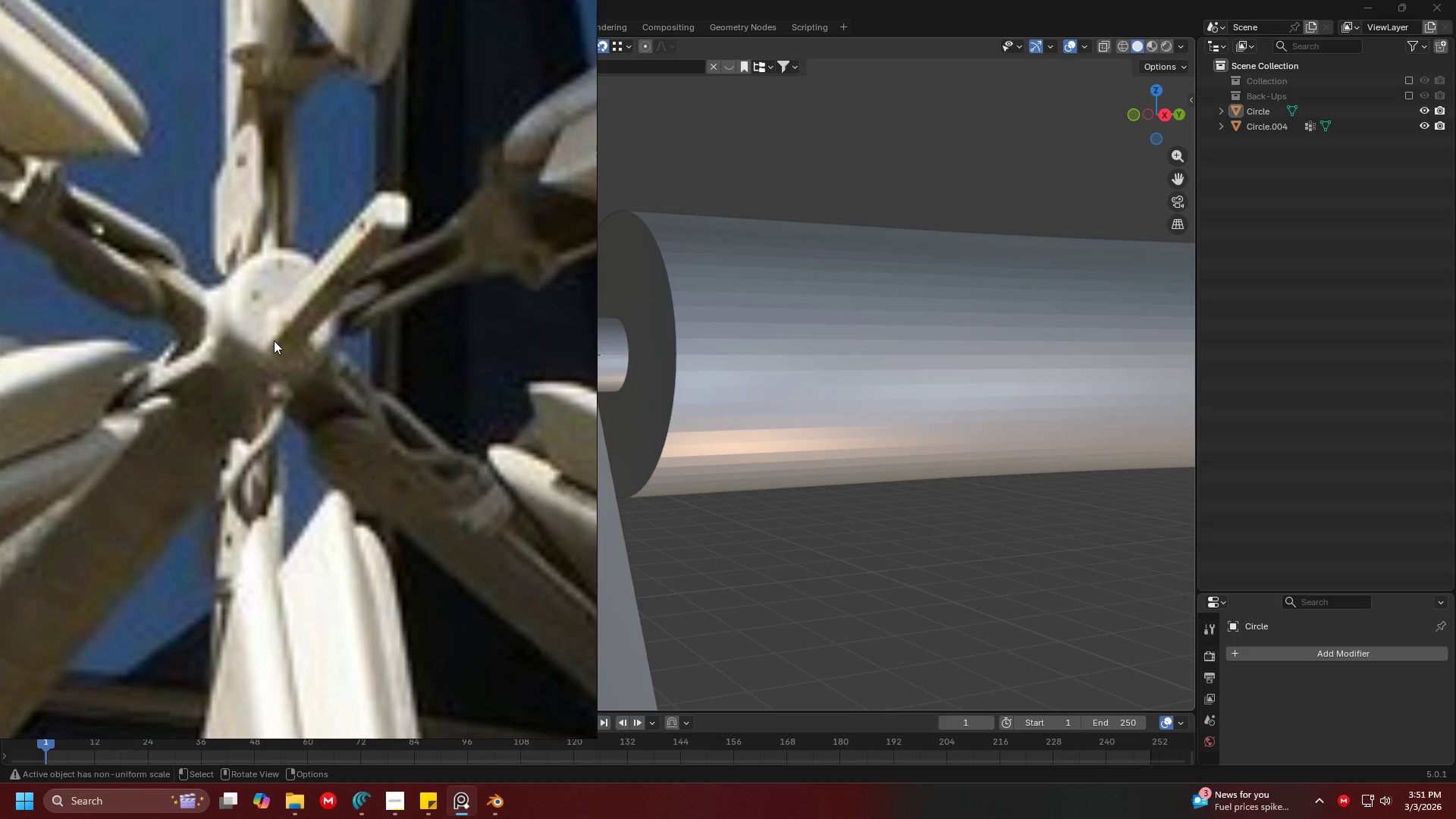 
scroll: coordinate [267, 328], scroll_direction: down, amount: 6.0
 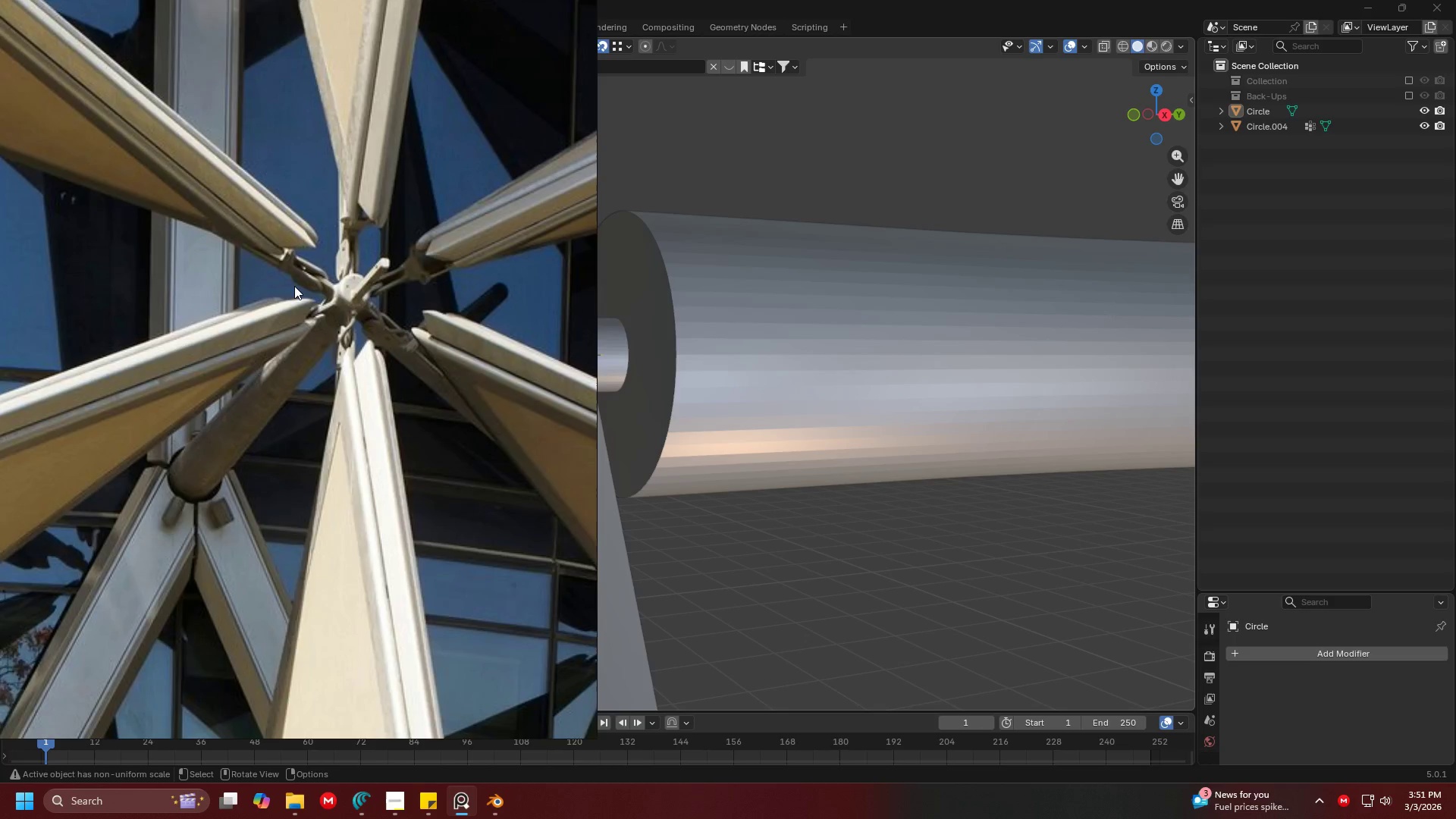 
scroll: coordinate [294, 286], scroll_direction: up, amount: 1.0
 